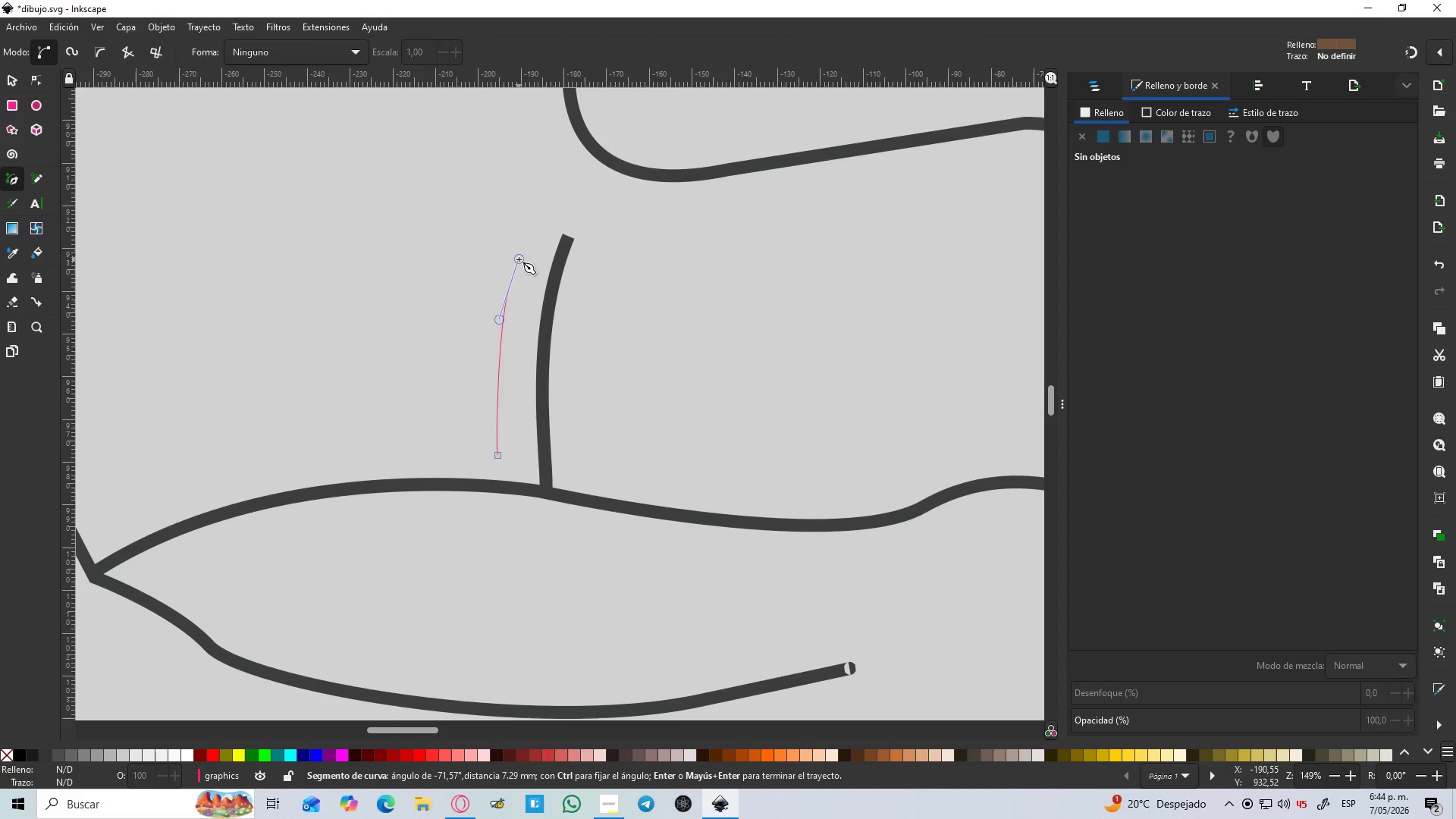 
key(Shift+L)
 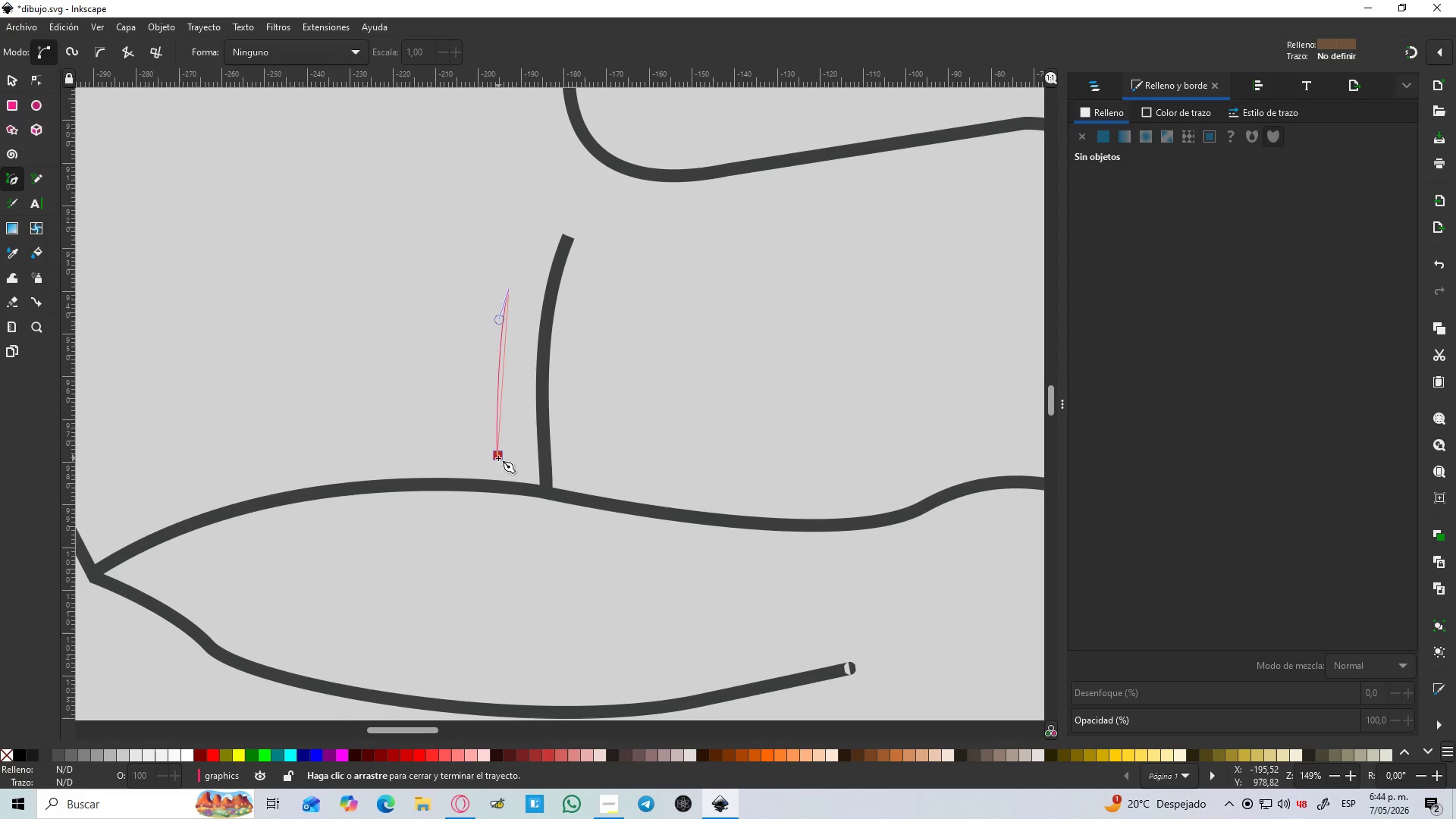 
left_click_drag(start_coordinate=[498, 458], to_coordinate=[519, 534])
 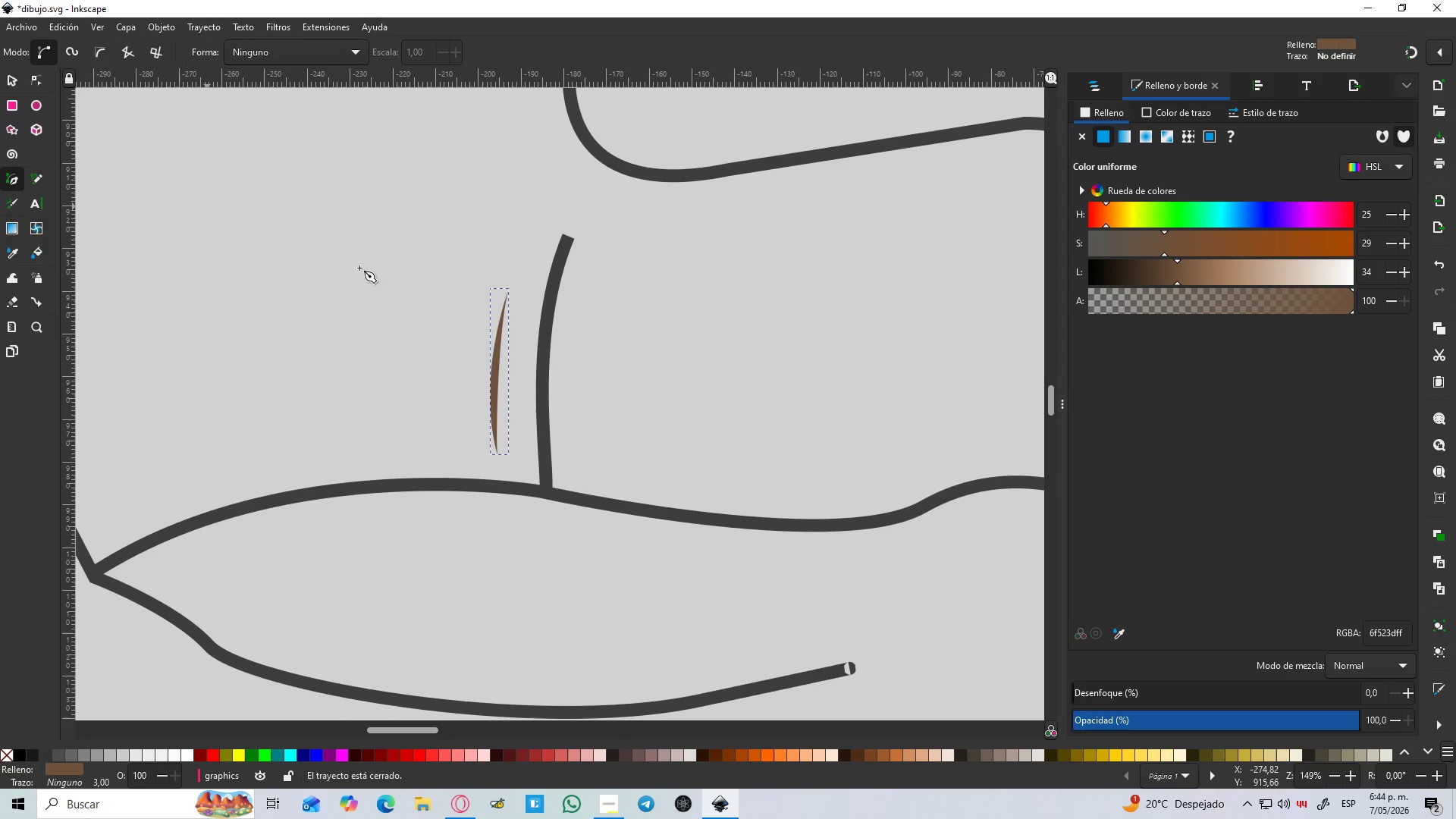 
key(D)
 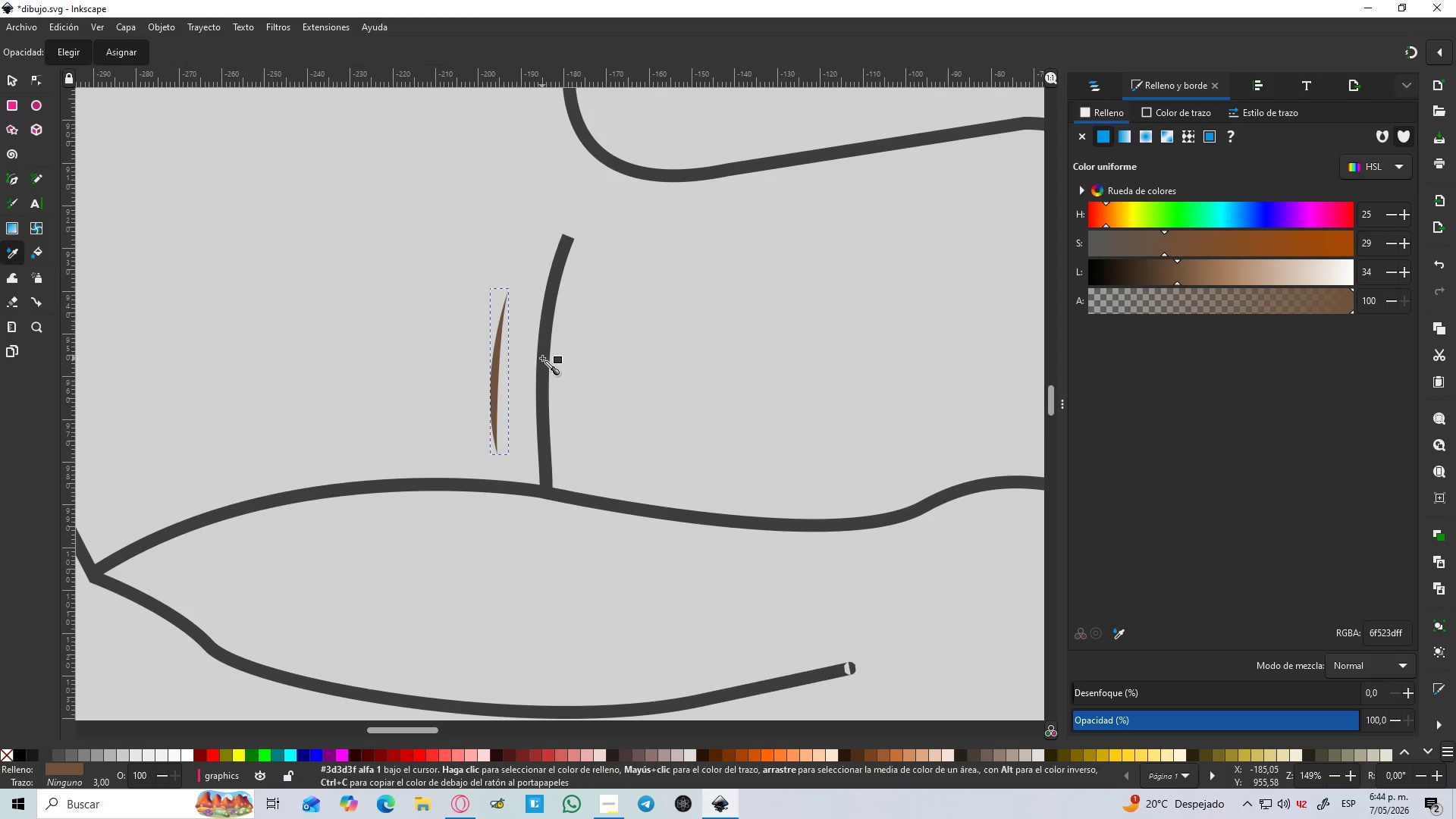 
left_click([542, 358])
 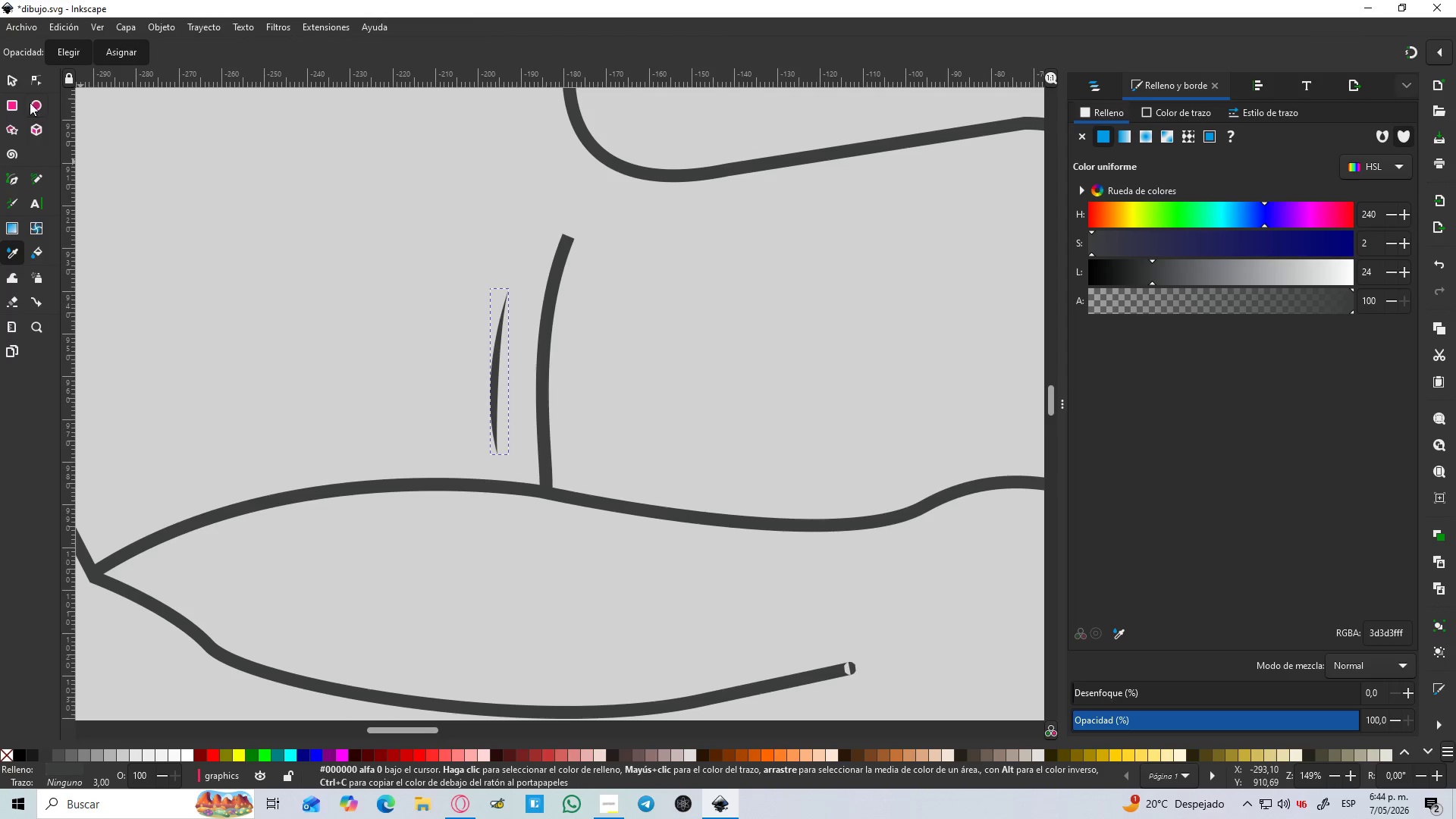 
left_click([12, 75])
 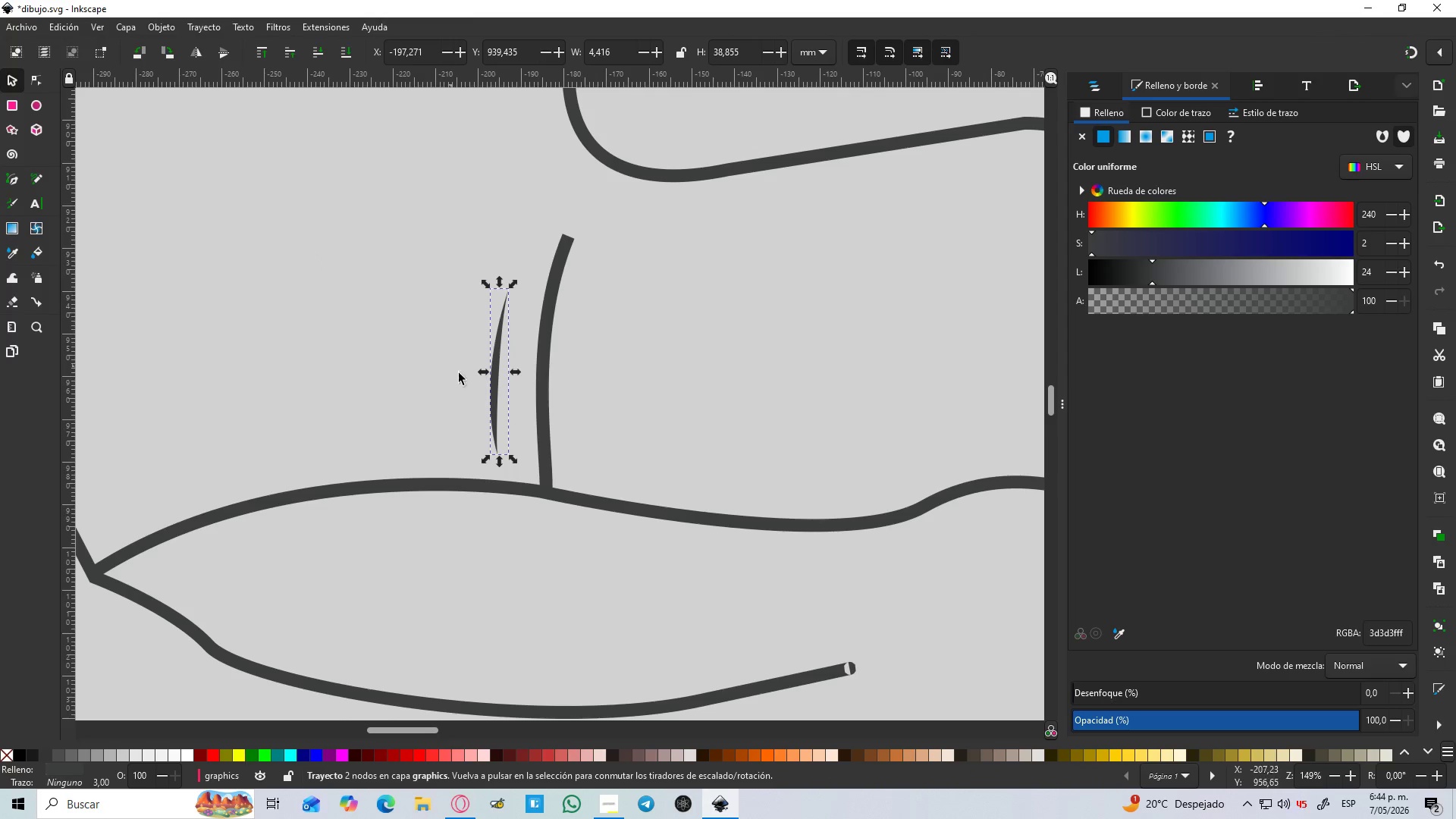 
key(Control+D)
 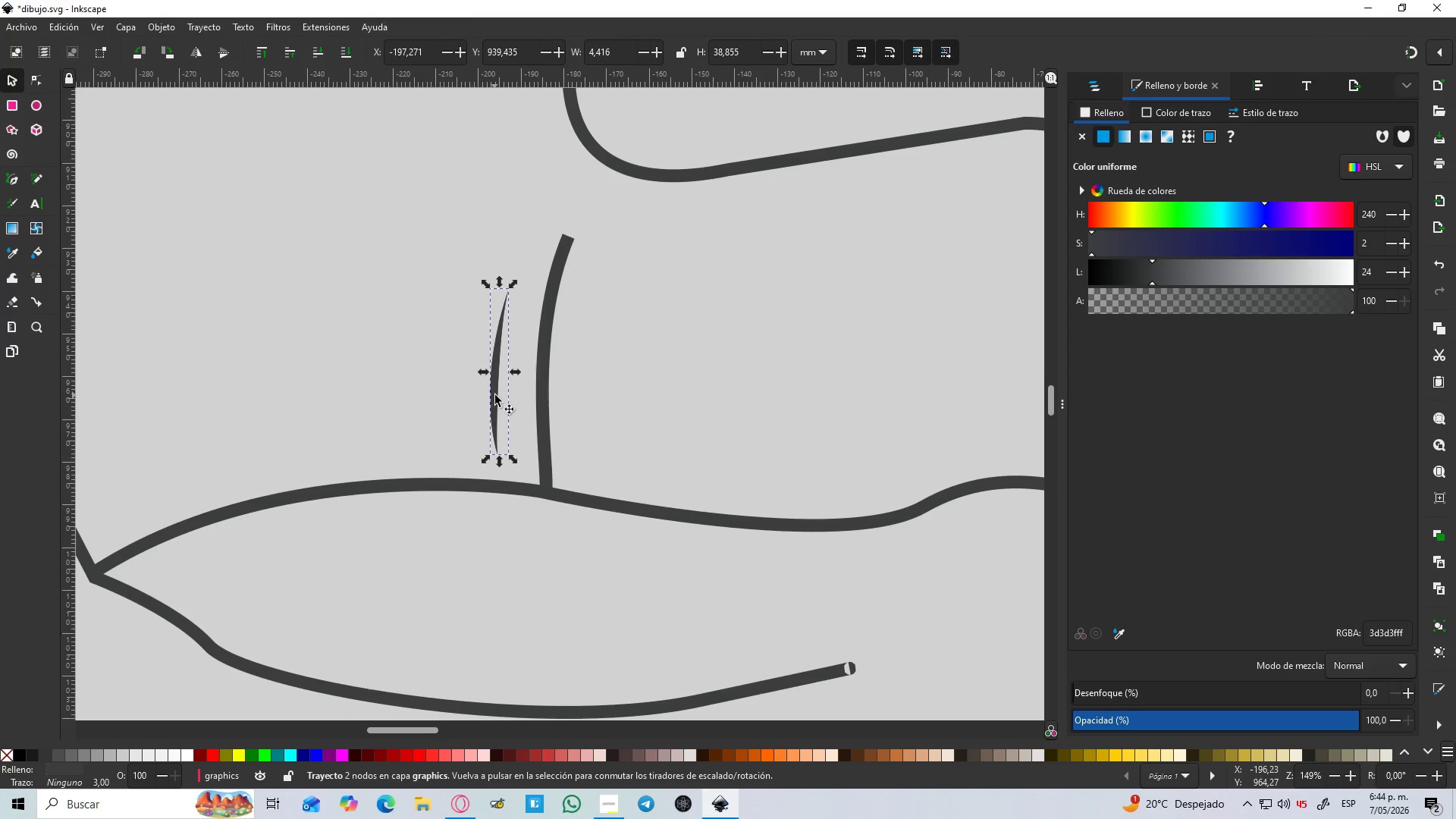 
left_click_drag(start_coordinate=[496, 395], to_coordinate=[468, 394])
 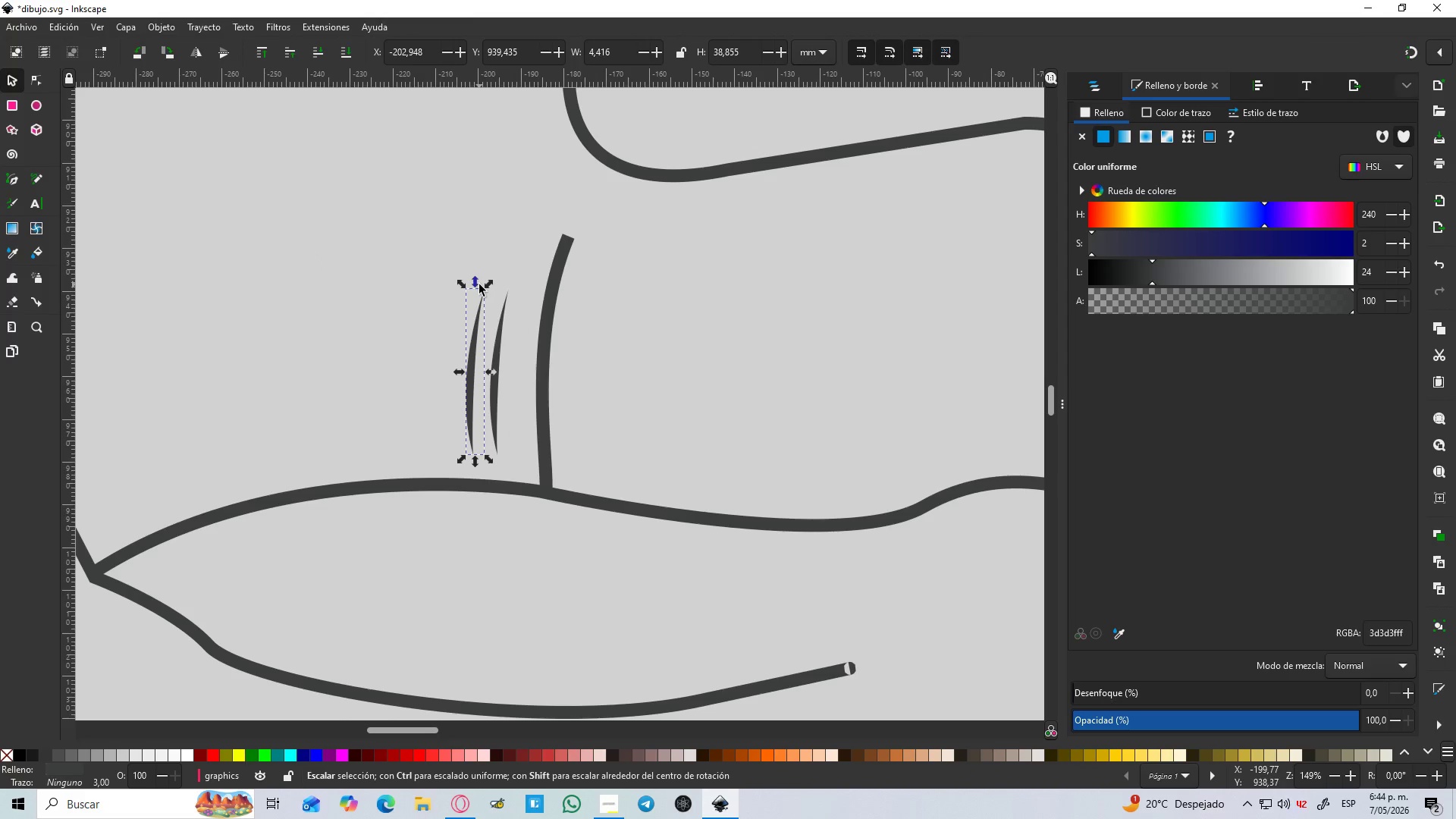 
left_click_drag(start_coordinate=[479, 284], to_coordinate=[479, 315])
 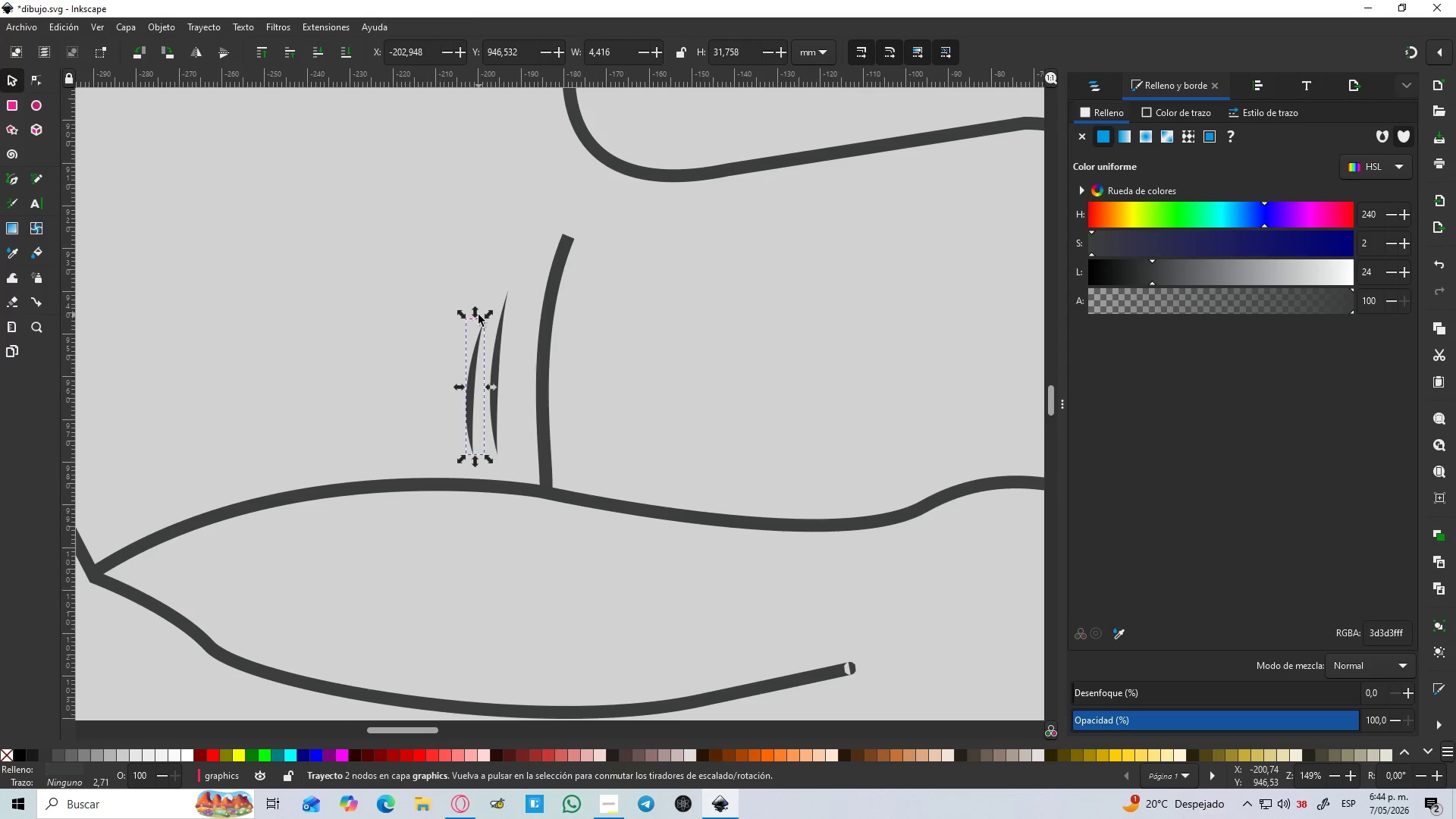 
key(Control+D)
 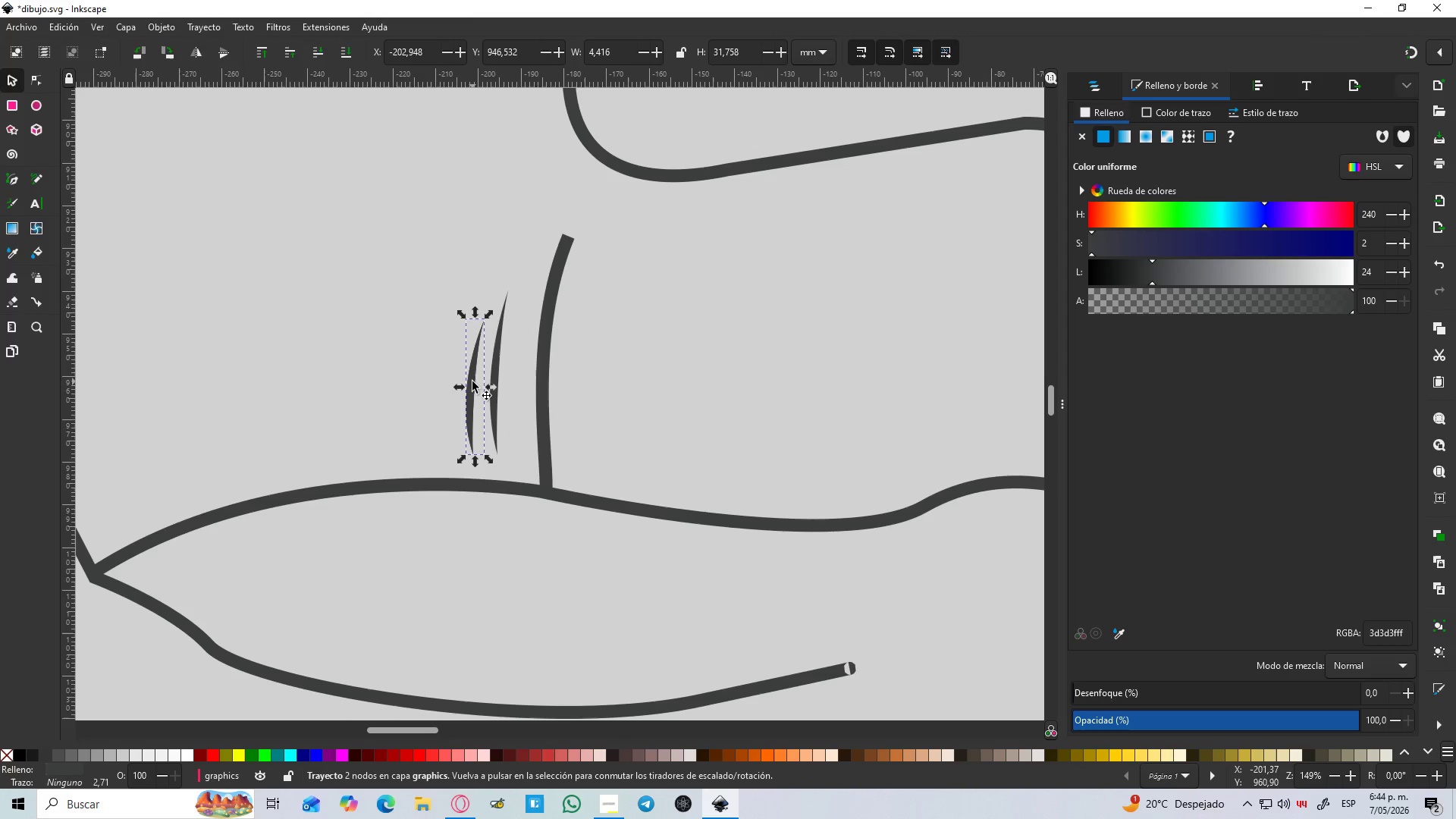 
left_click_drag(start_coordinate=[472, 381], to_coordinate=[444, 385])
 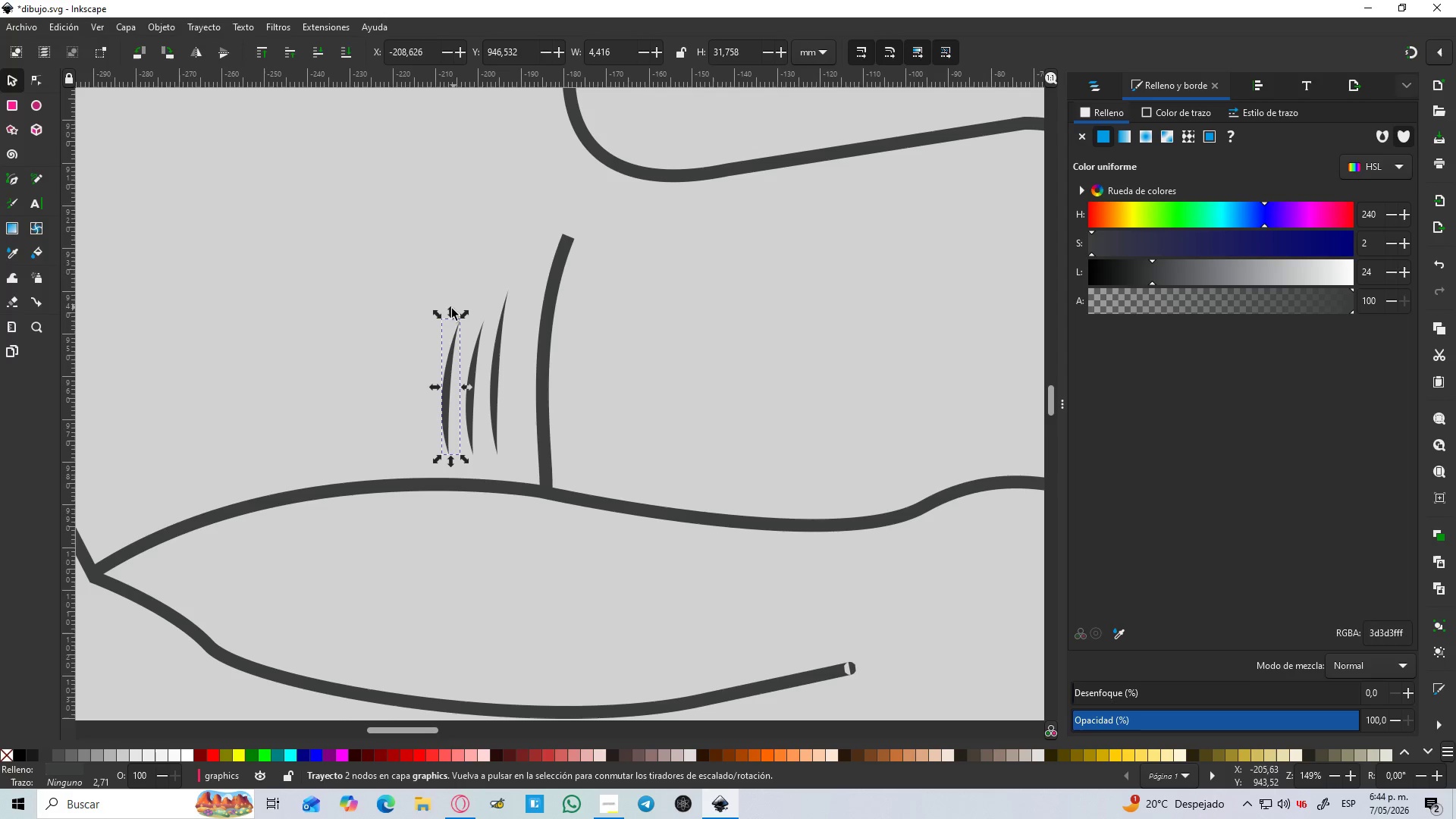 
left_click_drag(start_coordinate=[450, 312], to_coordinate=[450, 349])
 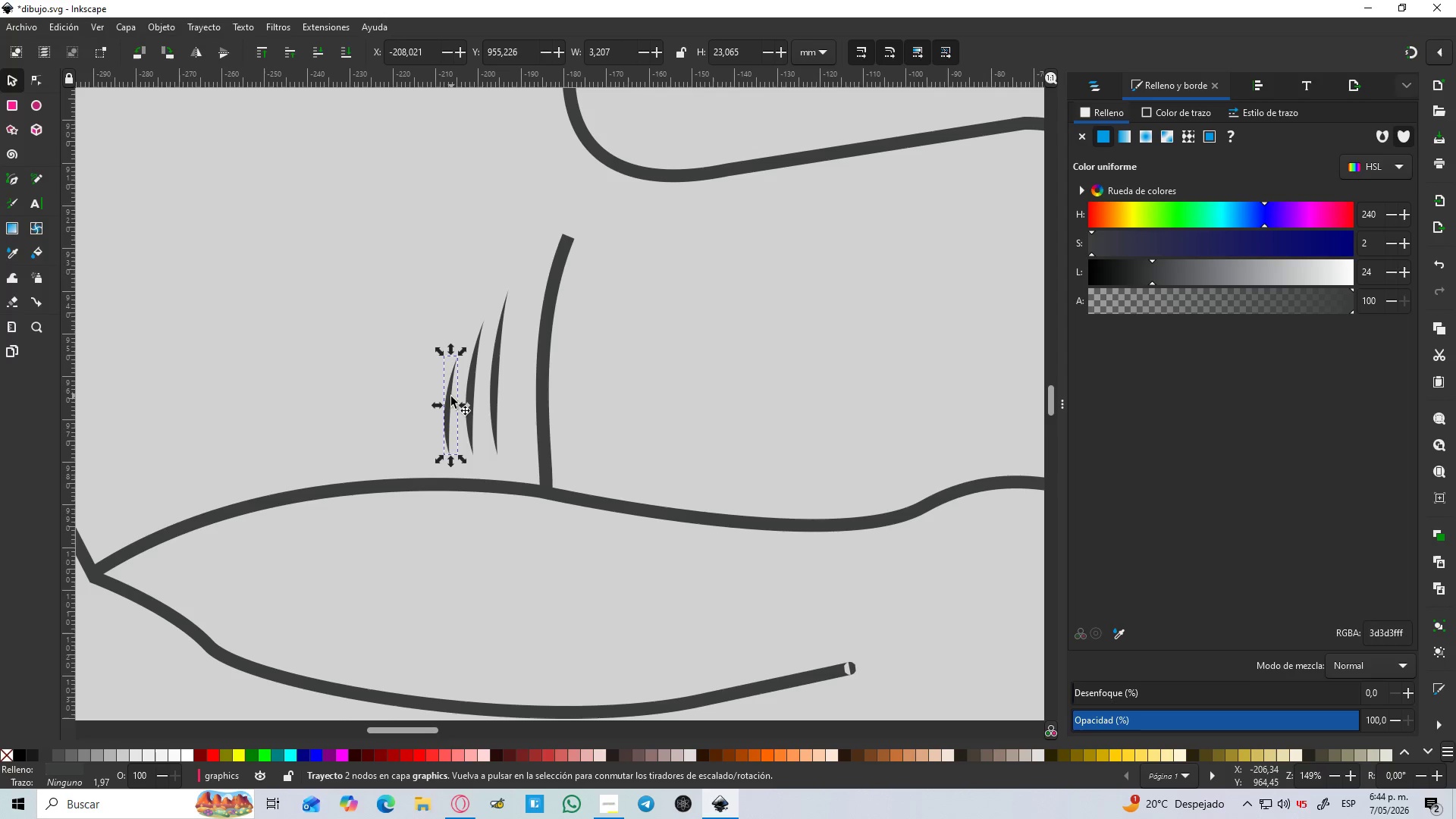 
hold_key(key=ControlLeft, duration=0.8)
 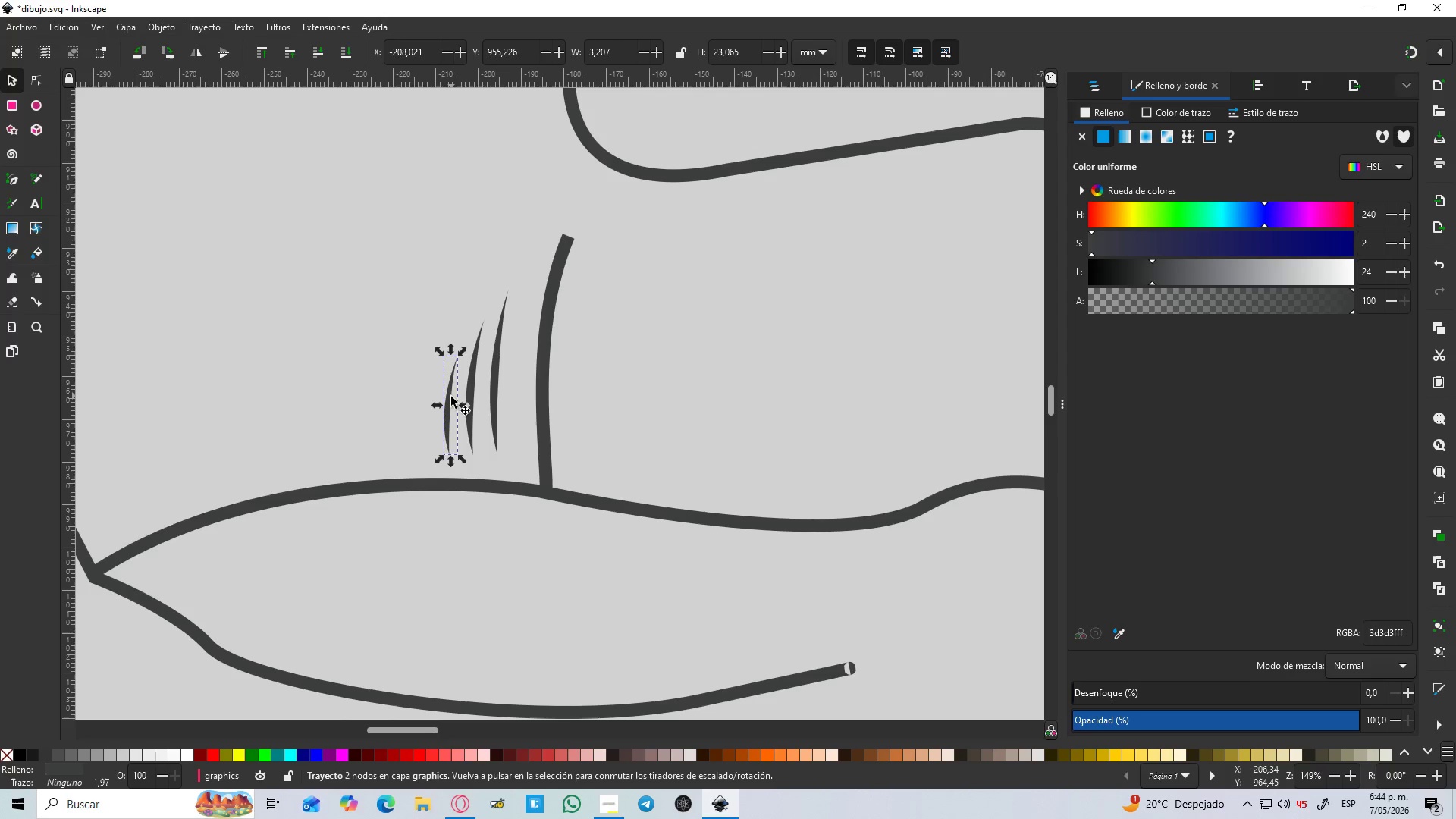 
left_click_drag(start_coordinate=[450, 397], to_coordinate=[427, 401])
 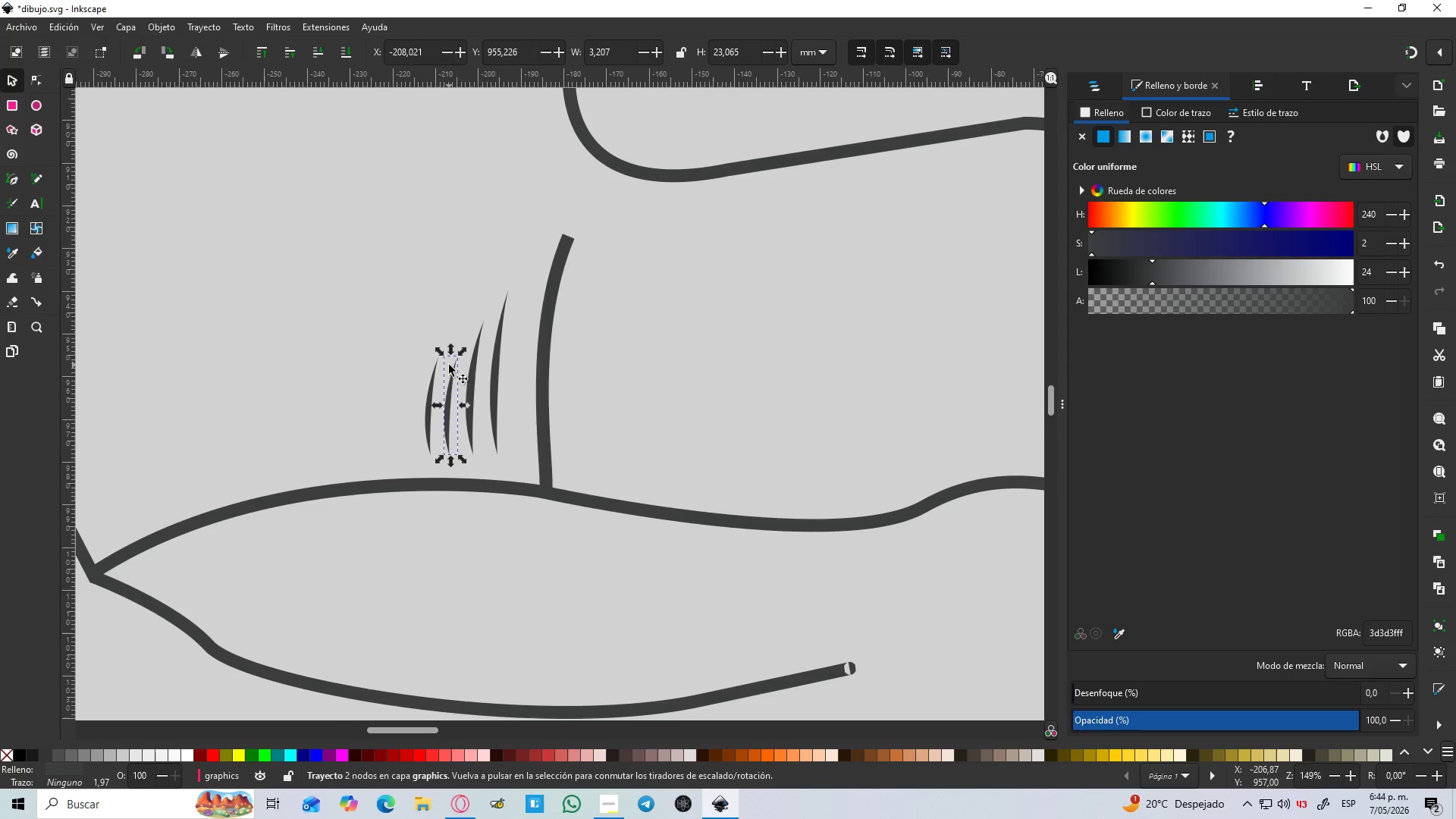 
key(Control+D)
 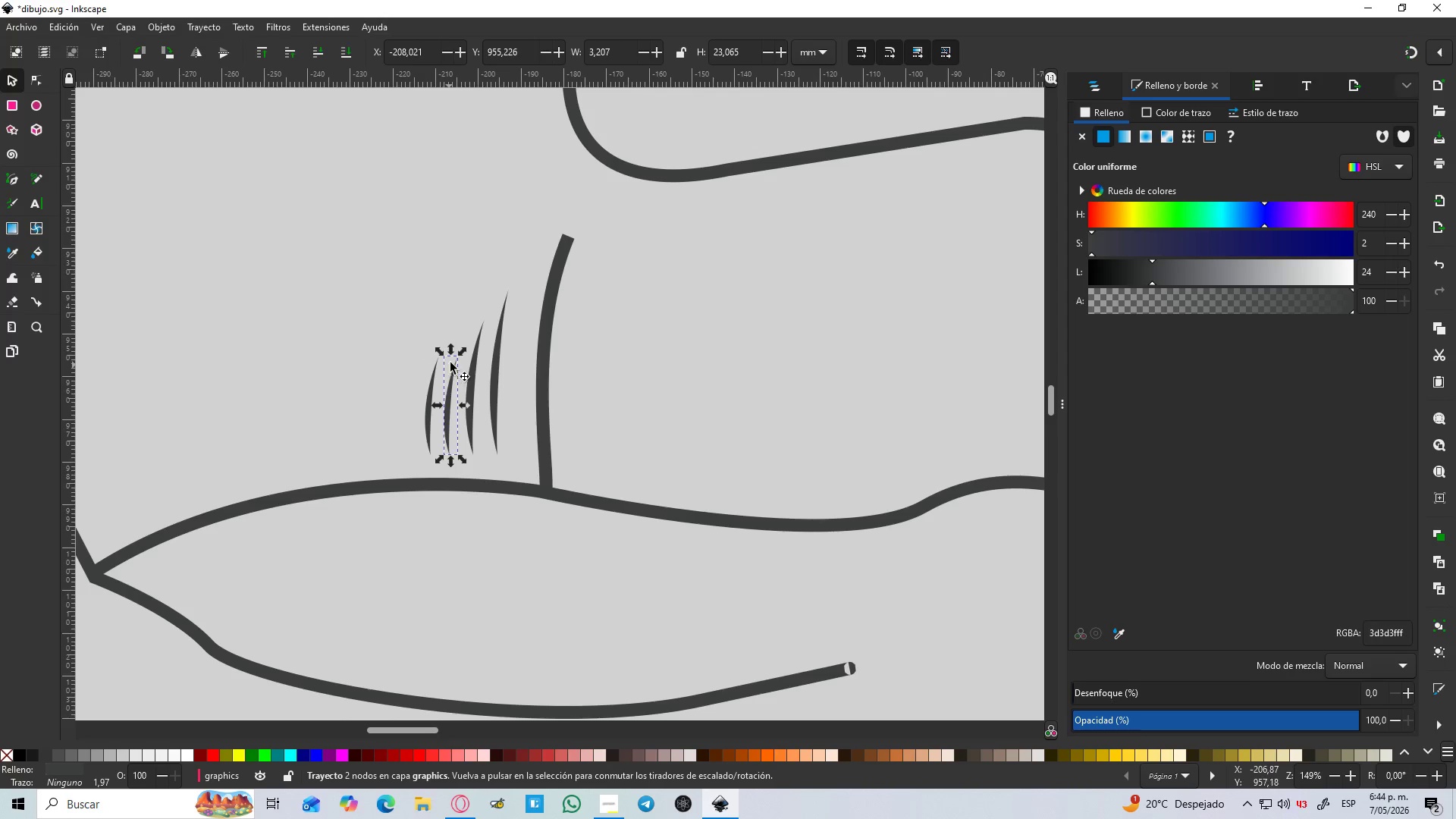 
left_click([429, 384])
 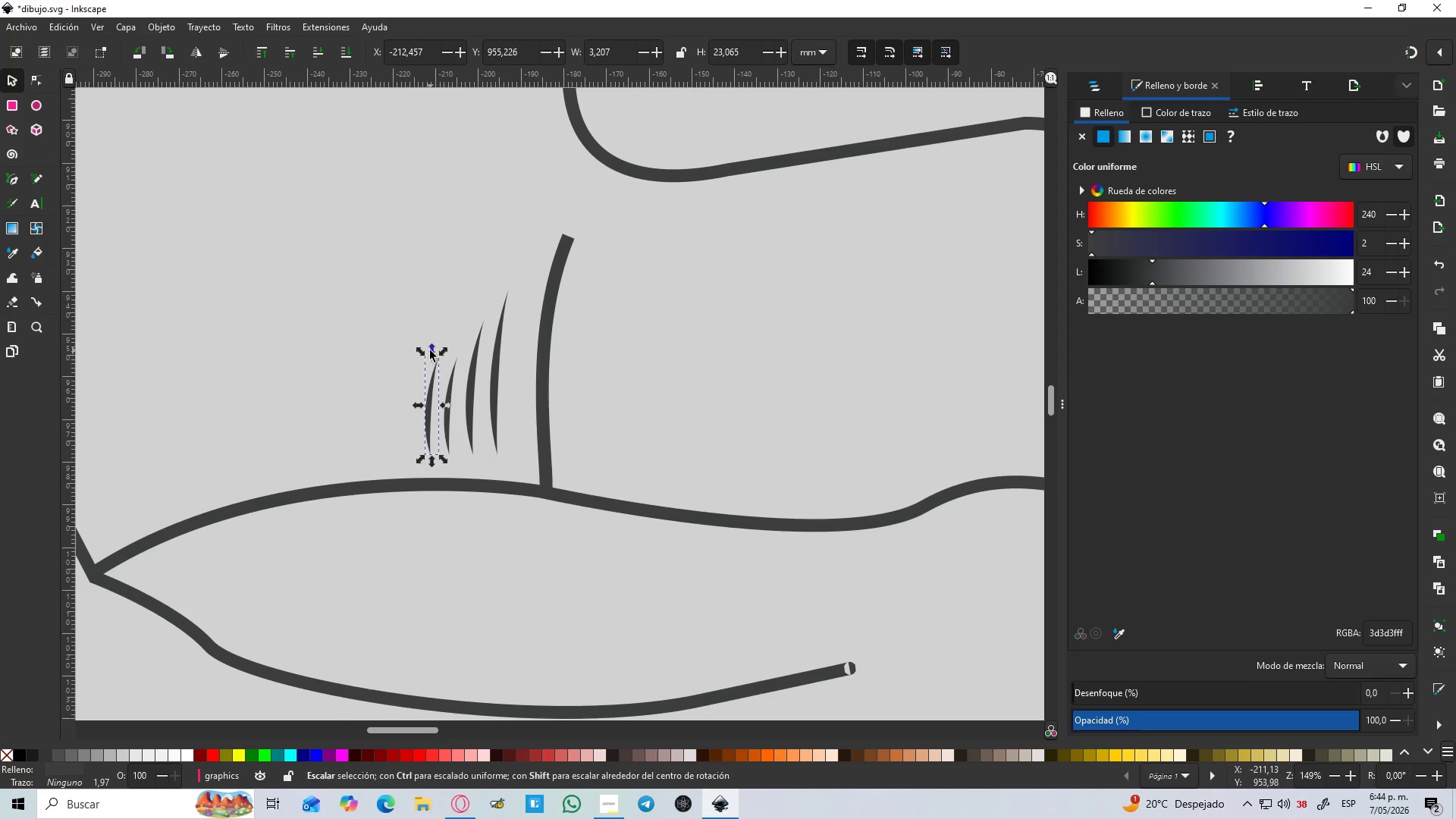 
left_click_drag(start_coordinate=[430, 347], to_coordinate=[430, 366])
 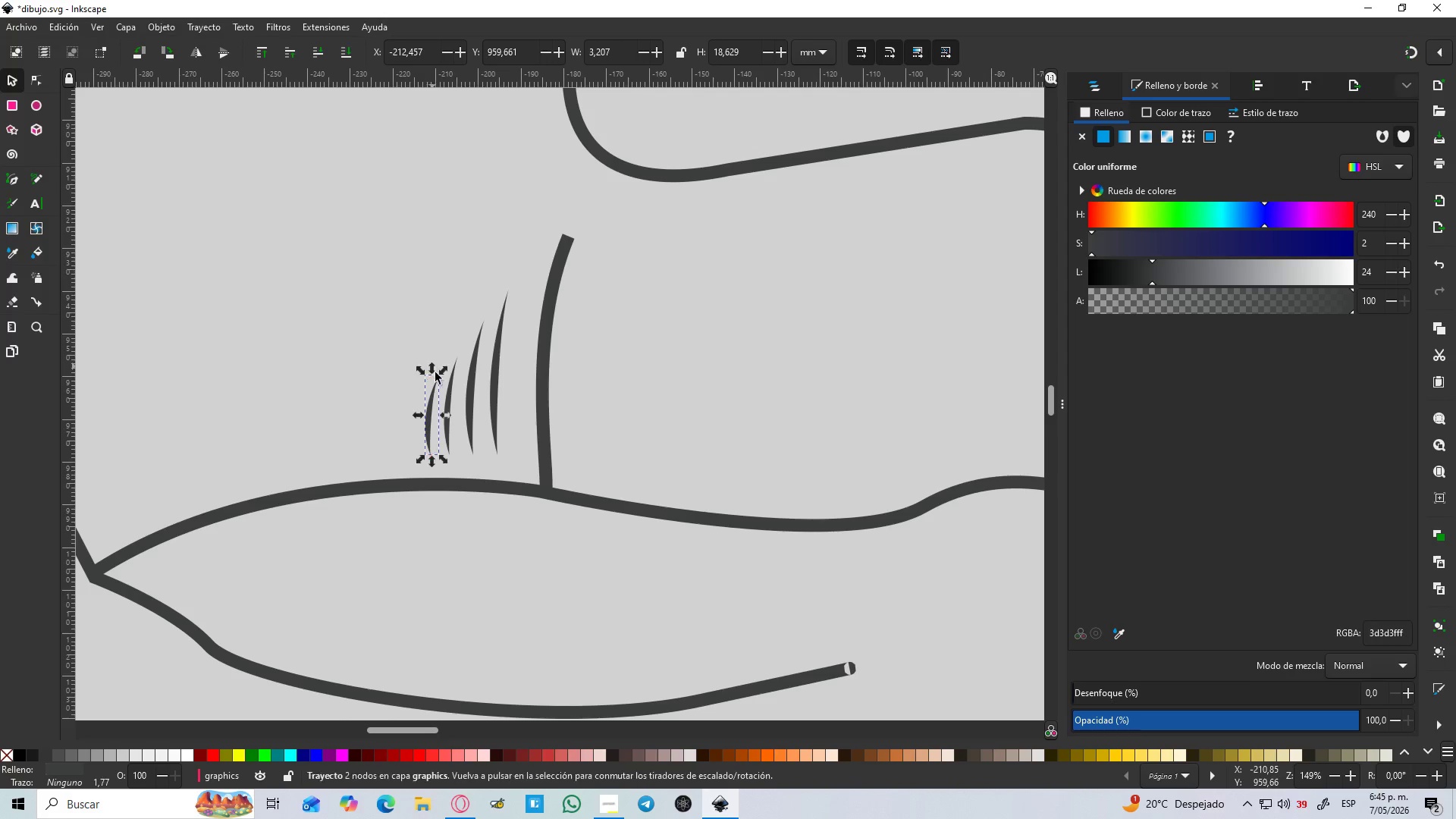 
key(Control+D)
 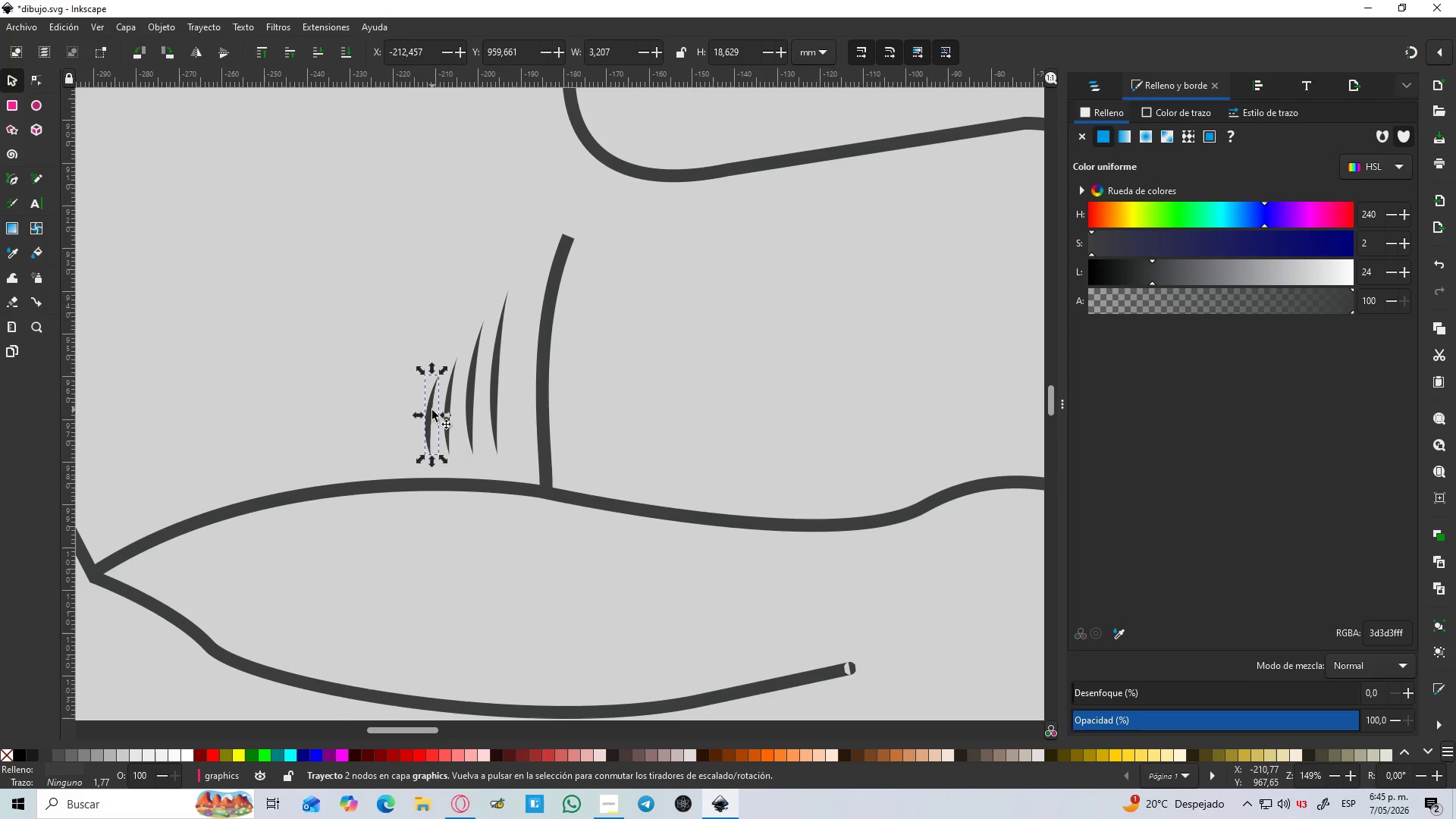 
left_click_drag(start_coordinate=[430, 410], to_coordinate=[404, 410])
 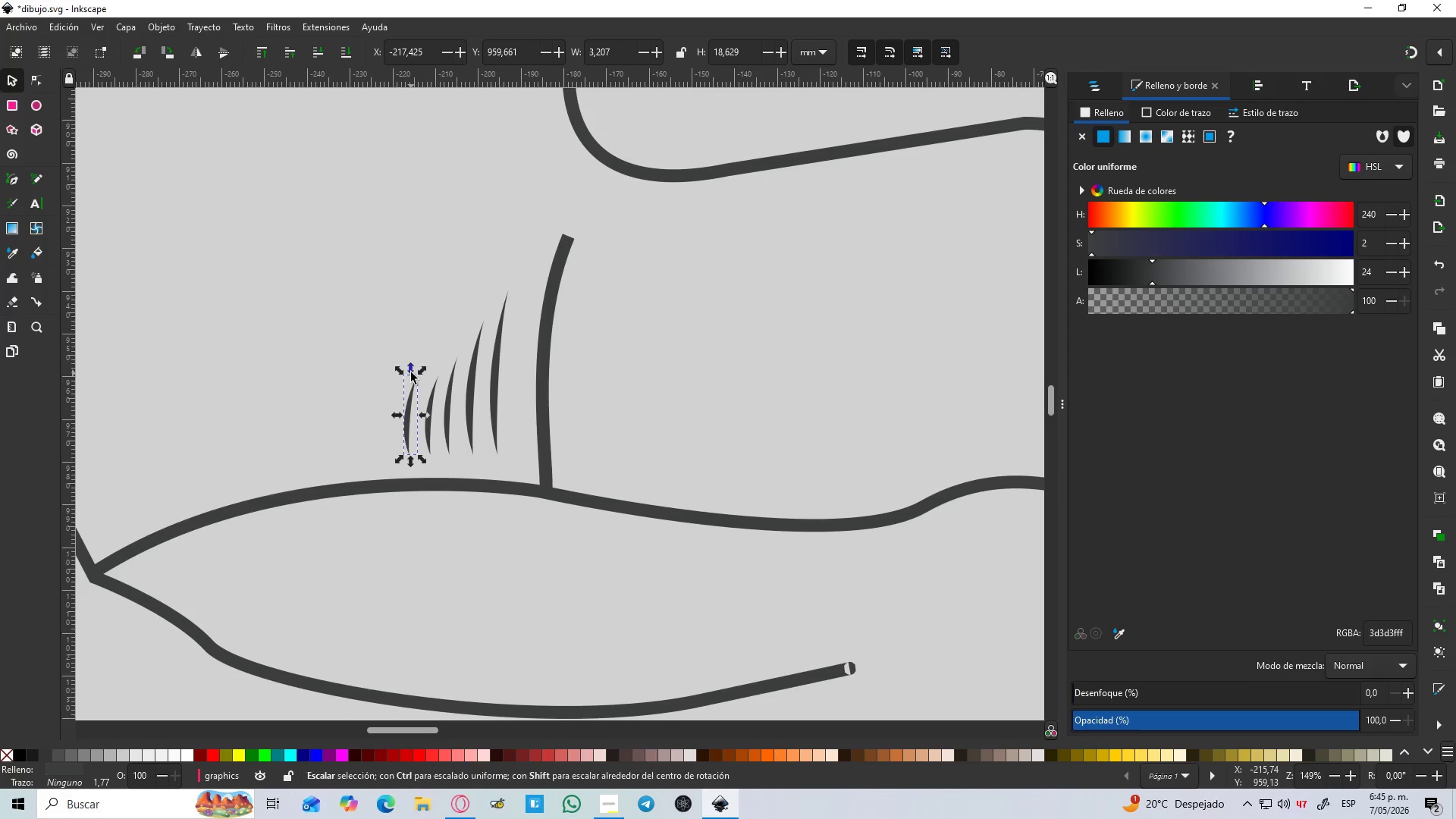 
hold_key(key=ControlLeft, duration=1.42)
left_click_drag(start_coordinate=[411, 372], to_coordinate=[412, 394])
 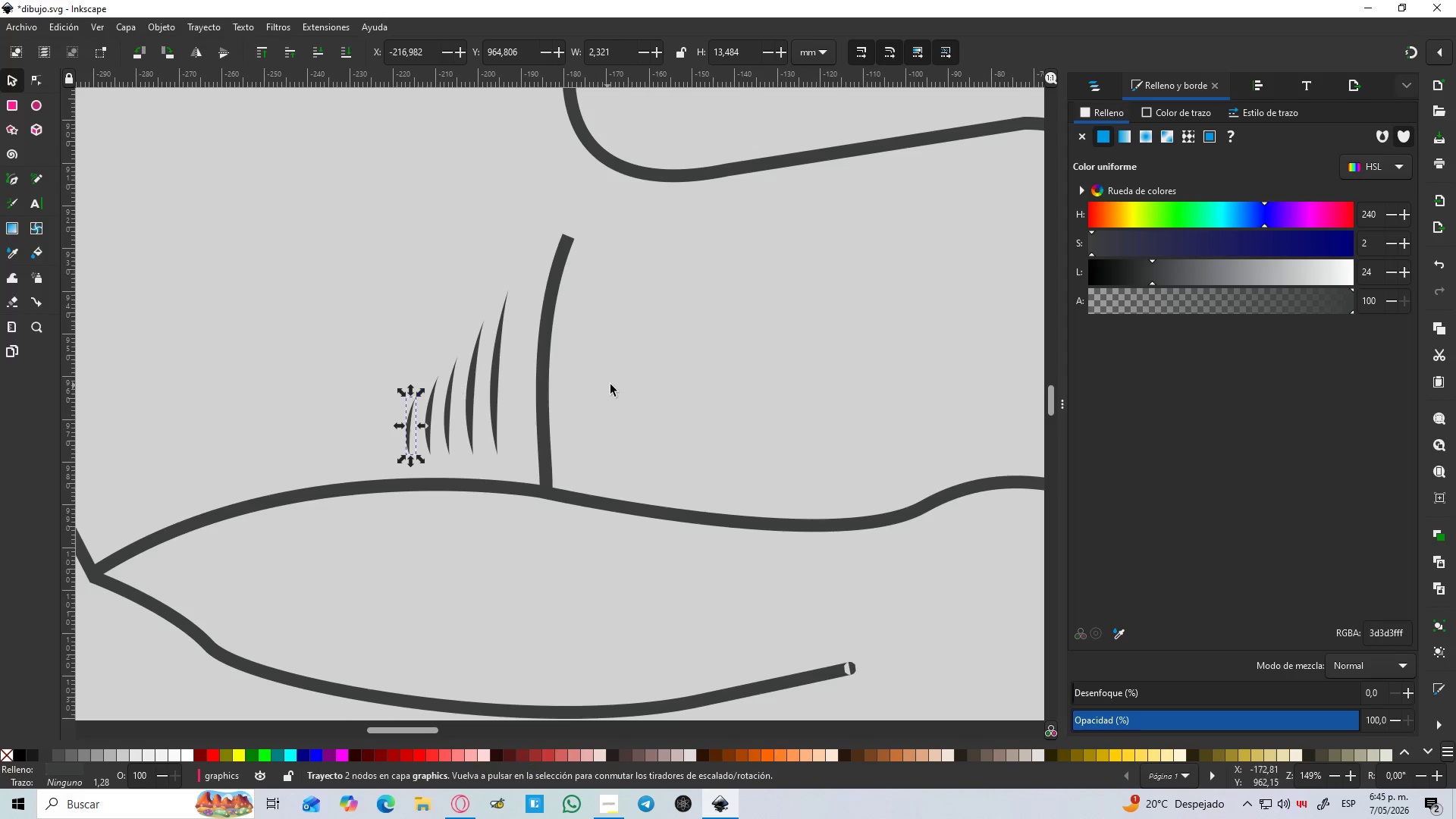 
left_click([610, 384])
 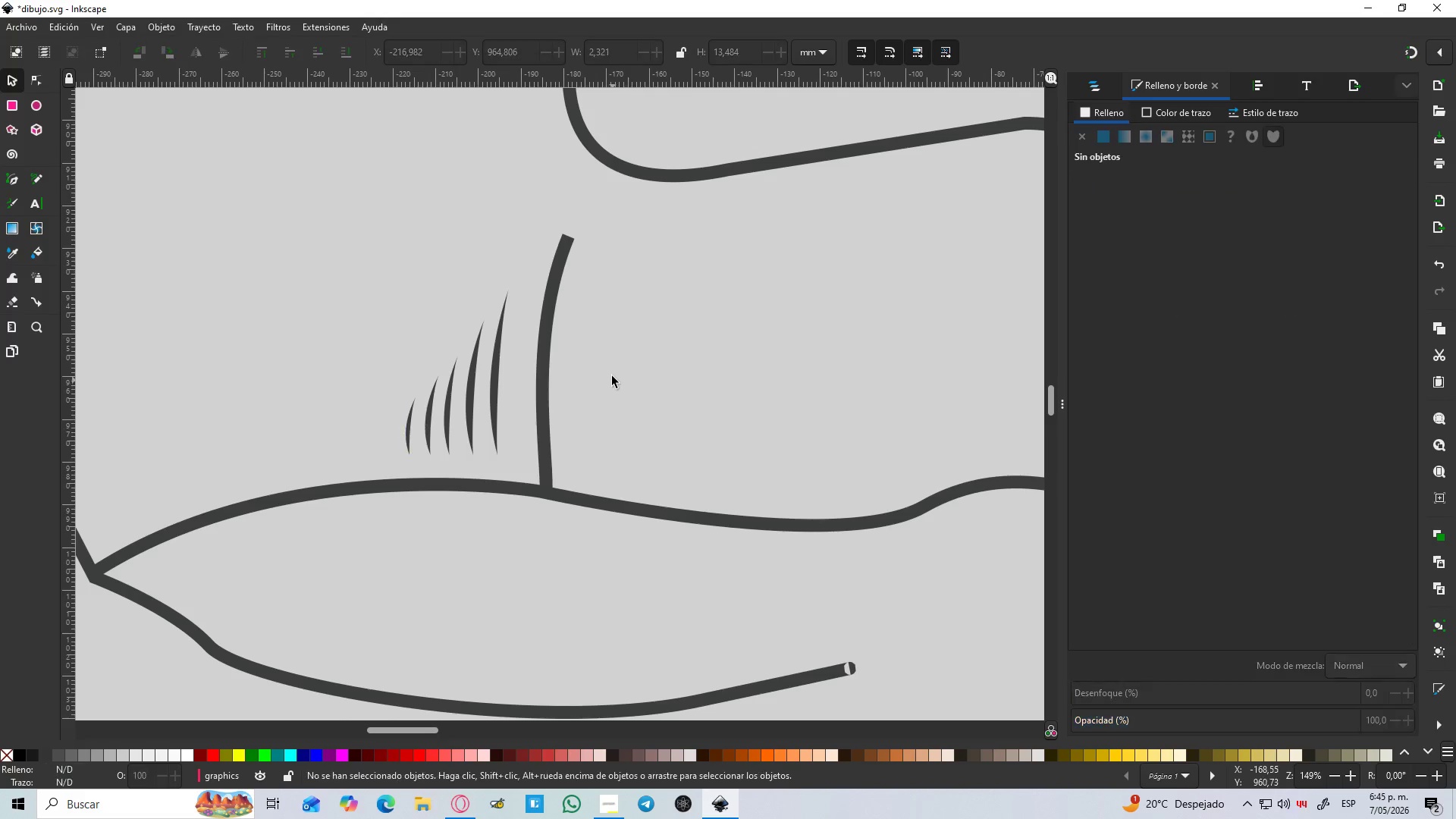 
hold_key(key=ControlLeft, duration=0.92)
scroll: coordinate [632, 384], scroll_direction: none, amount: 0.0
 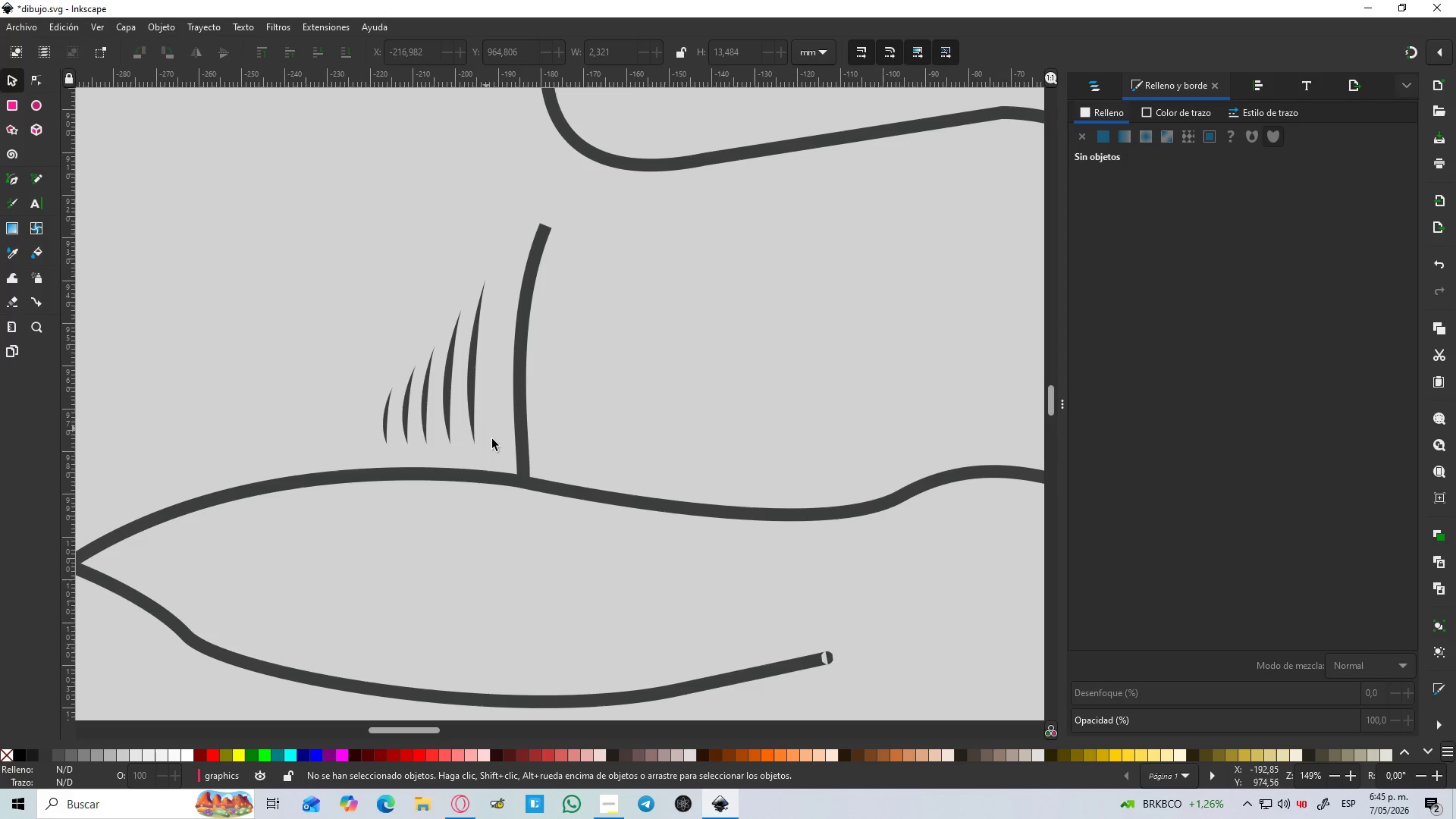 
left_click_drag(start_coordinate=[498, 453], to_coordinate=[367, 253])
 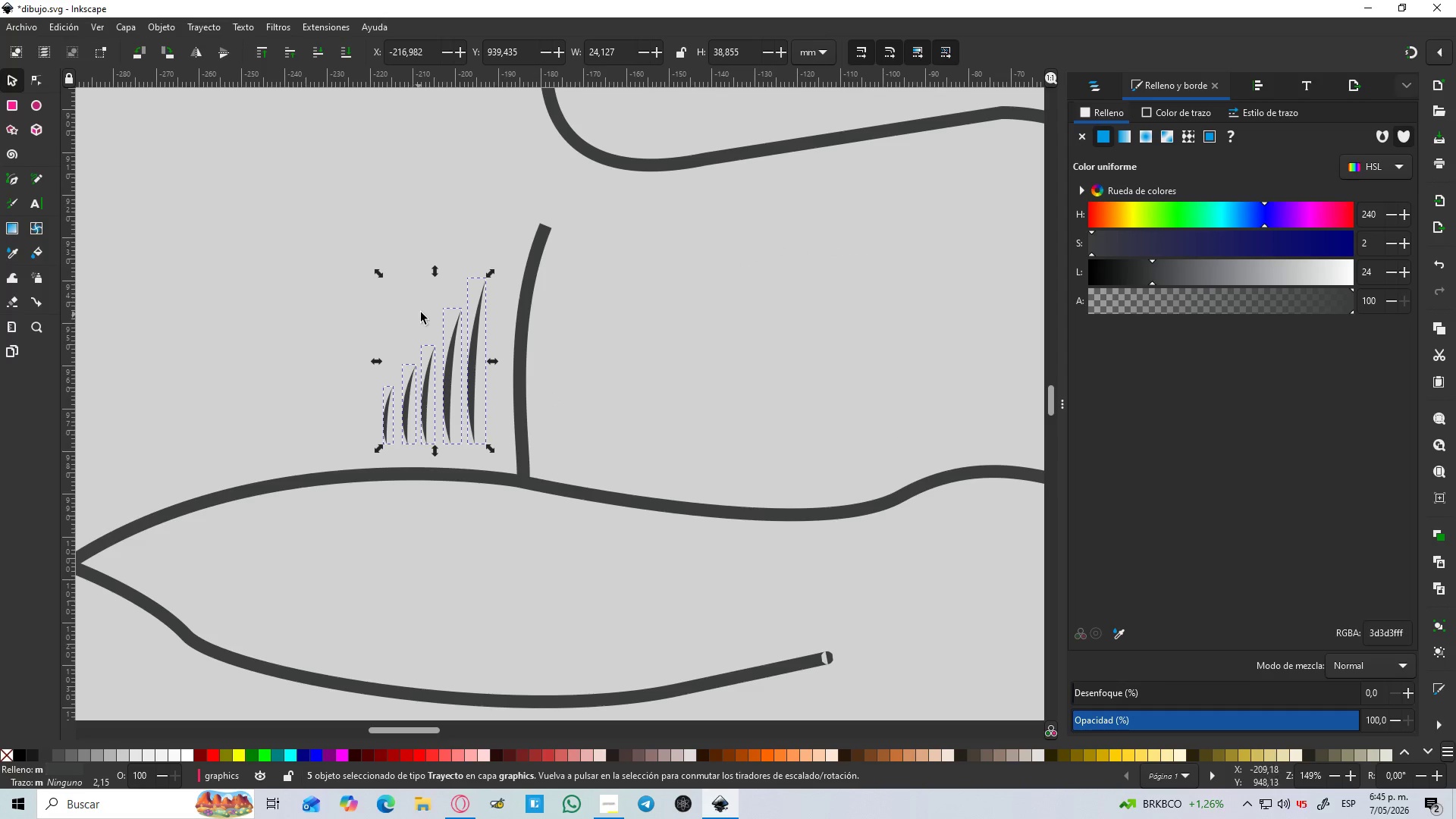 
key(Control+D)
 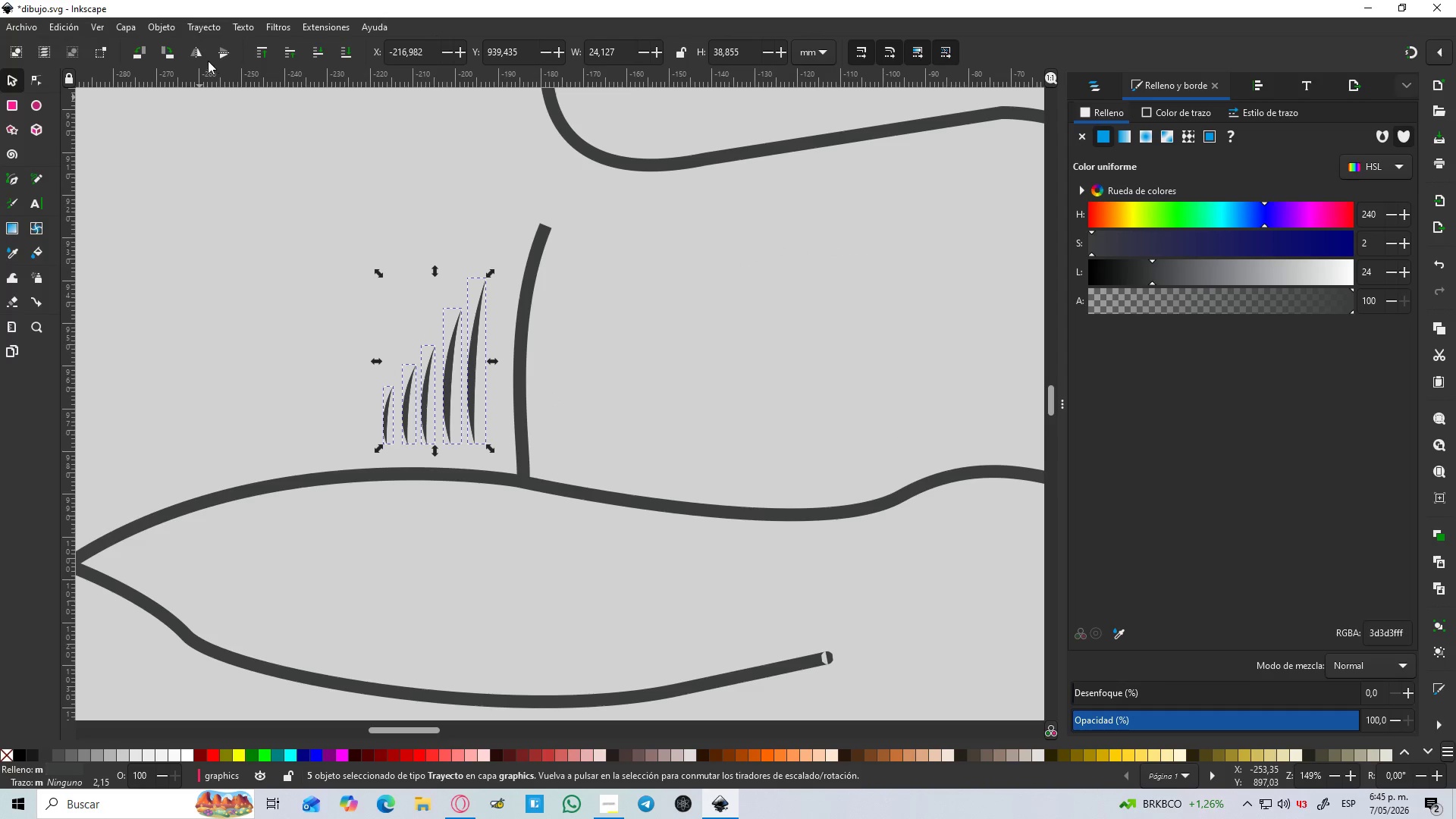 
left_click([199, 55])
 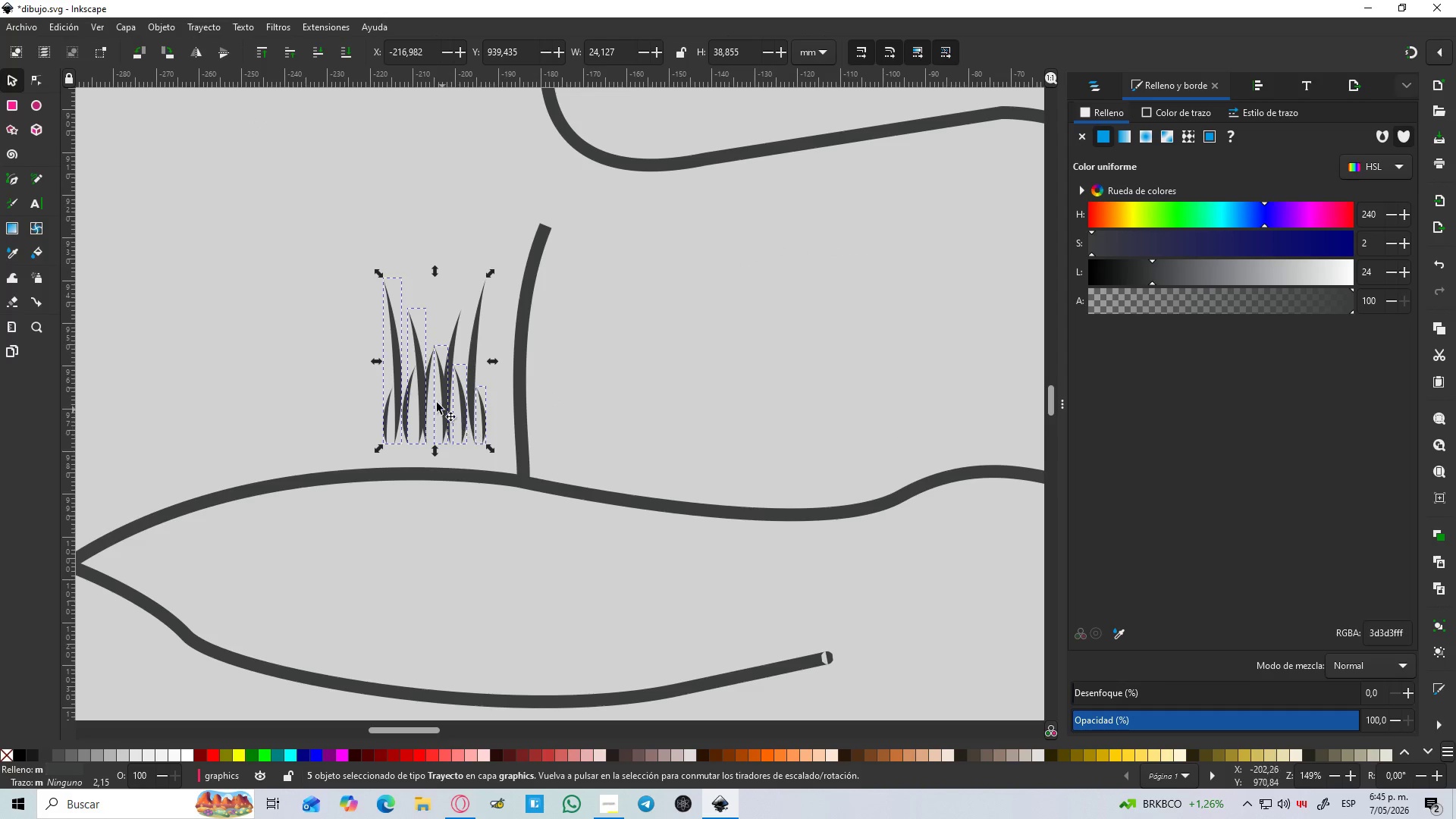 
left_click_drag(start_coordinate=[437, 400], to_coordinate=[610, 413])
 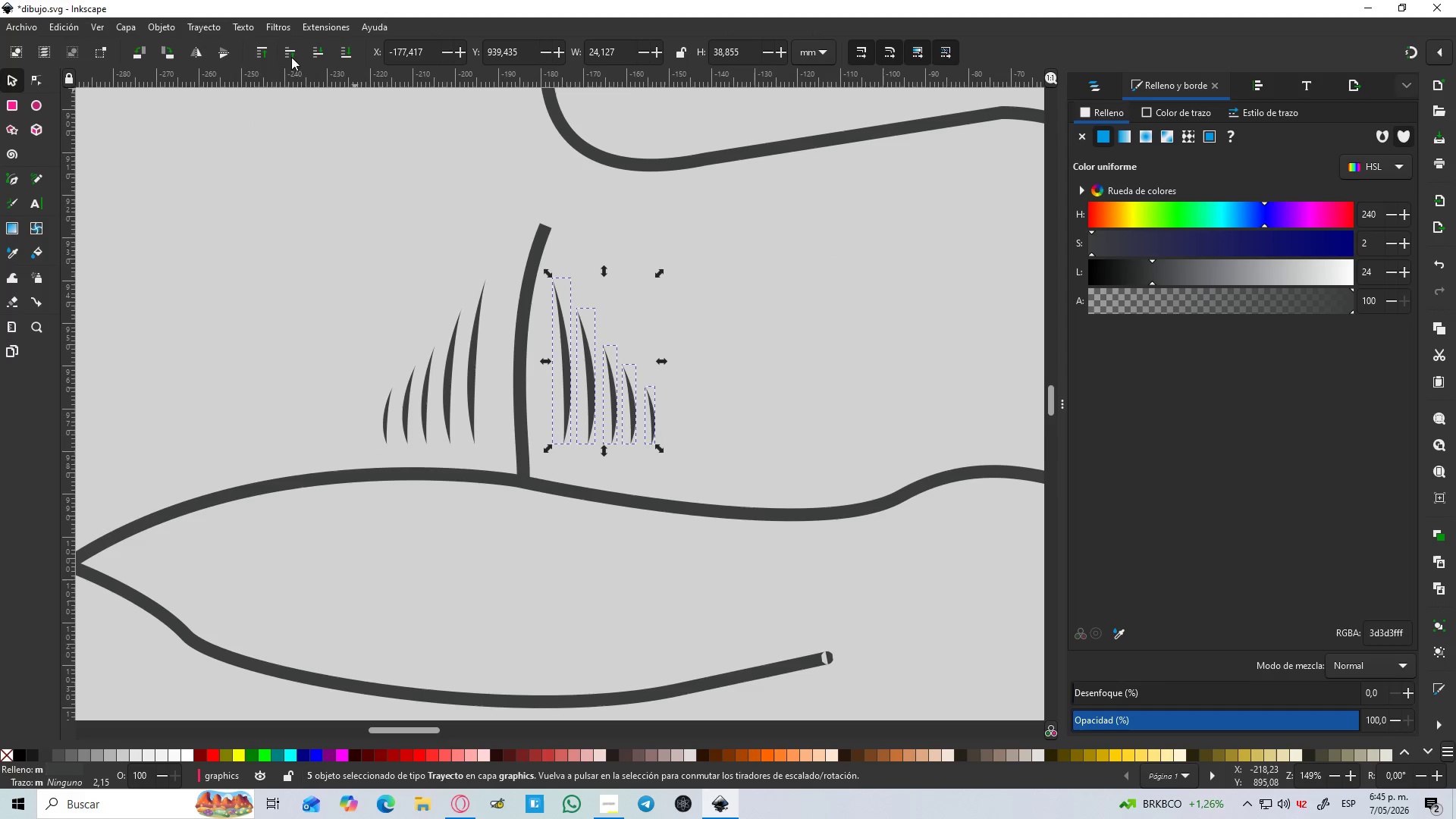 
hold_key(key=ControlLeft, duration=1.52)
 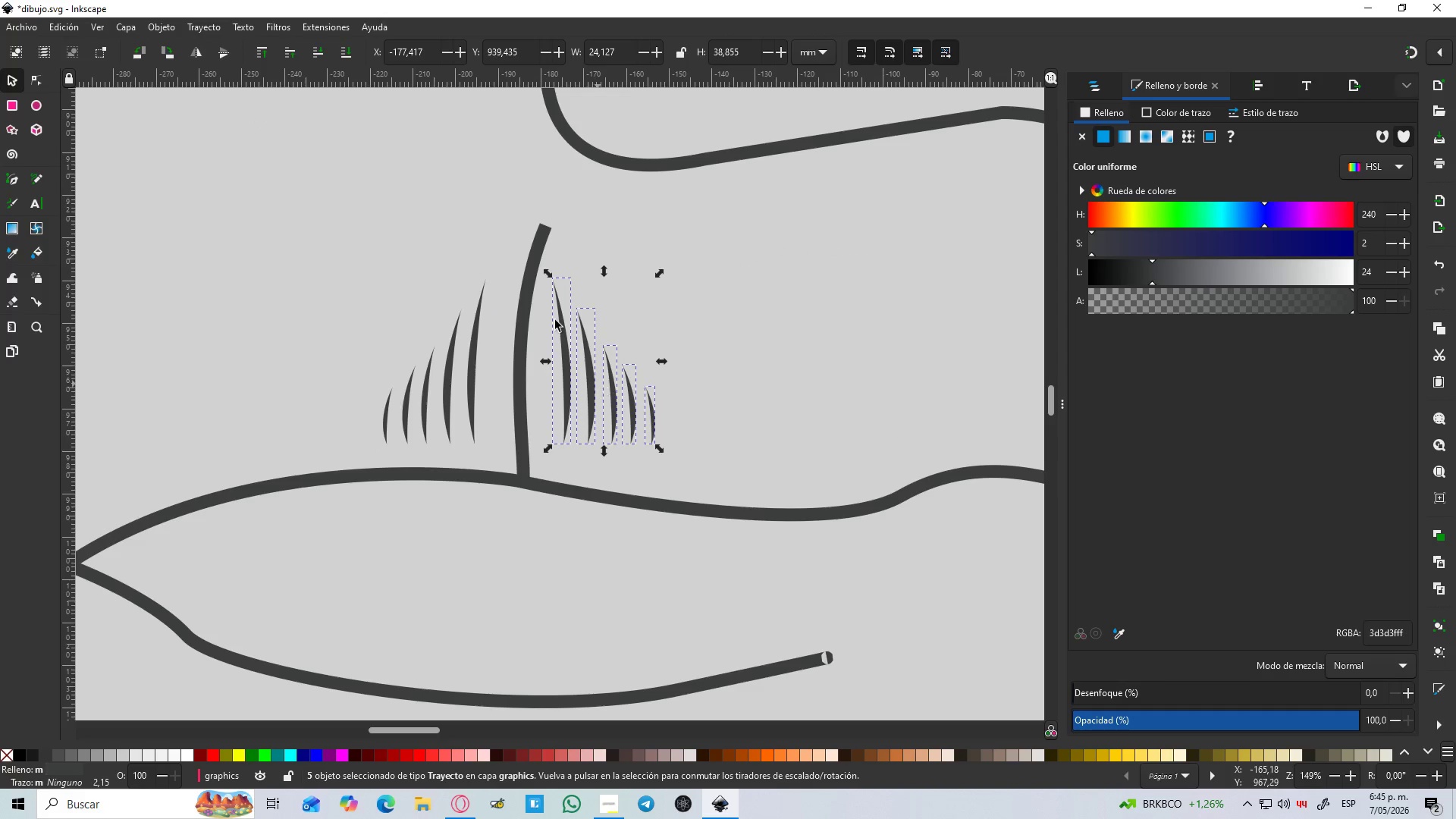 
hold_key(key=ControlLeft, duration=0.47)
 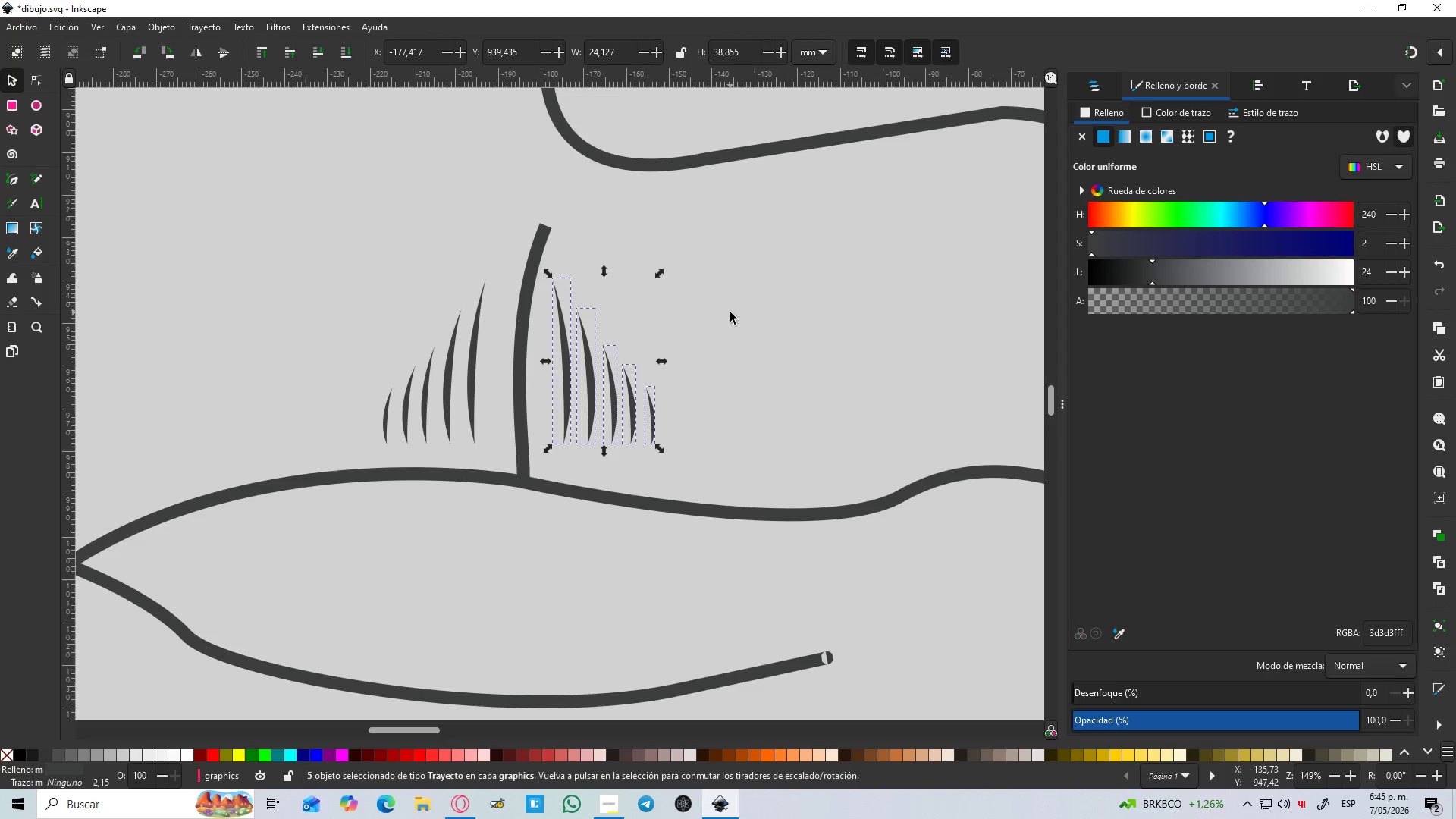 
left_click([576, 369])
 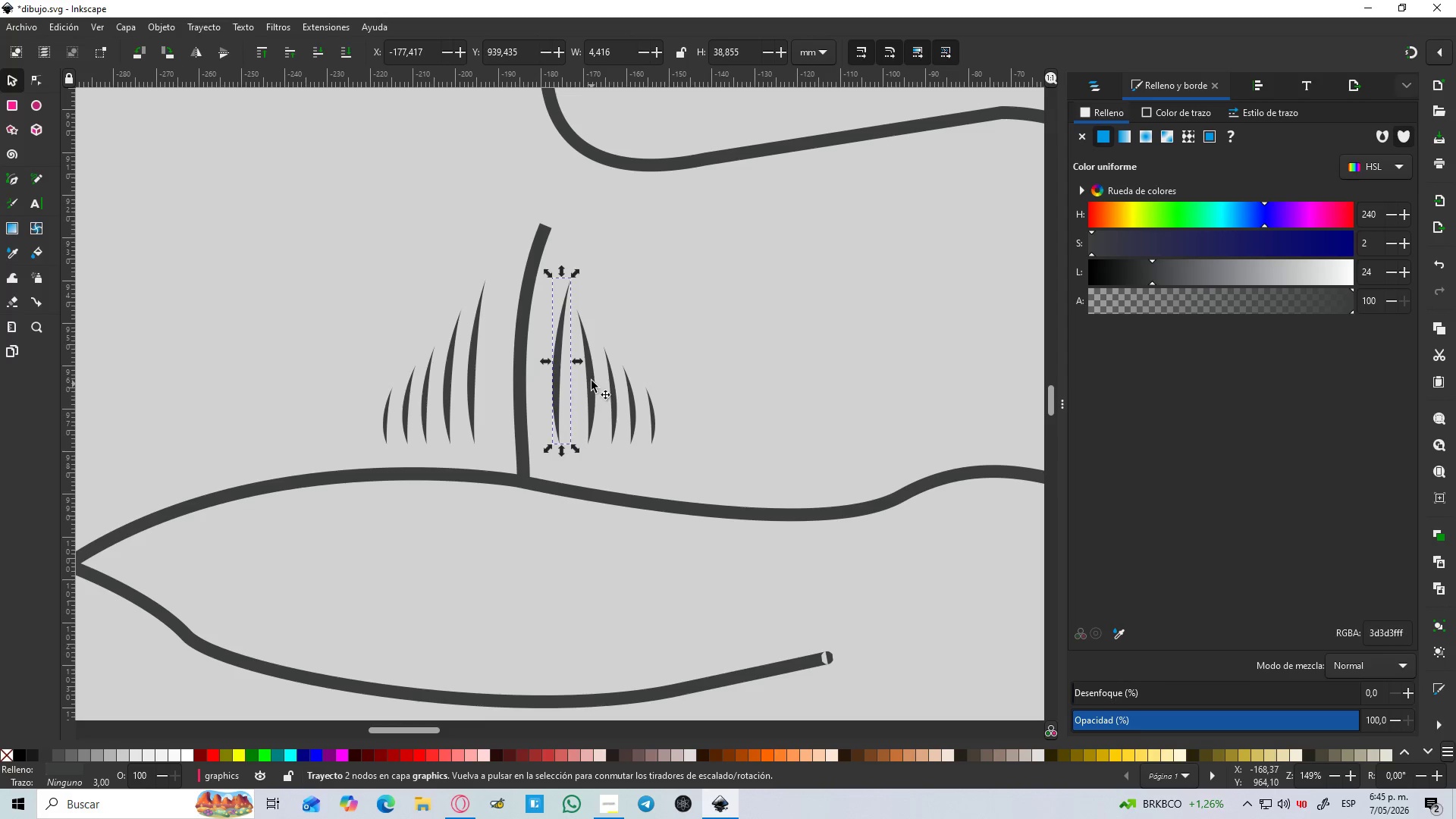 
left_click([199, 53])
 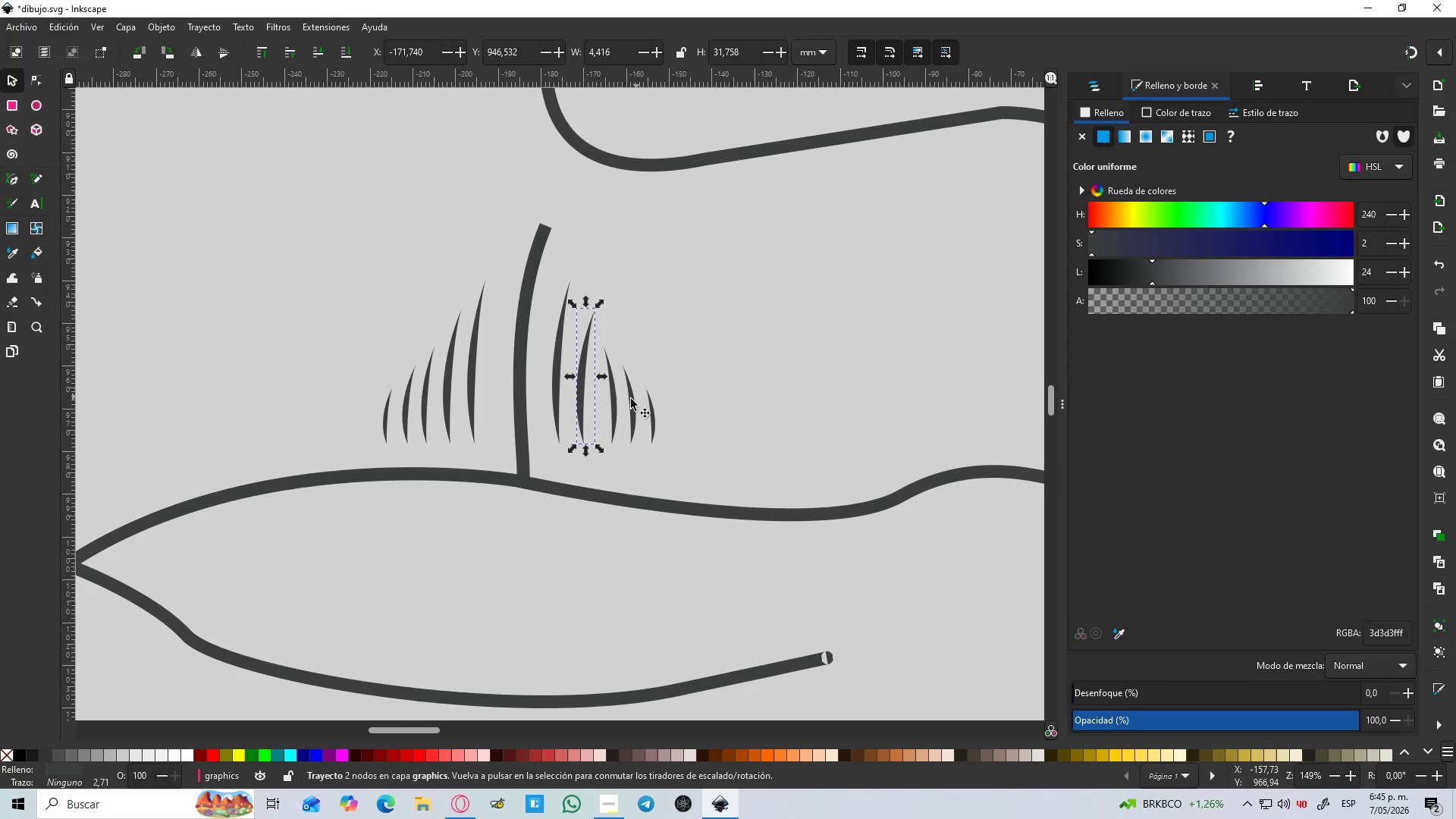 
left_click([611, 402])
 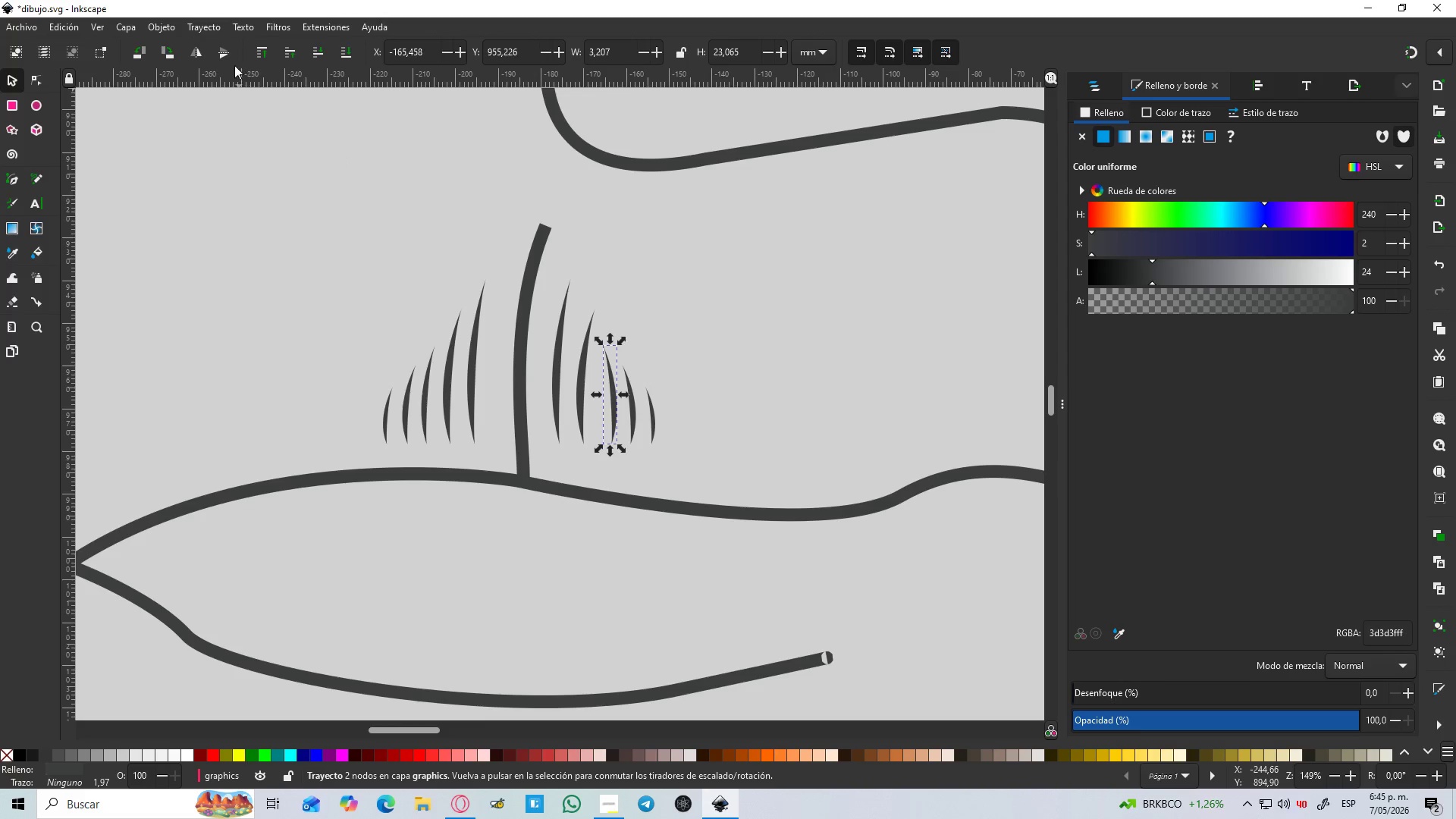 
left_click([199, 55])
 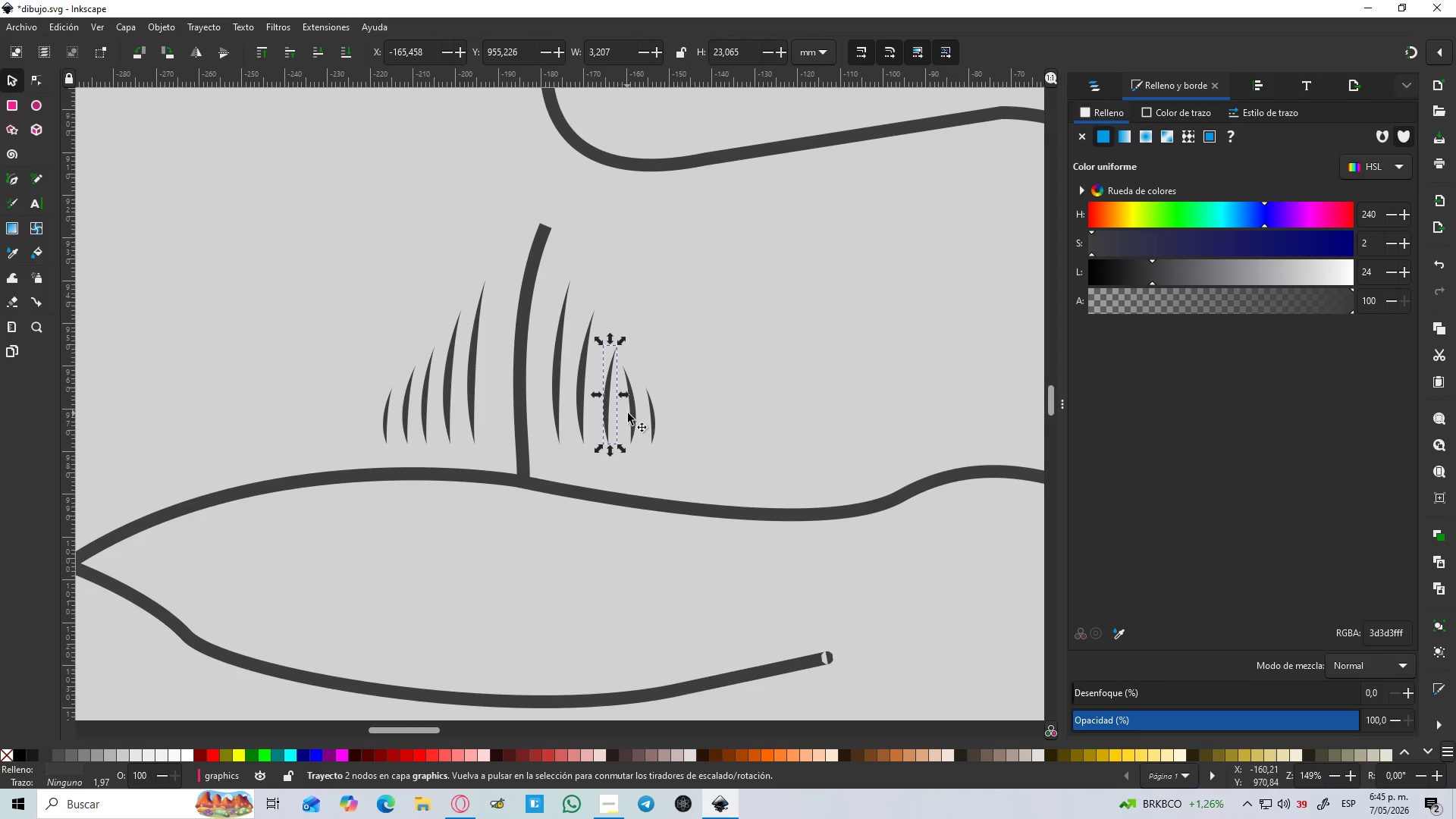 
left_click([629, 413])
 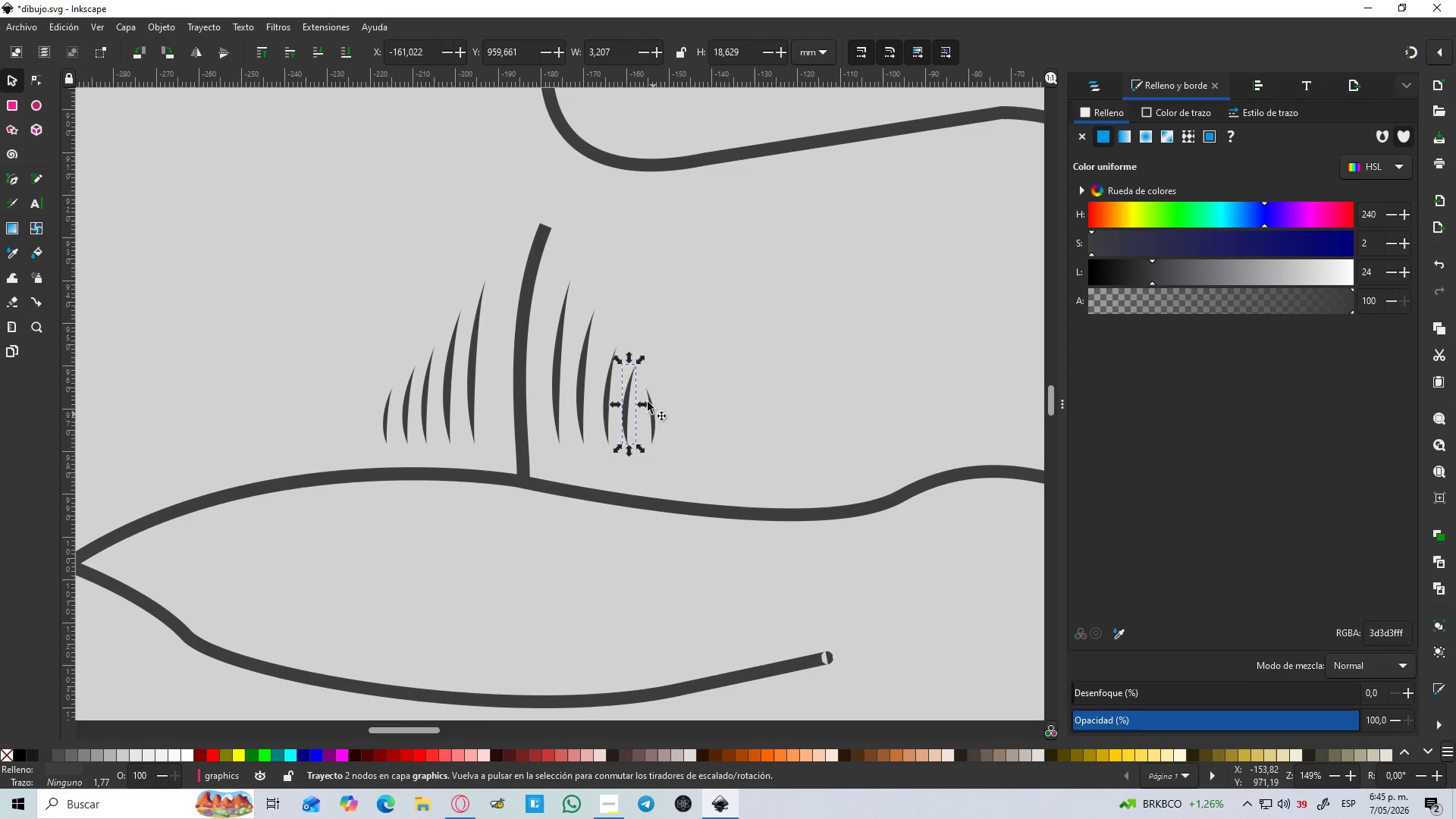 
left_click([200, 52])
 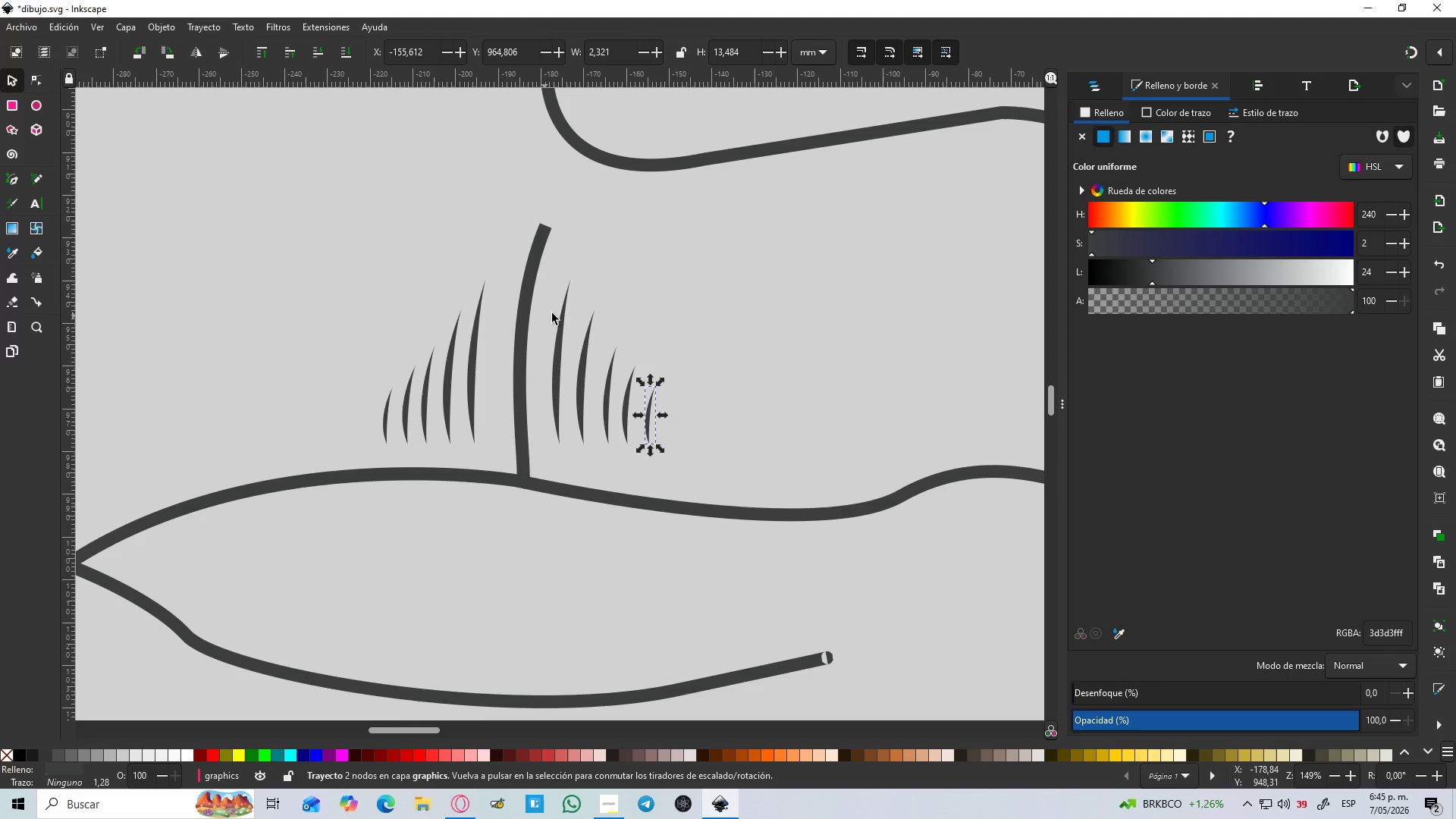 
left_click_drag(start_coordinate=[769, 344], to_coordinate=[762, 351])
 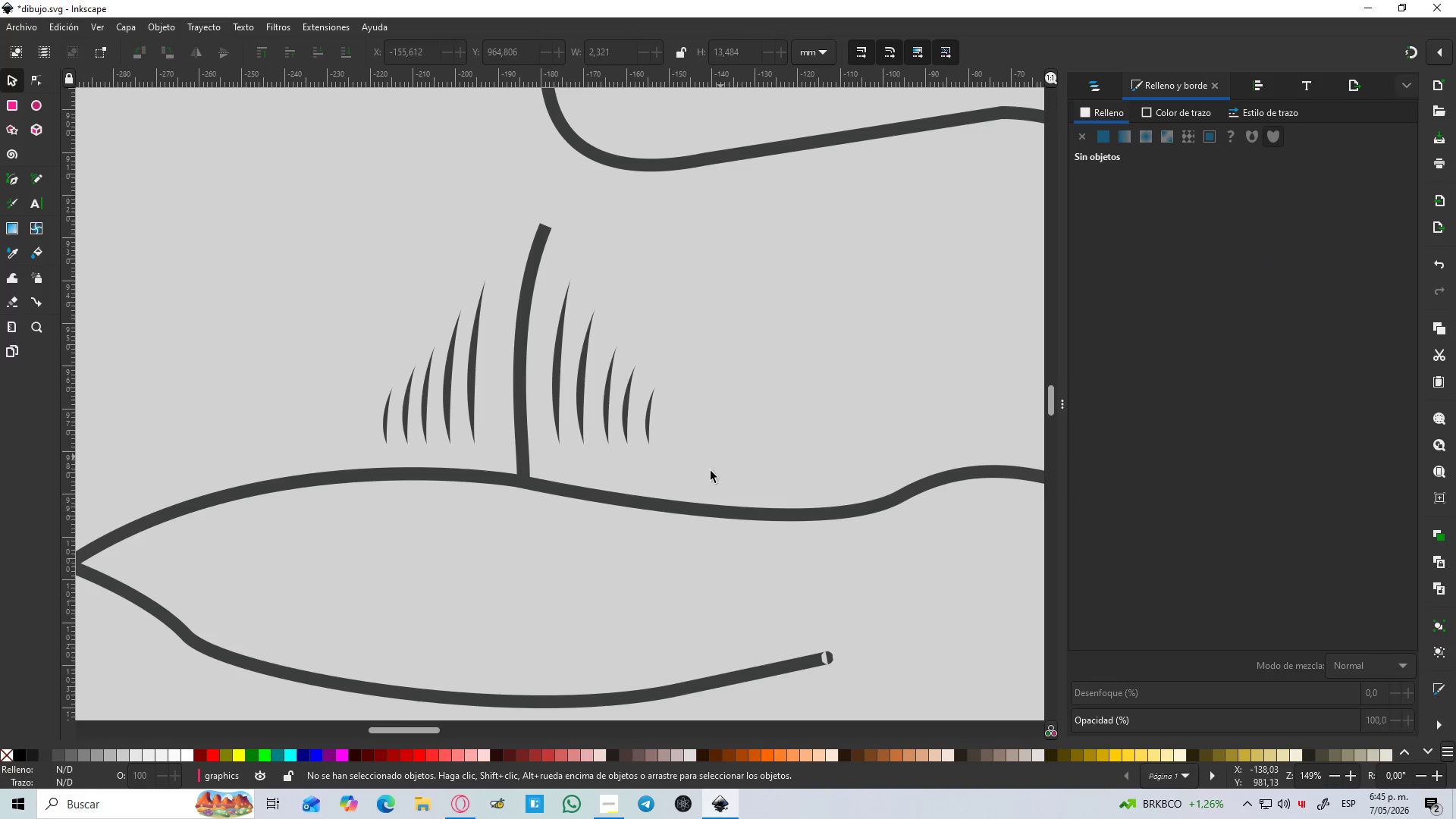 
left_click_drag(start_coordinate=[705, 479], to_coordinate=[538, 265])
 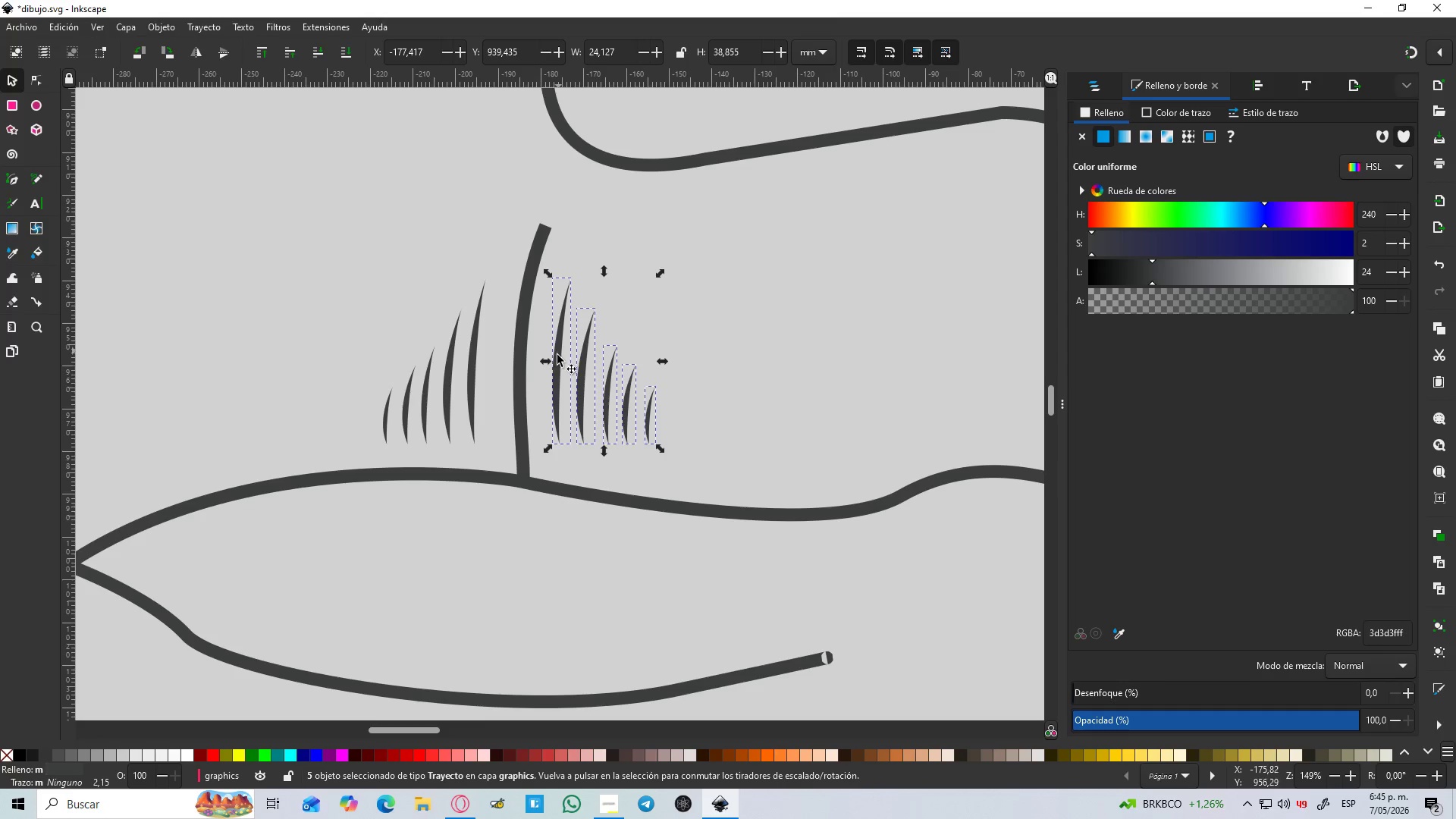 
left_click_drag(start_coordinate=[555, 360], to_coordinate=[557, 386])
 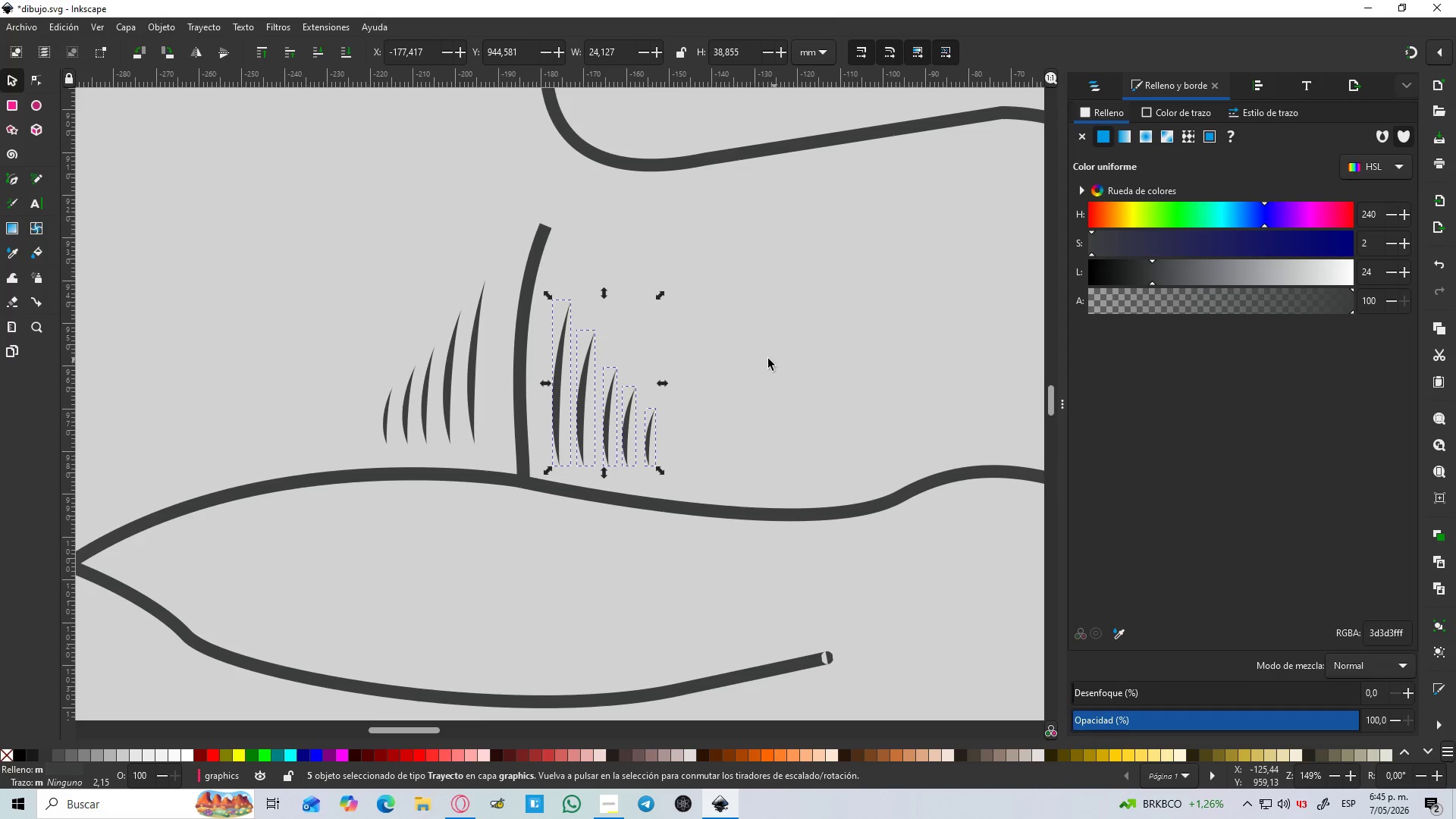 
hold_key(key=ControlLeft, duration=1.5)
 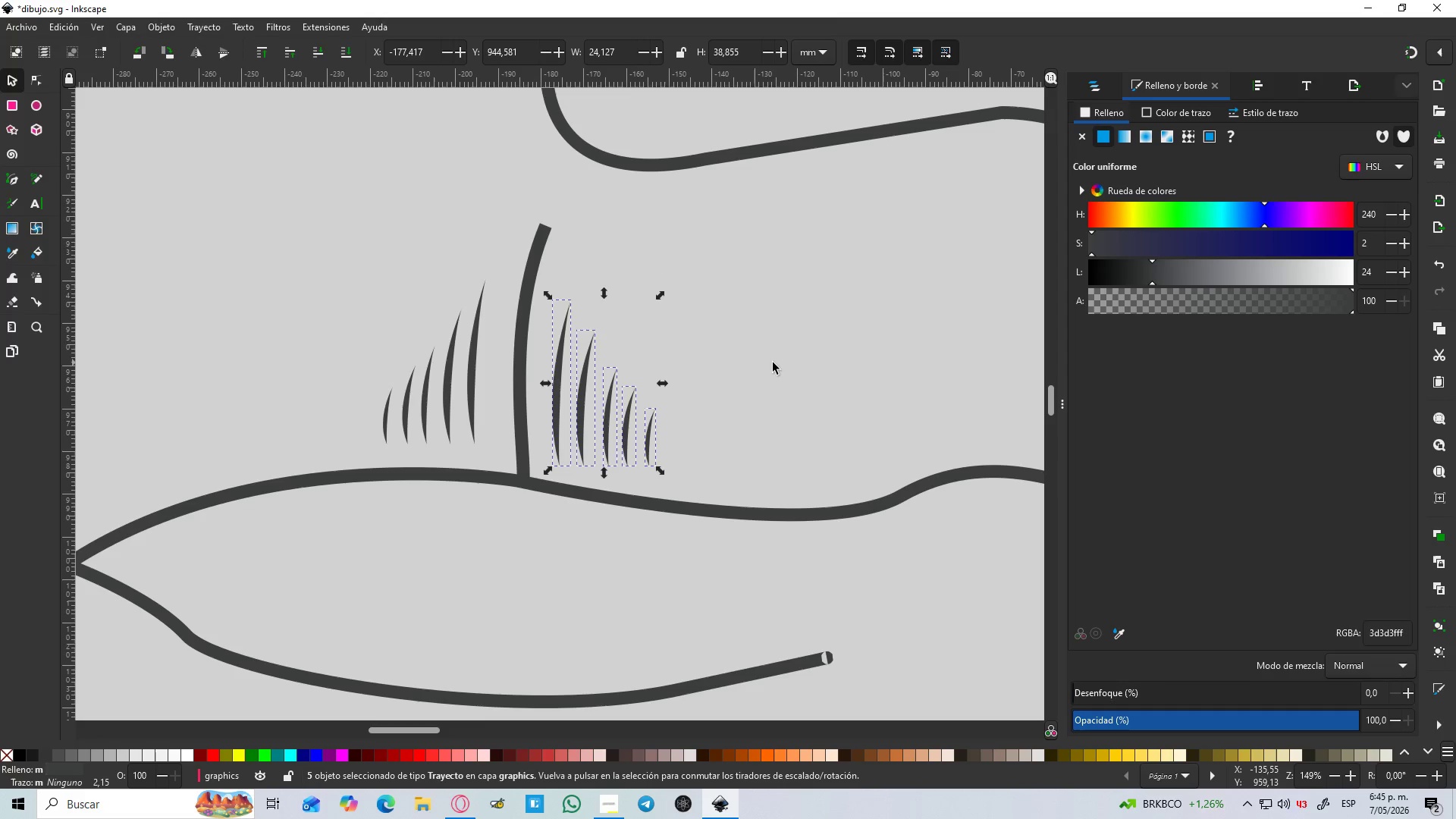 
hold_key(key=ControlLeft, duration=0.41)
 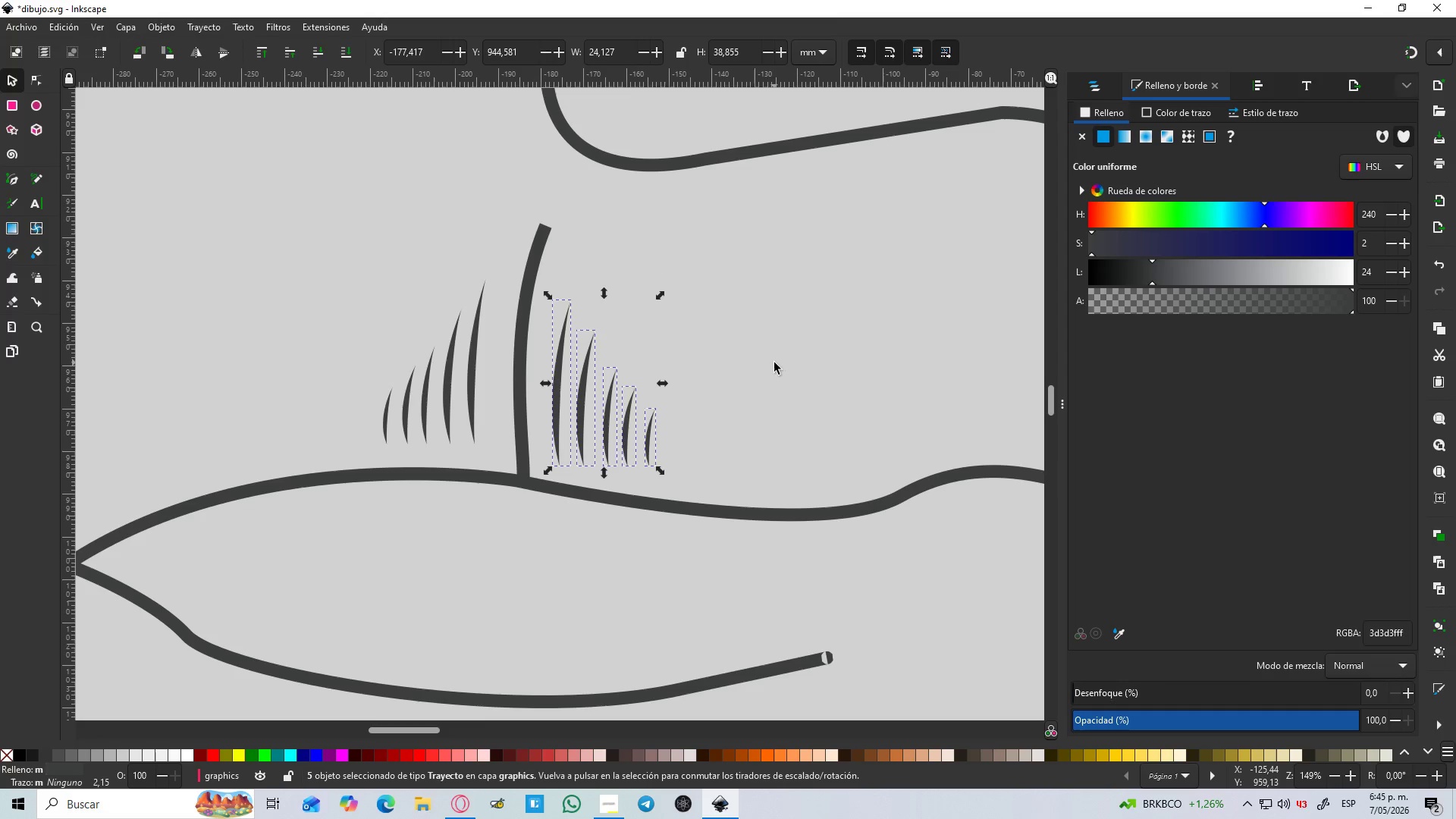 
left_click([767, 359])
 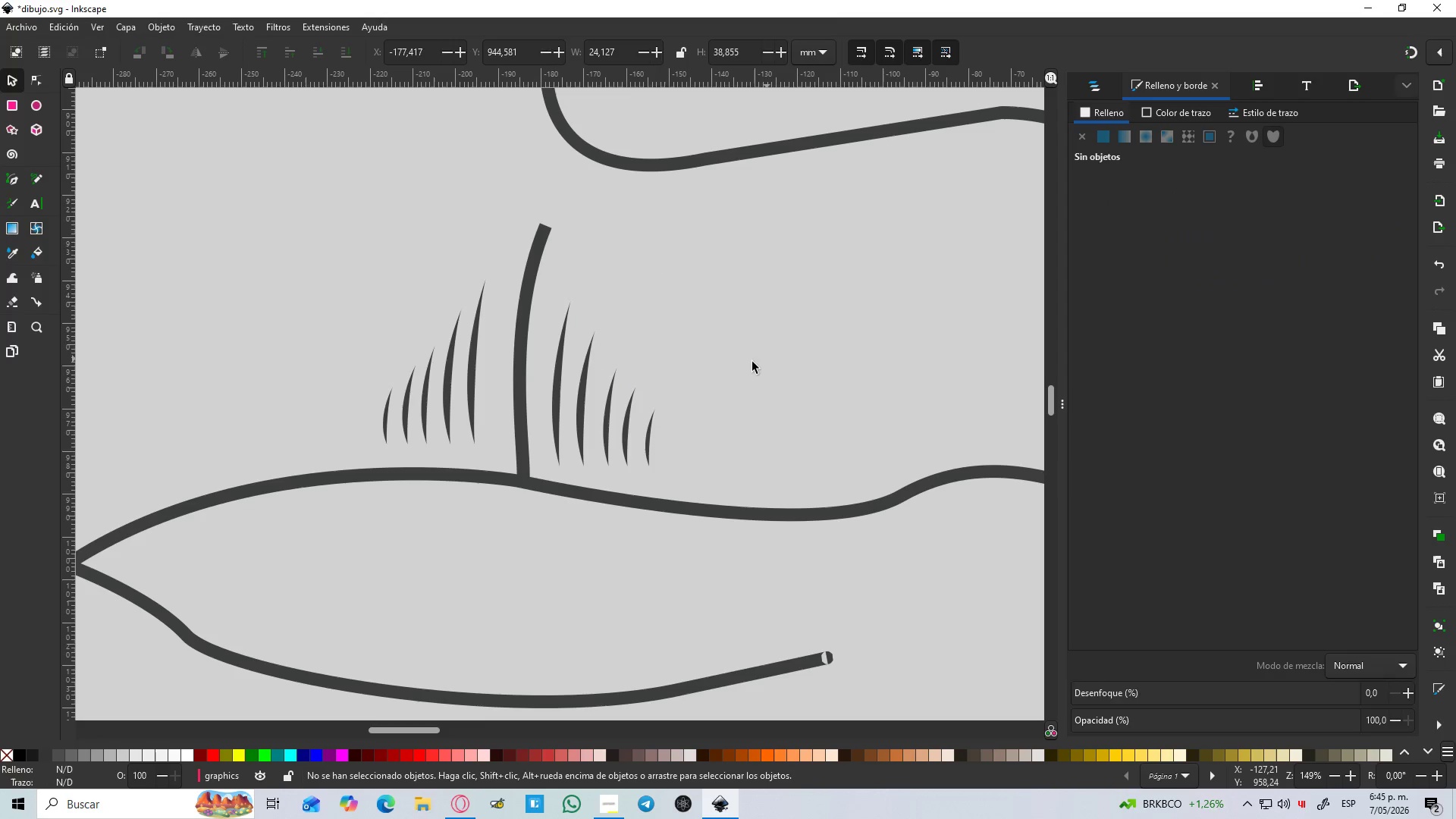 
hold_key(key=ControlLeft, duration=1.5)
scroll: coordinate [750, 364], scroll_direction: down, amount: 3.0
 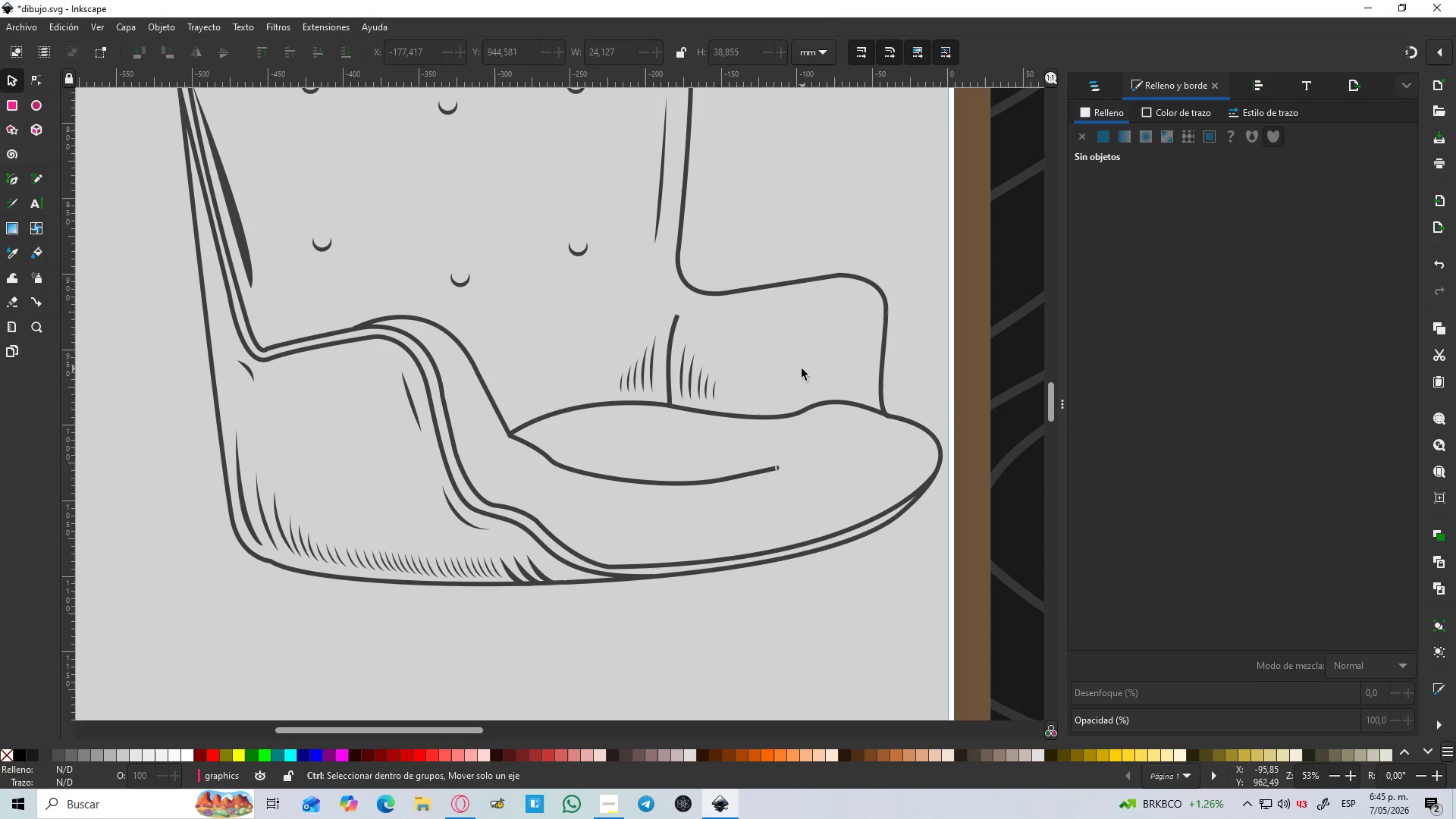 
key(Control+ControlLeft)
 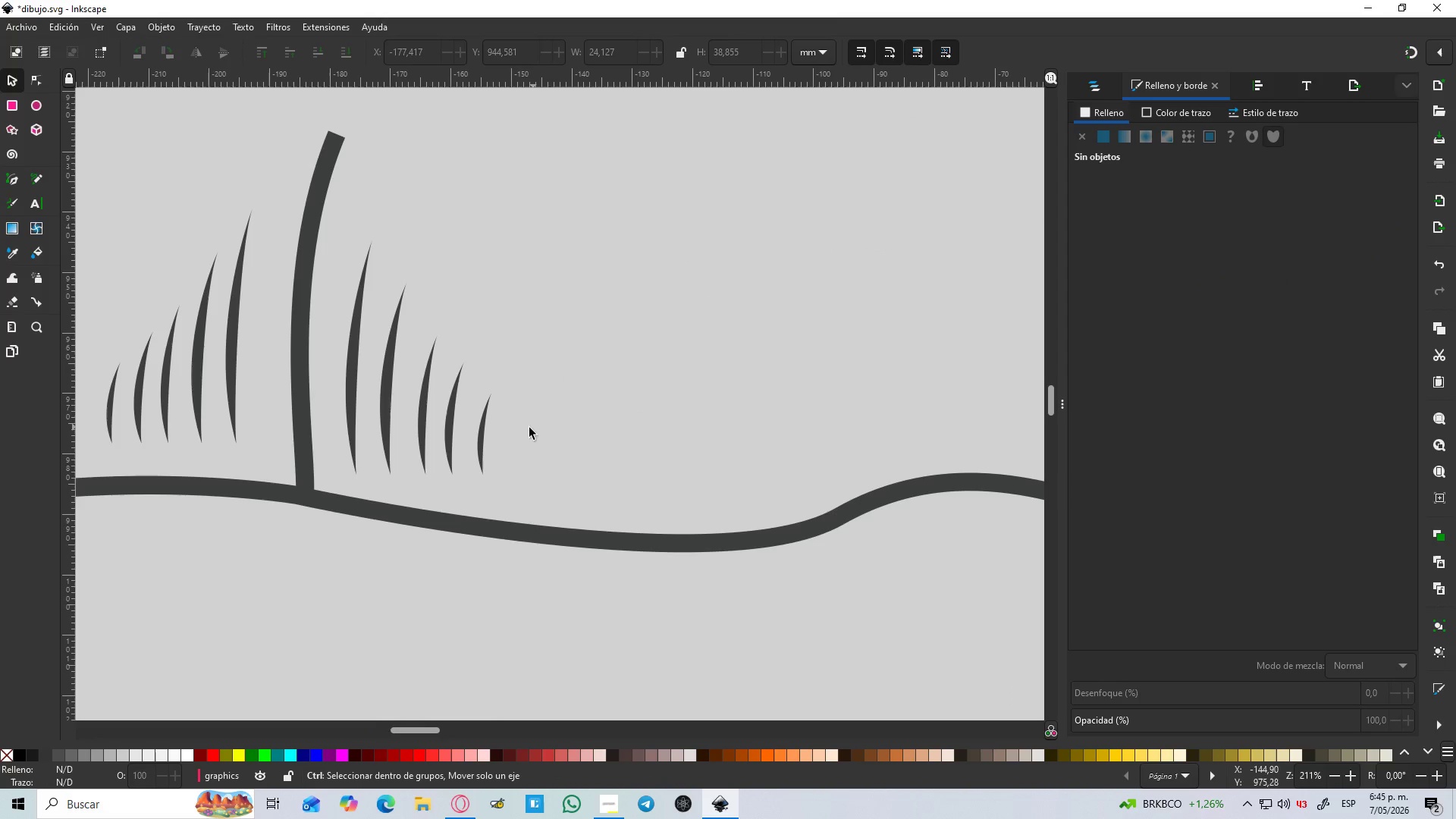 
scroll: coordinate [761, 363], scroll_direction: up, amount: 4.0
 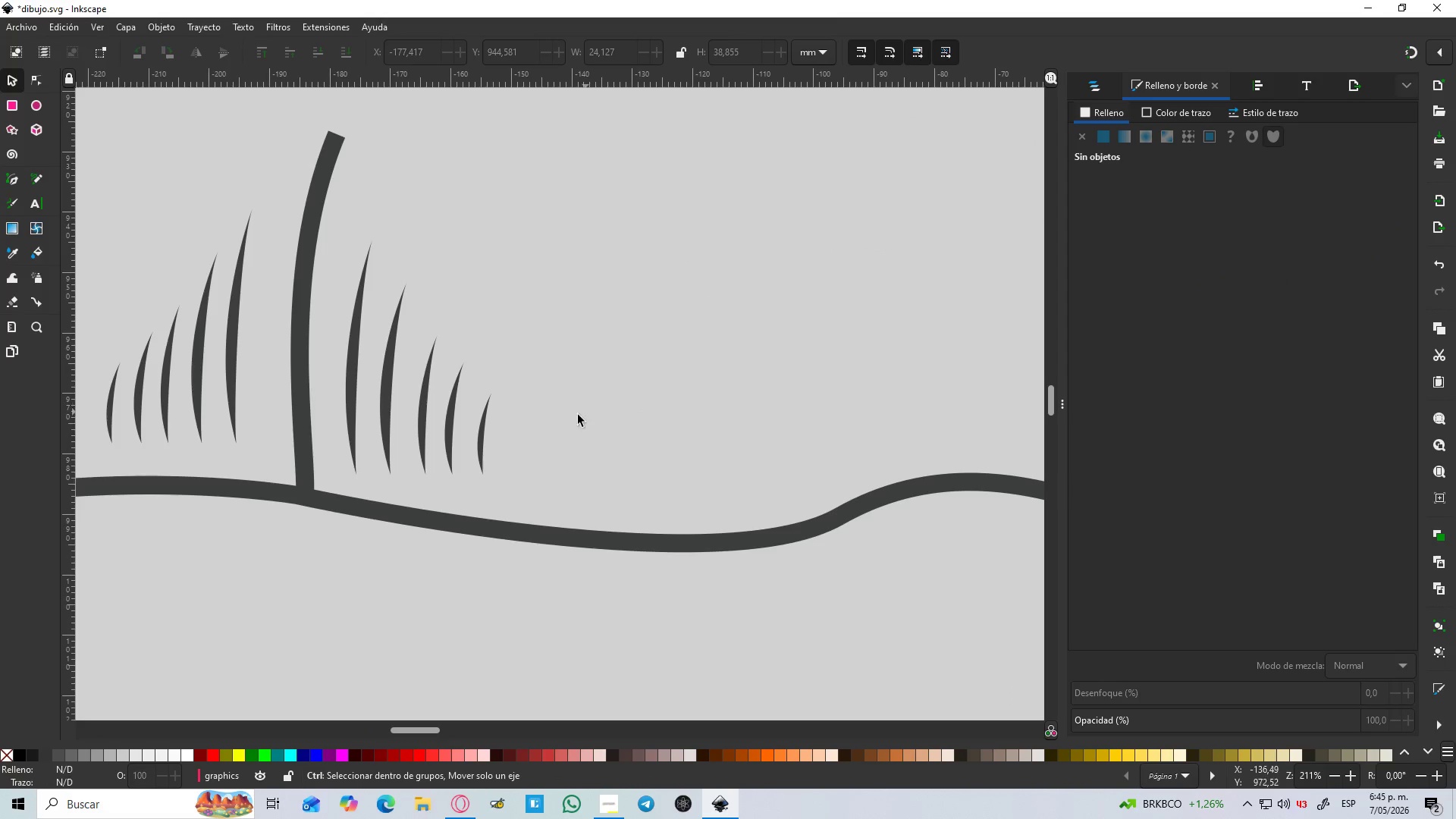 
key(Control+ControlLeft)
 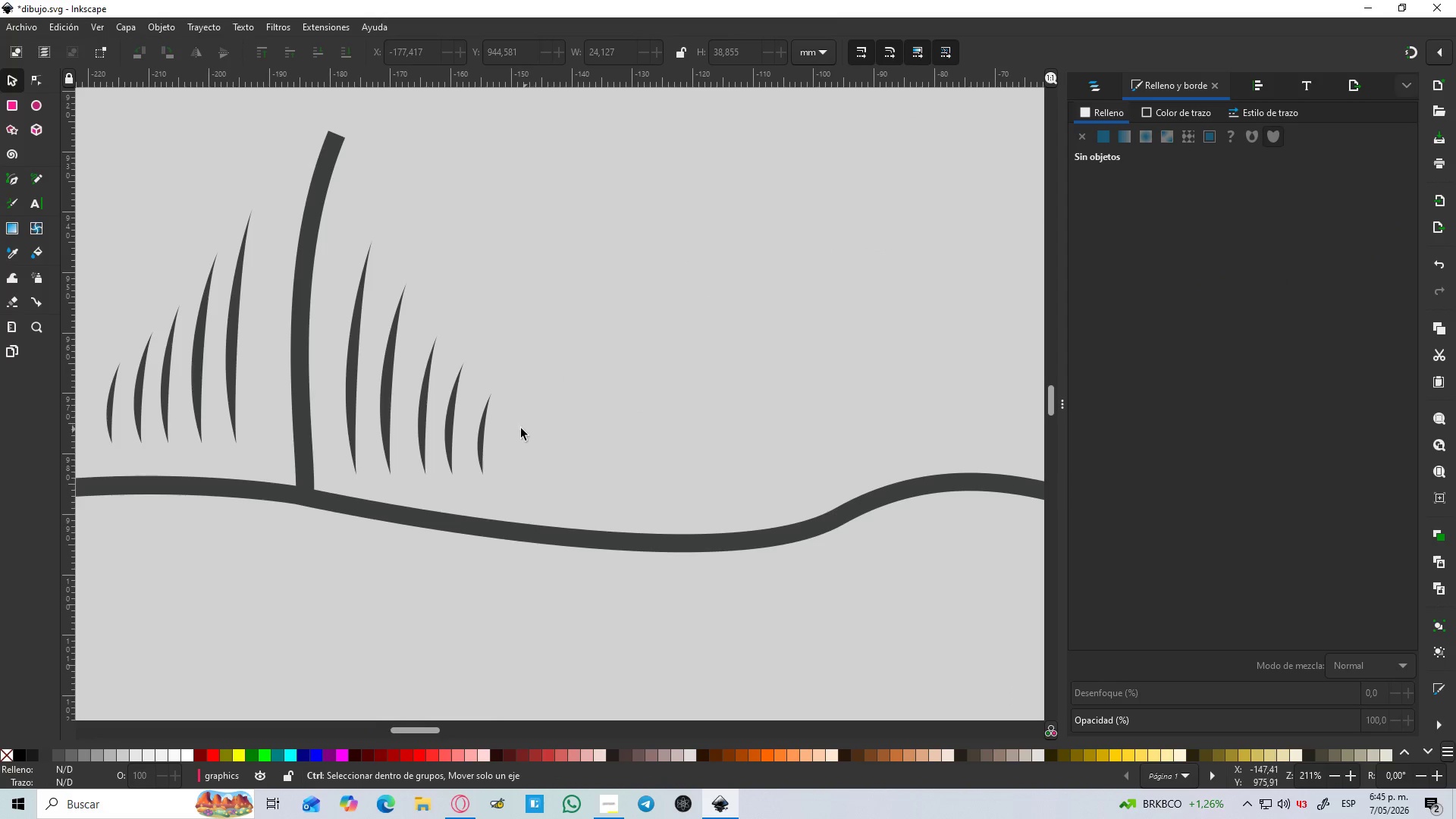 
key(Control+ControlLeft)
 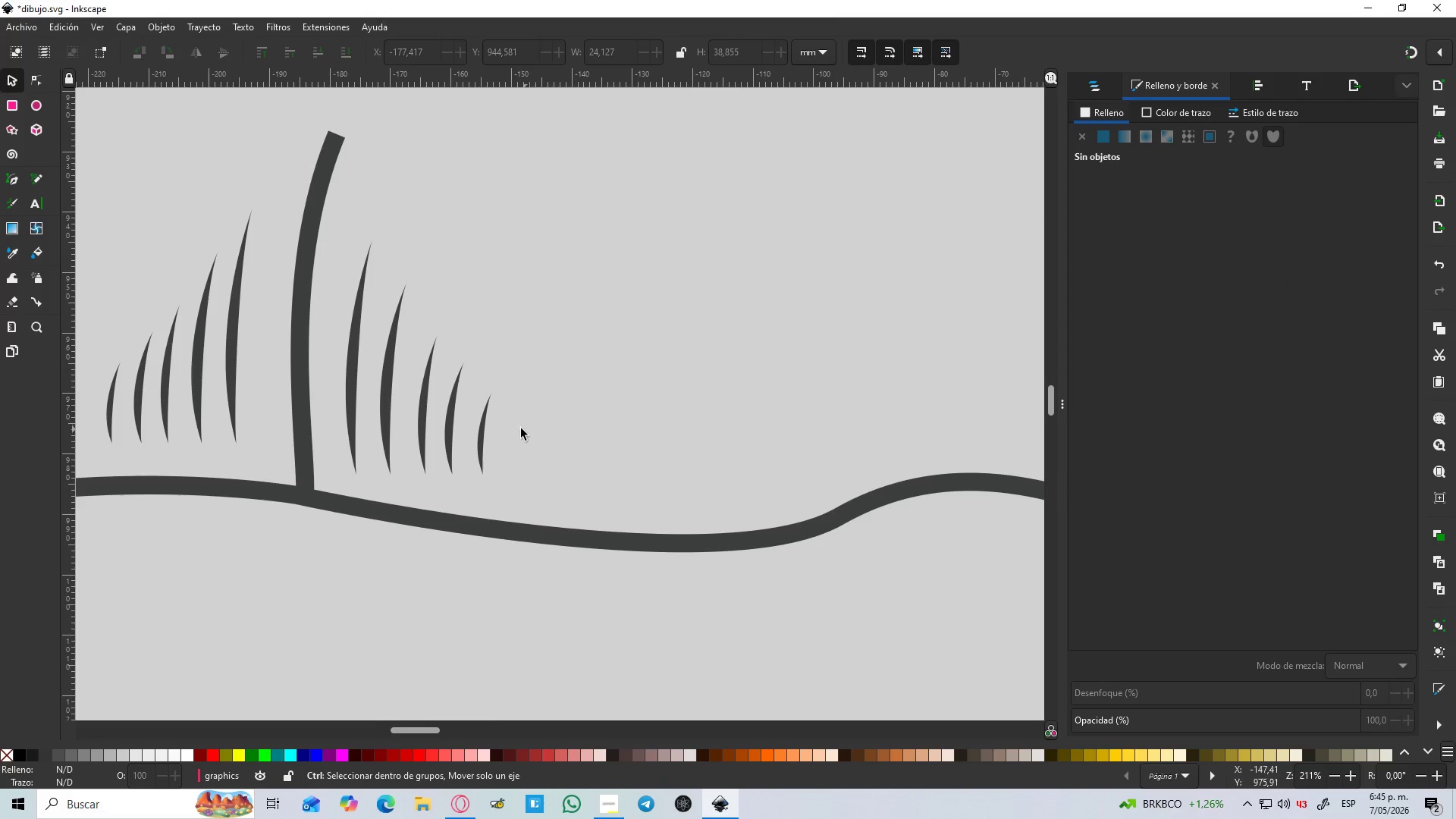 
key(Control+ControlLeft)
 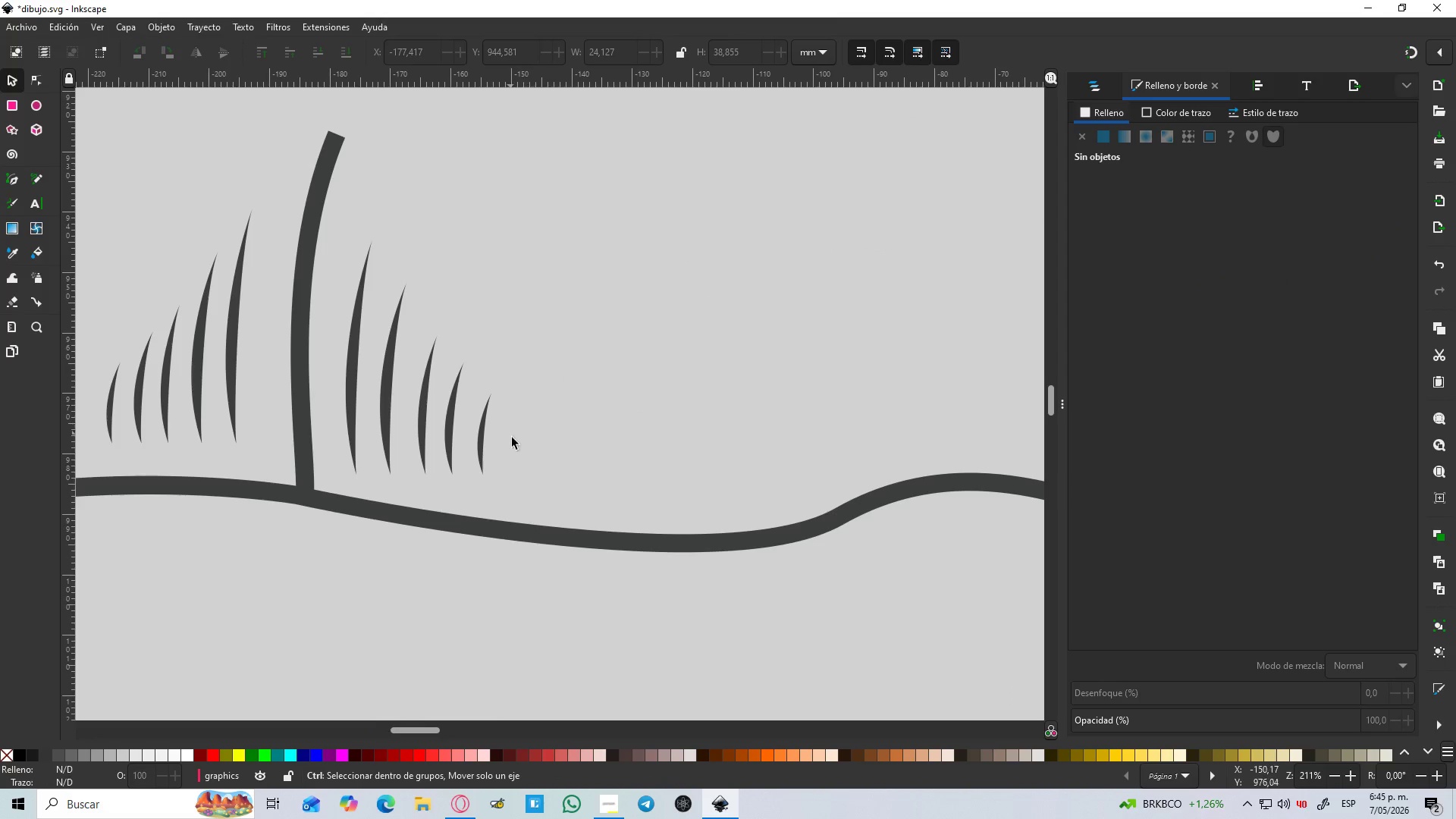 
key(Control+ControlLeft)
 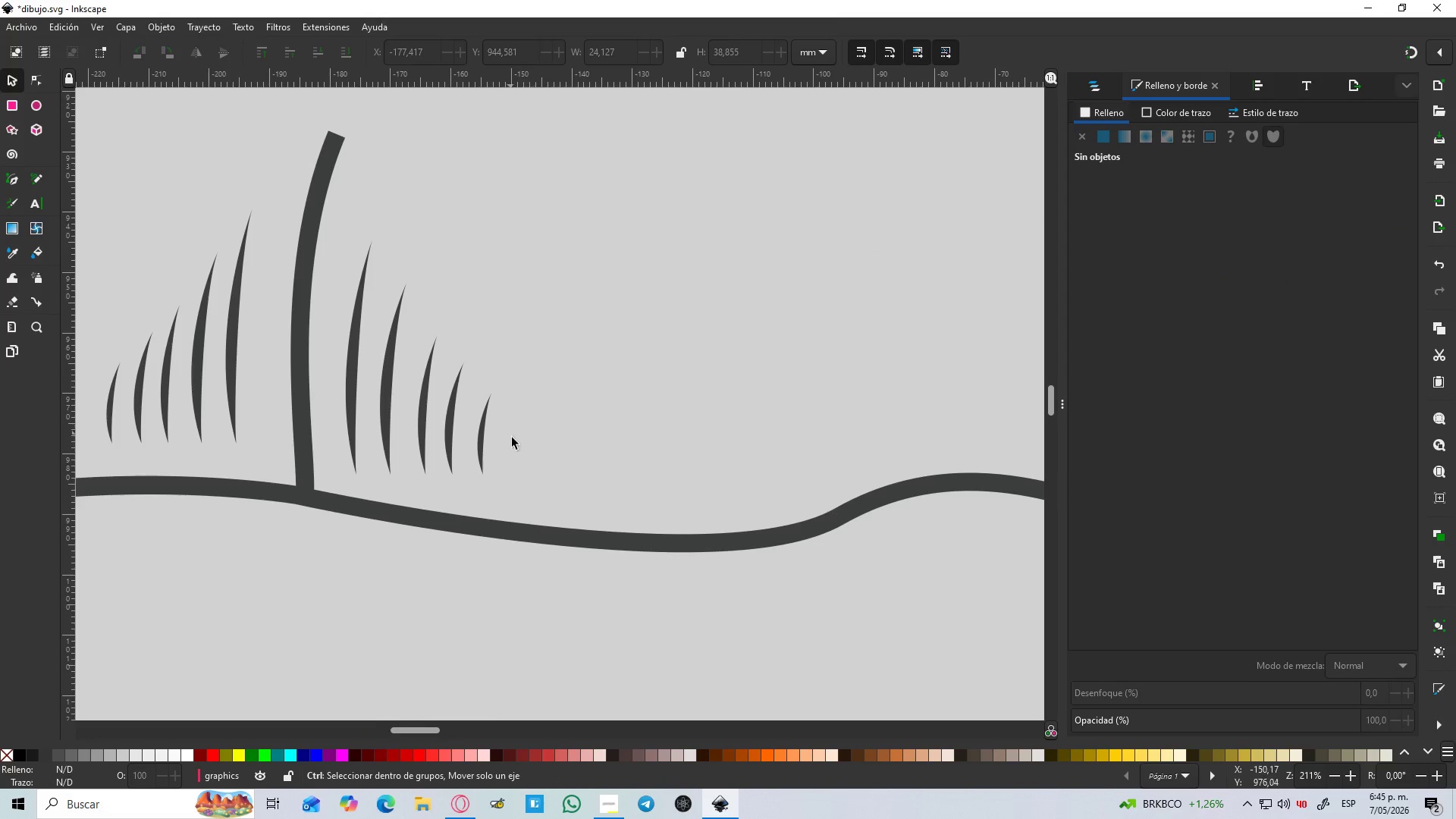 
key(Control+ControlLeft)
 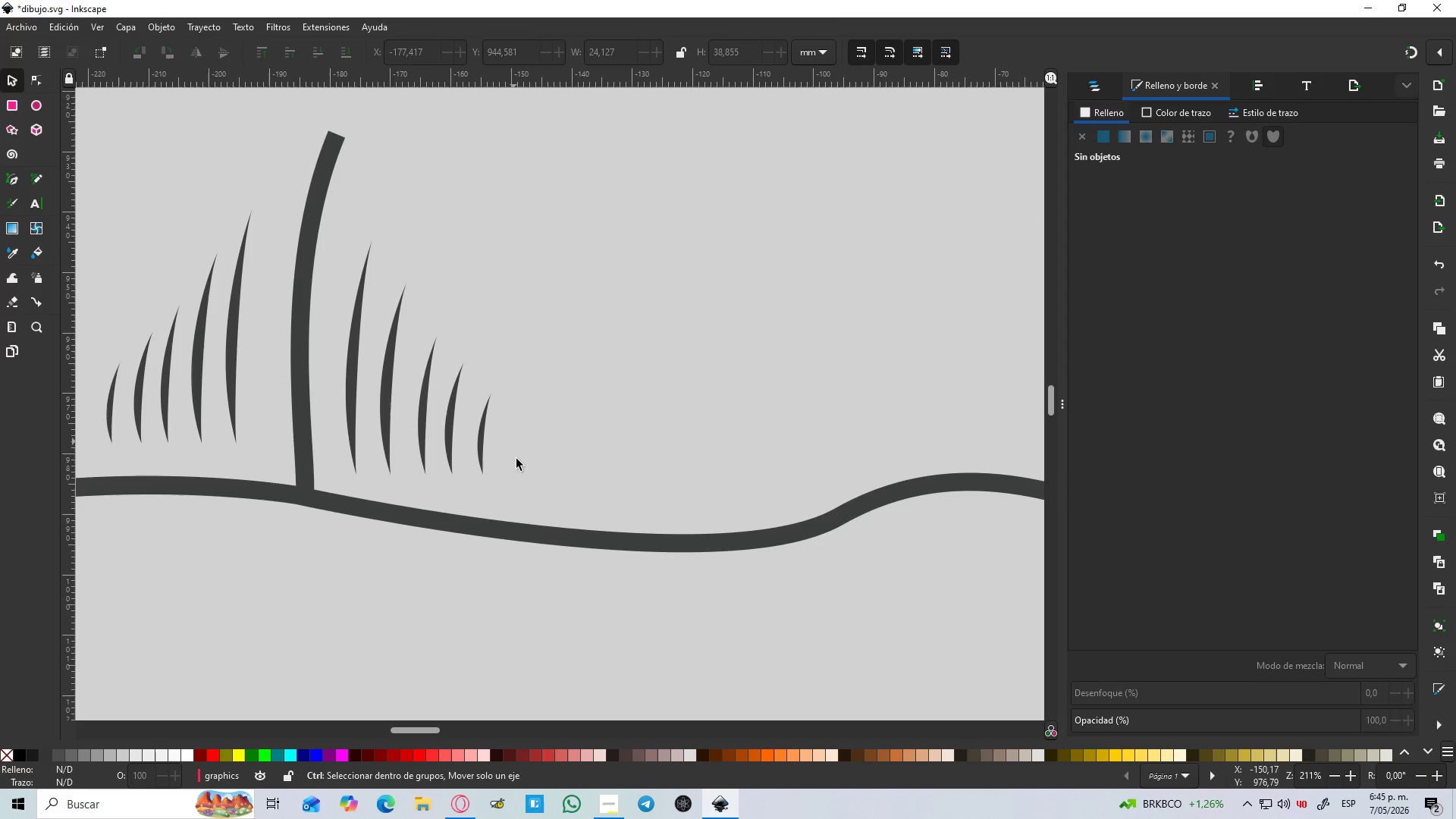 
key(Control+ControlLeft)
 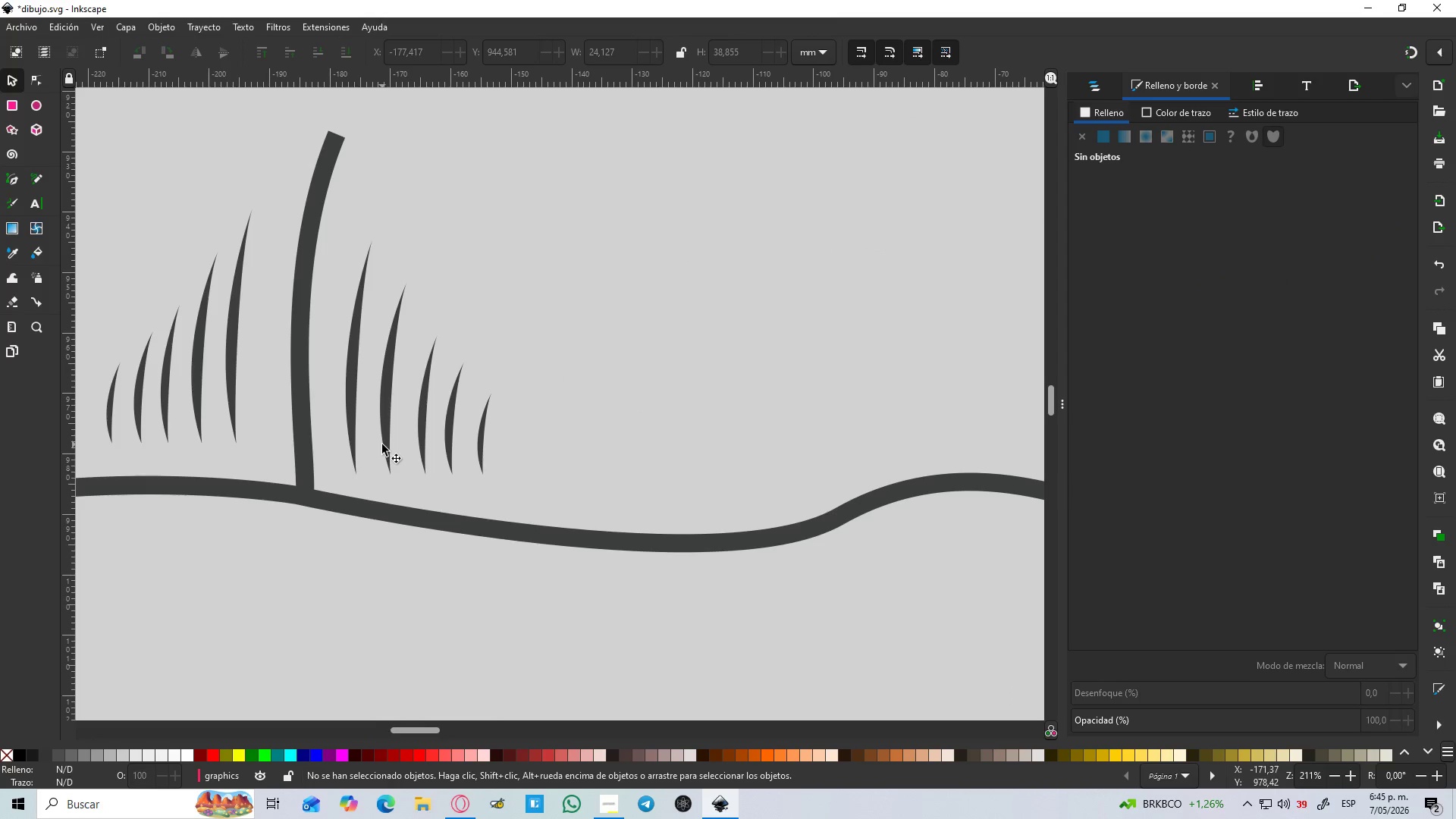 
left_click([420, 435])
 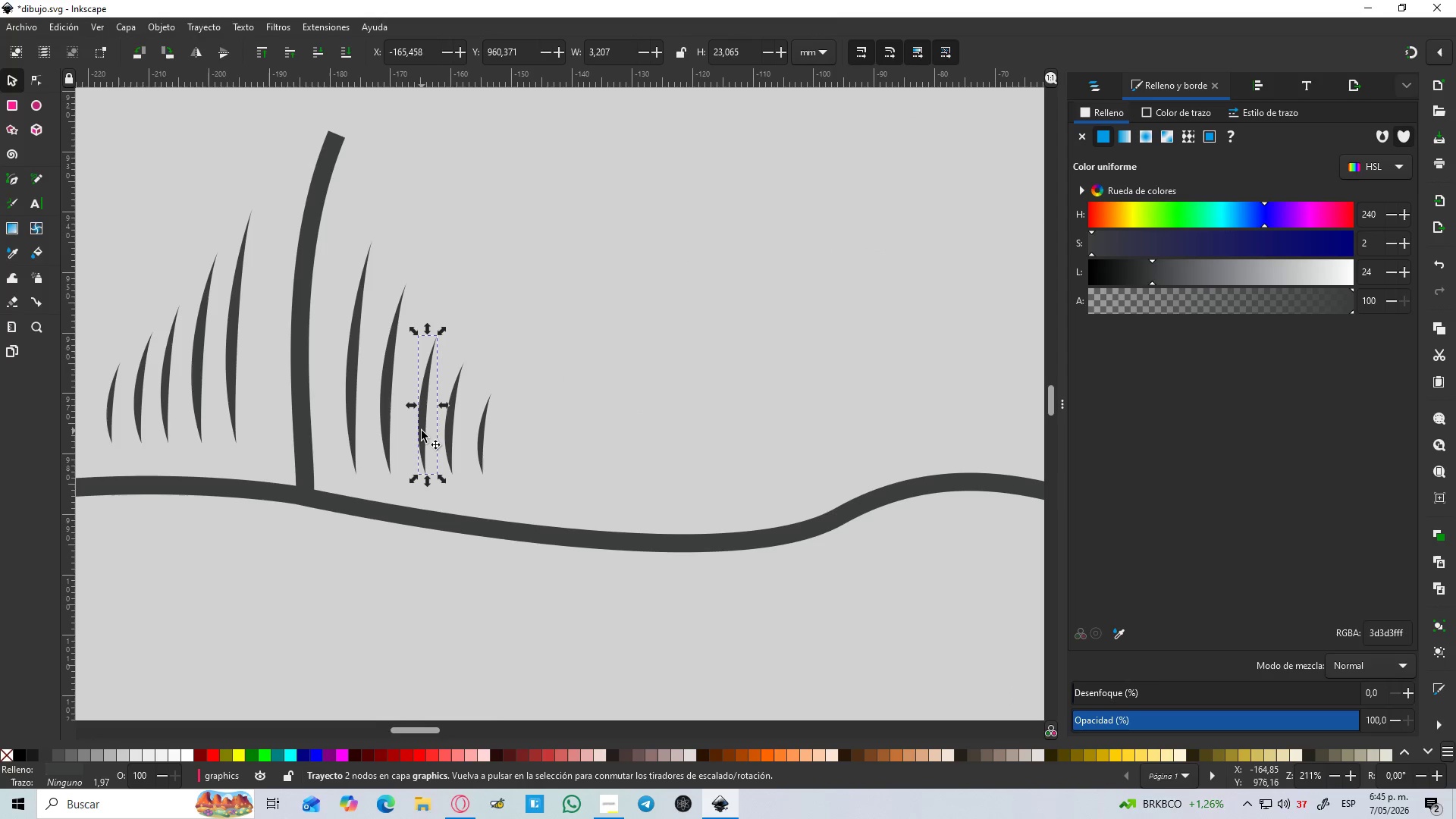 
left_click_drag(start_coordinate=[422, 431], to_coordinate=[422, 452])
 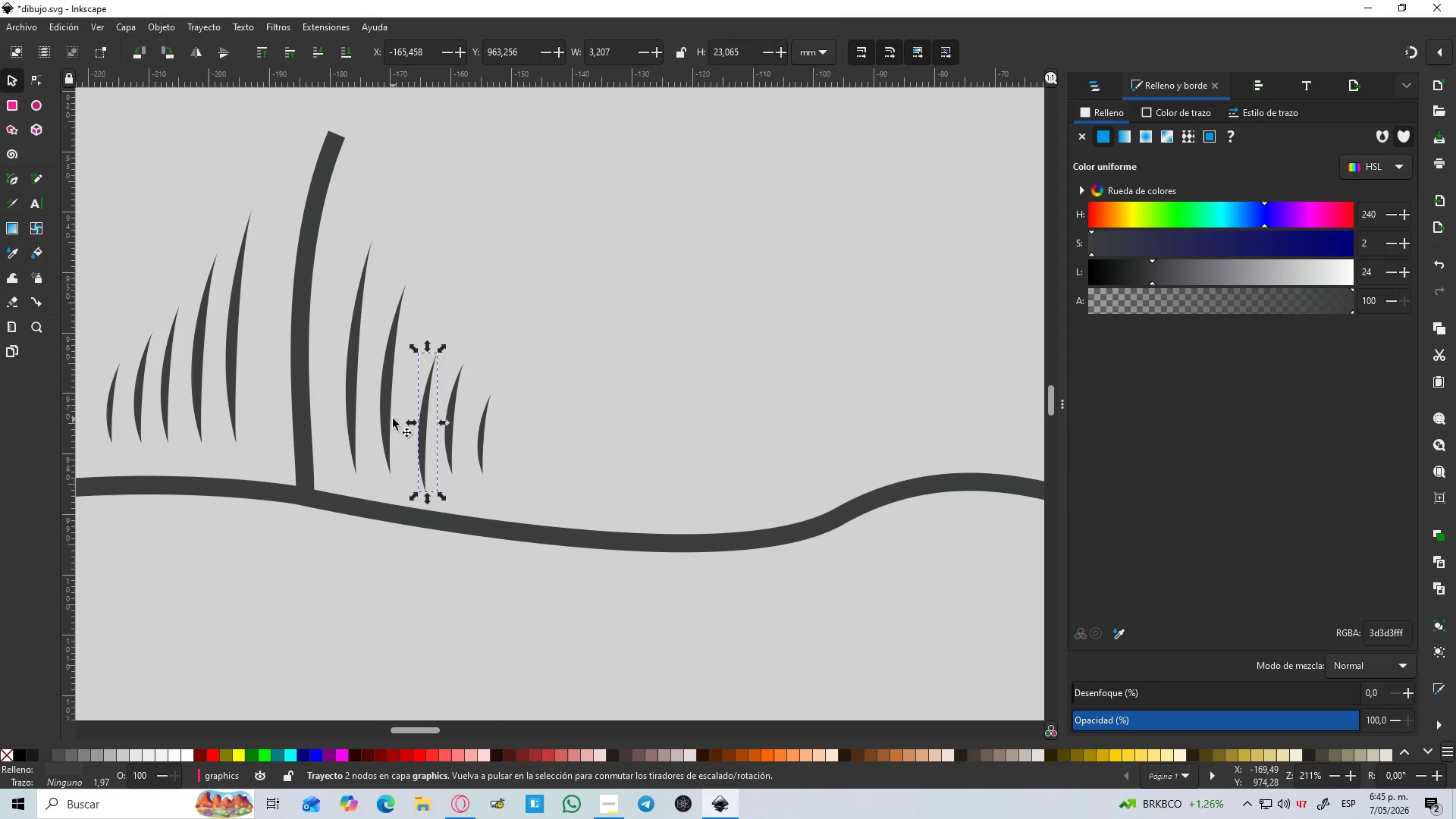 
hold_key(key=ControlLeft, duration=0.64)
 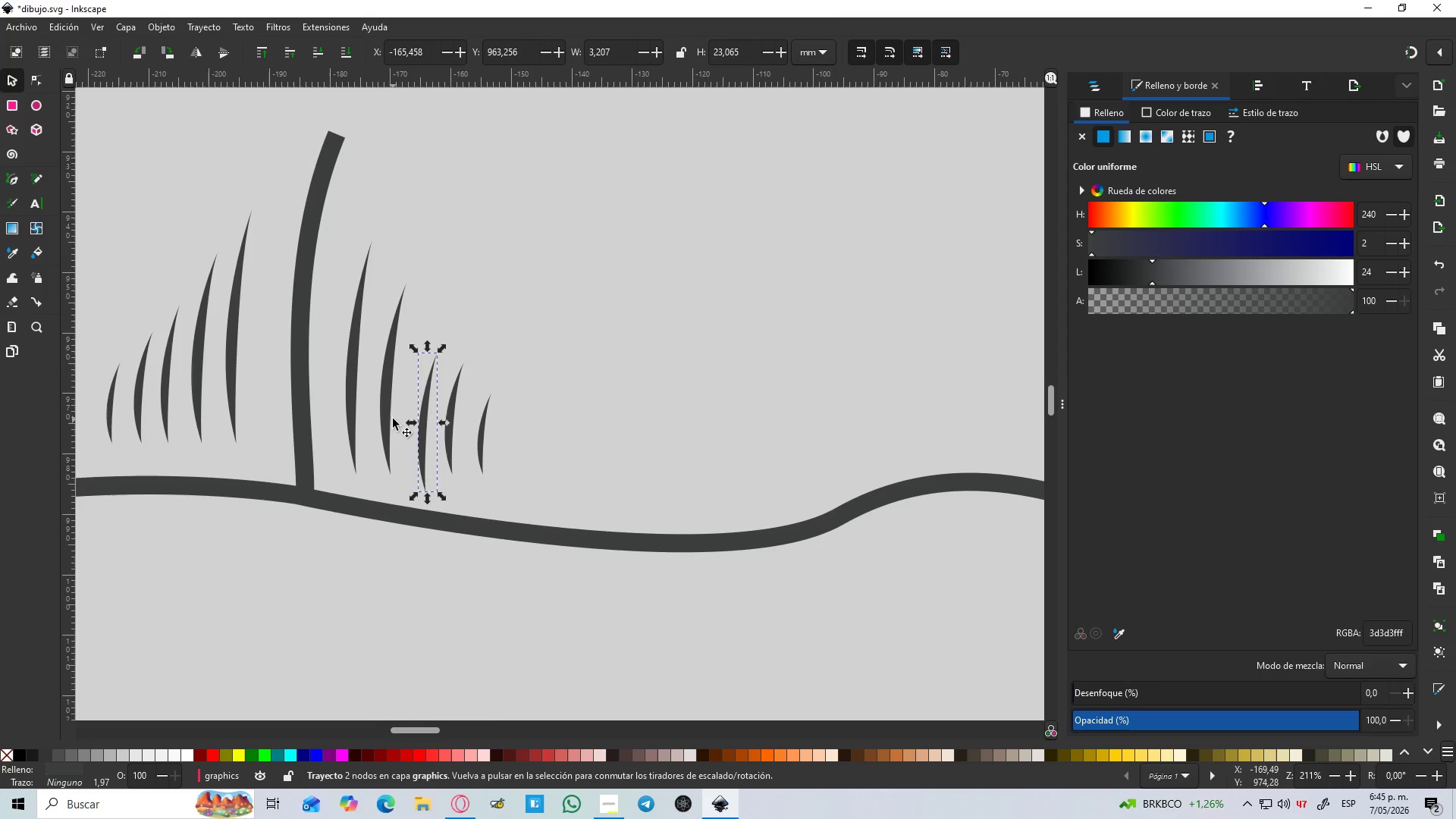 
left_click_drag(start_coordinate=[391, 416], to_coordinate=[390, 436])
 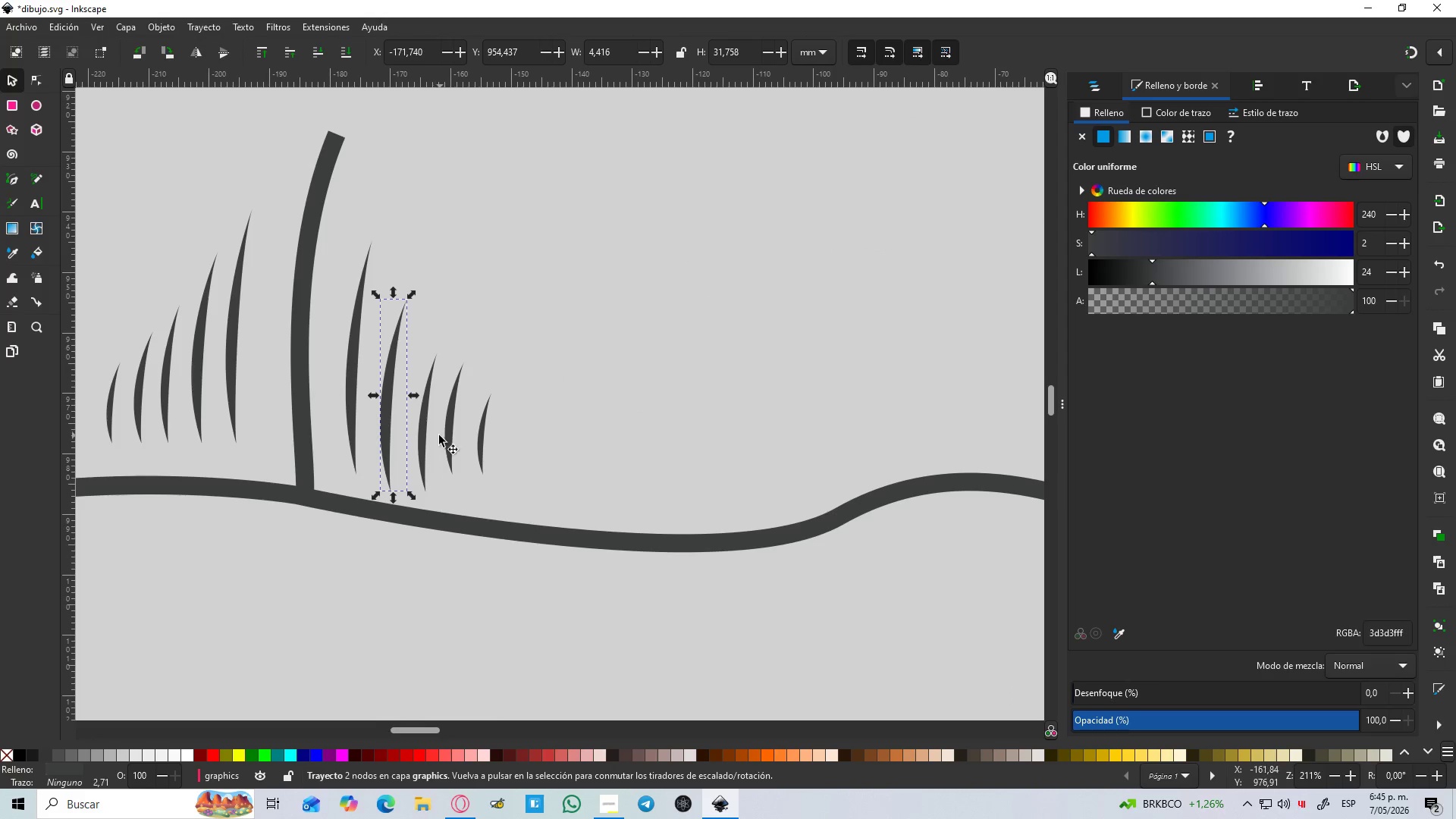 
hold_key(key=ControlLeft, duration=0.69)
 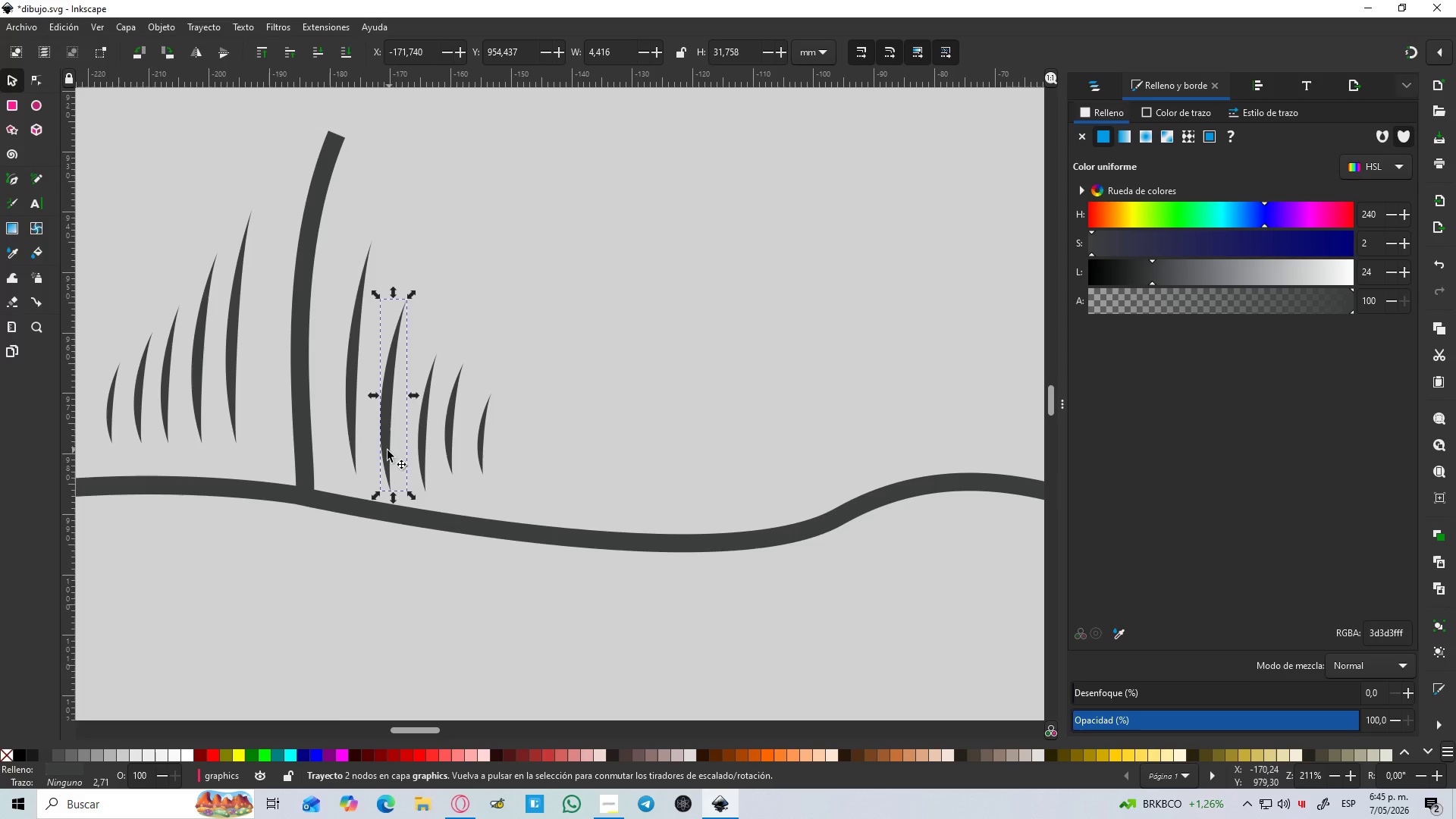 
left_click_drag(start_coordinate=[384, 453], to_coordinate=[384, 443])
 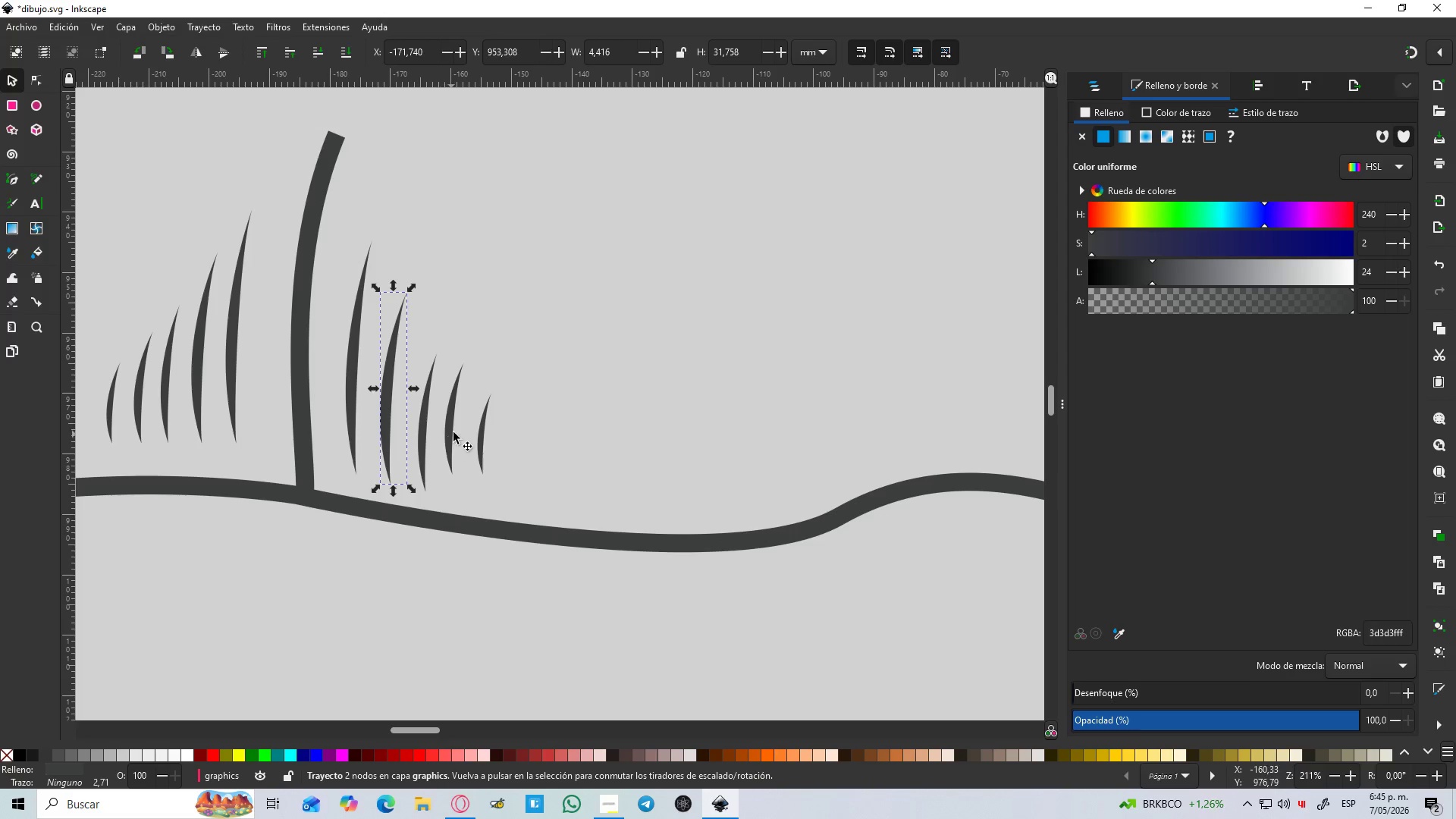 
hold_key(key=ControlLeft, duration=1.03)
 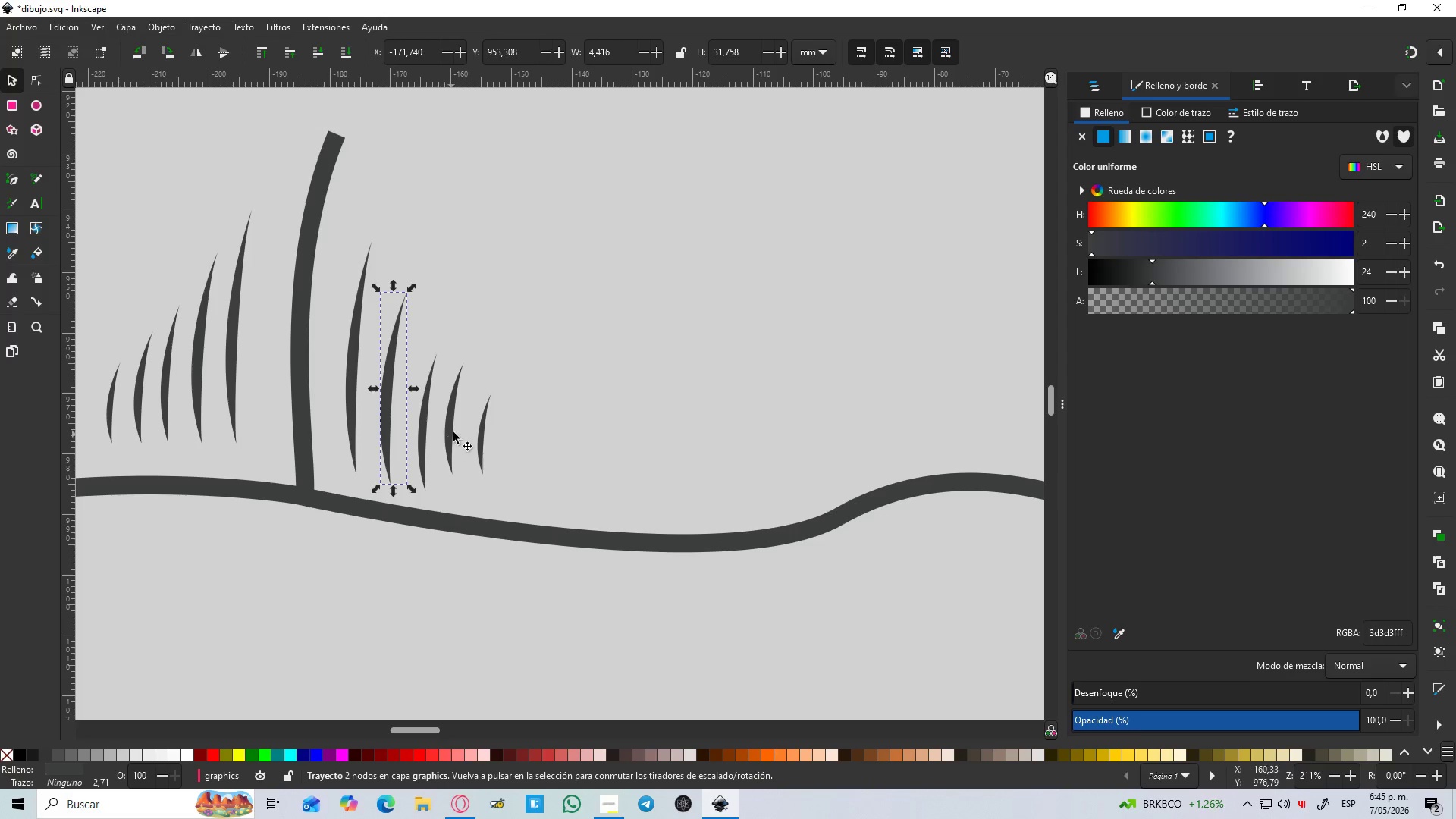 
left_click([454, 431])
 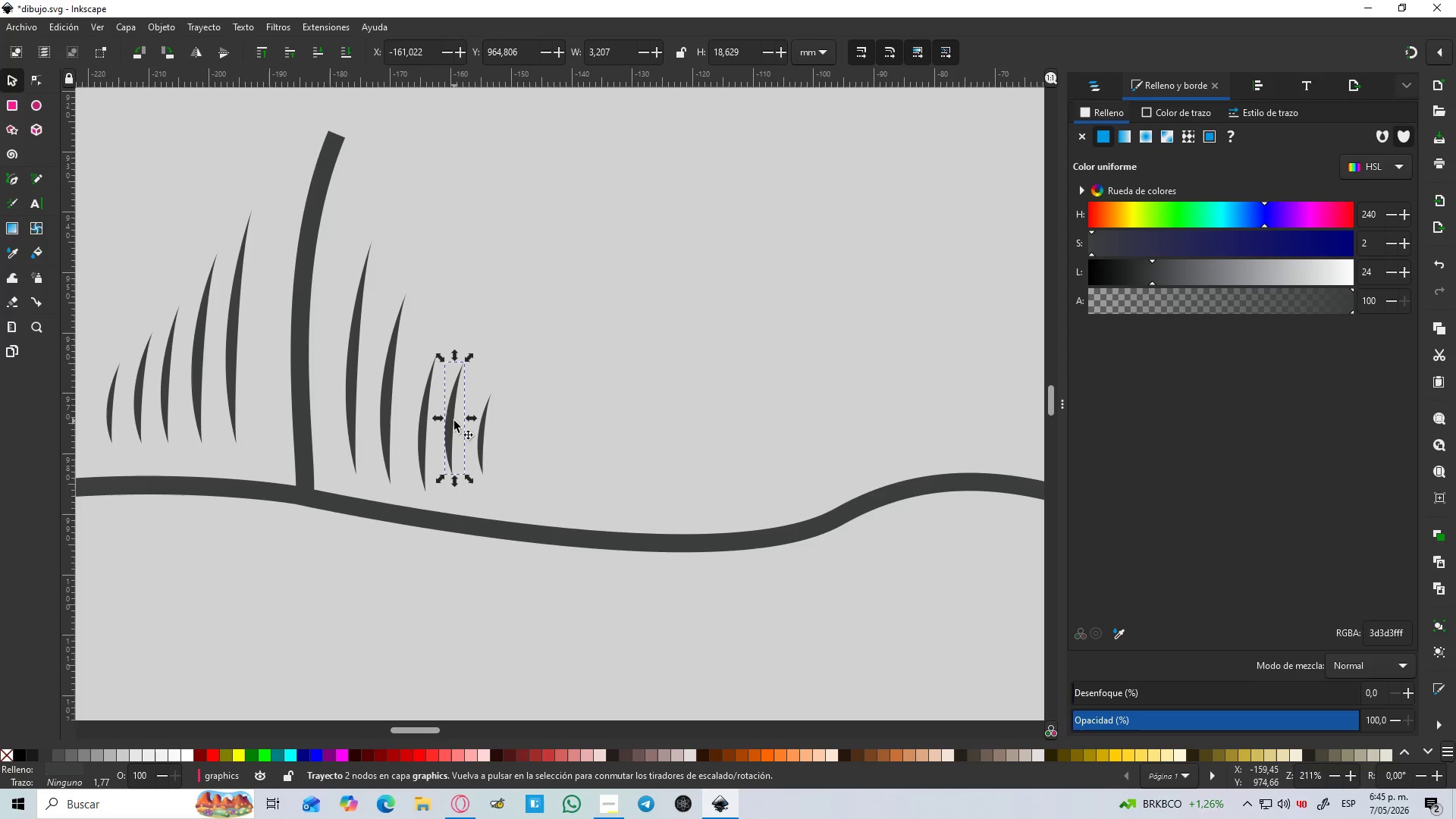 
left_click_drag(start_coordinate=[453, 421], to_coordinate=[454, 443])
 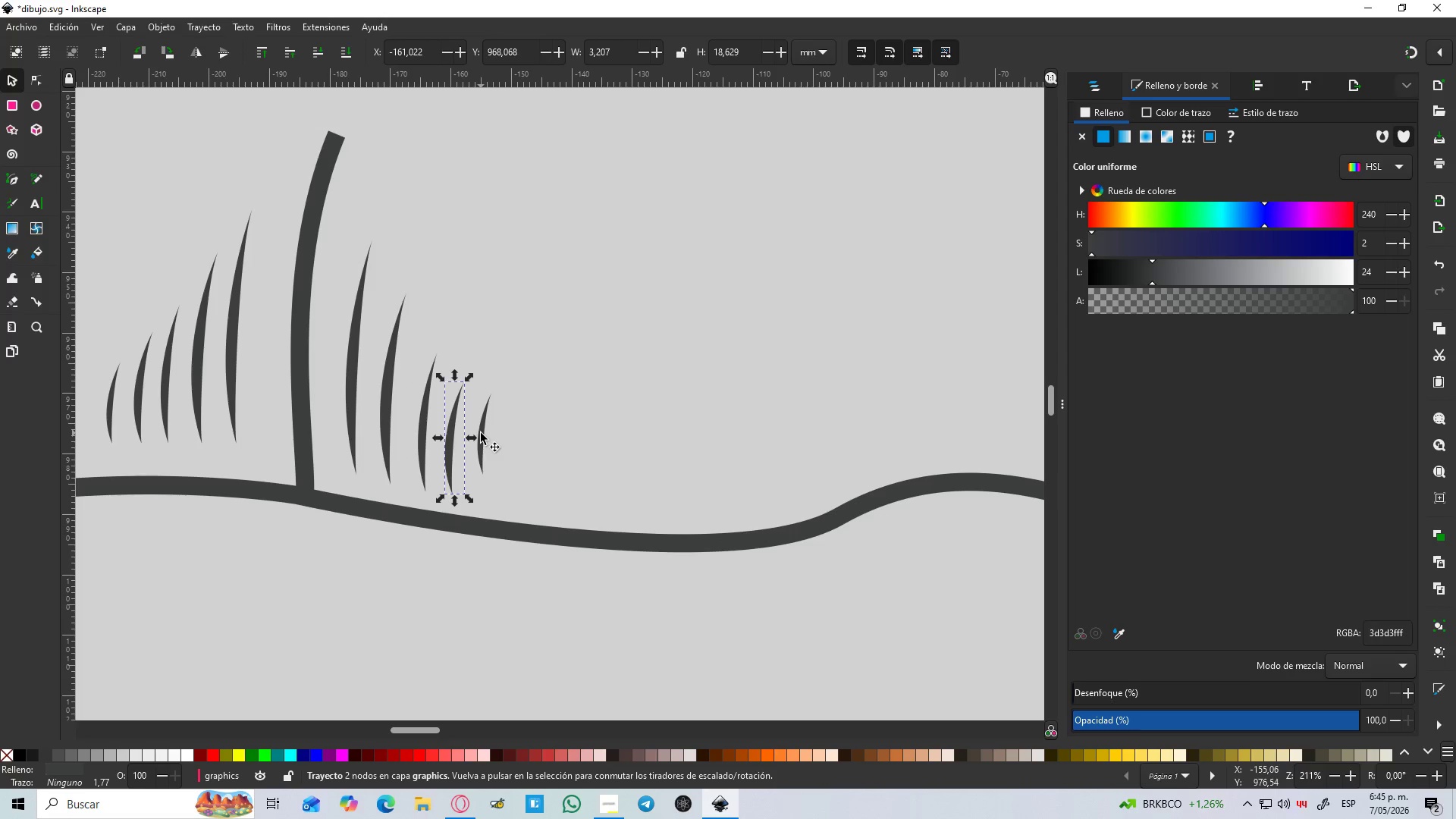 
hold_key(key=ControlLeft, duration=1.09)
 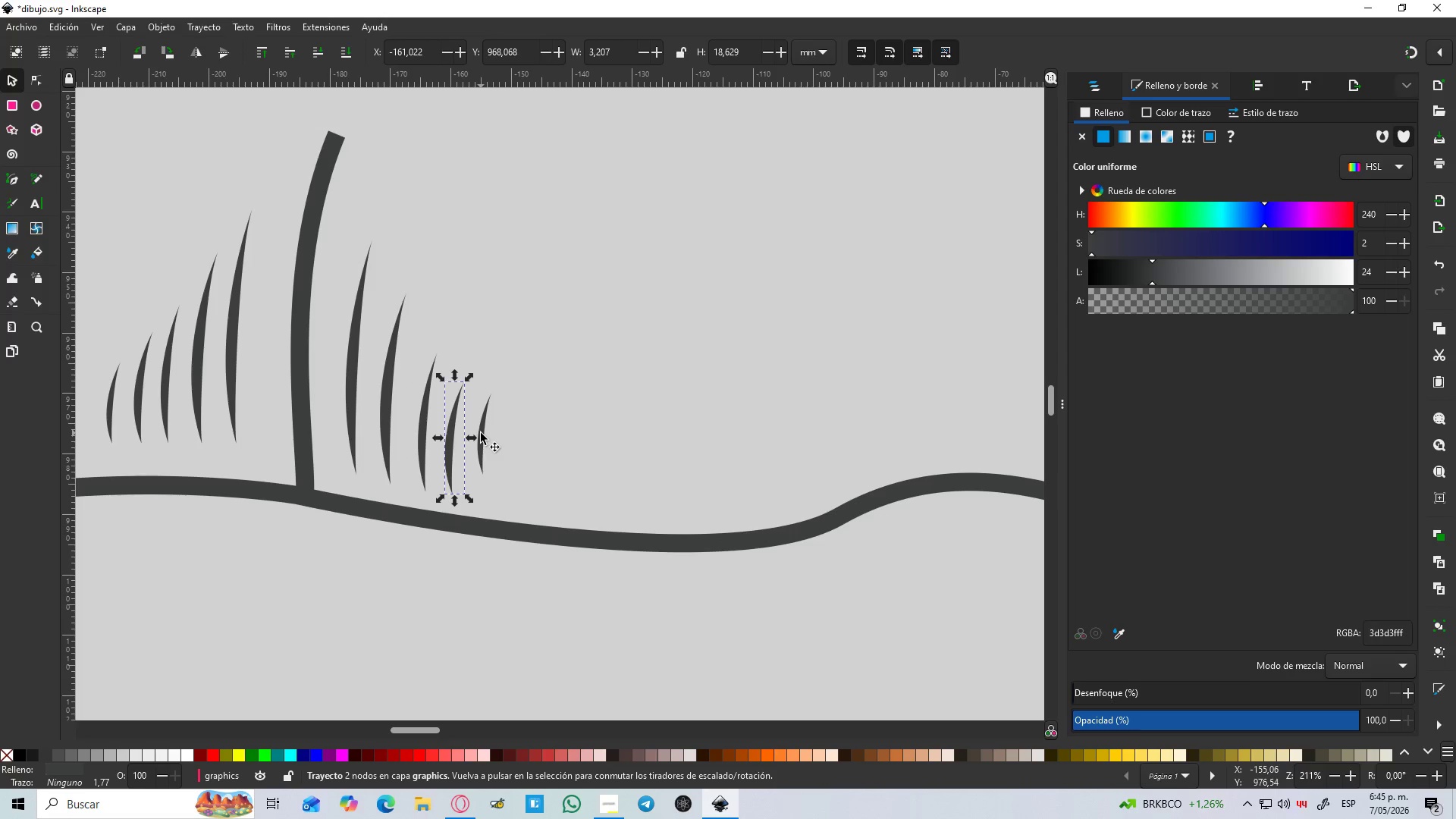 
left_click_drag(start_coordinate=[481, 433], to_coordinate=[477, 458])
 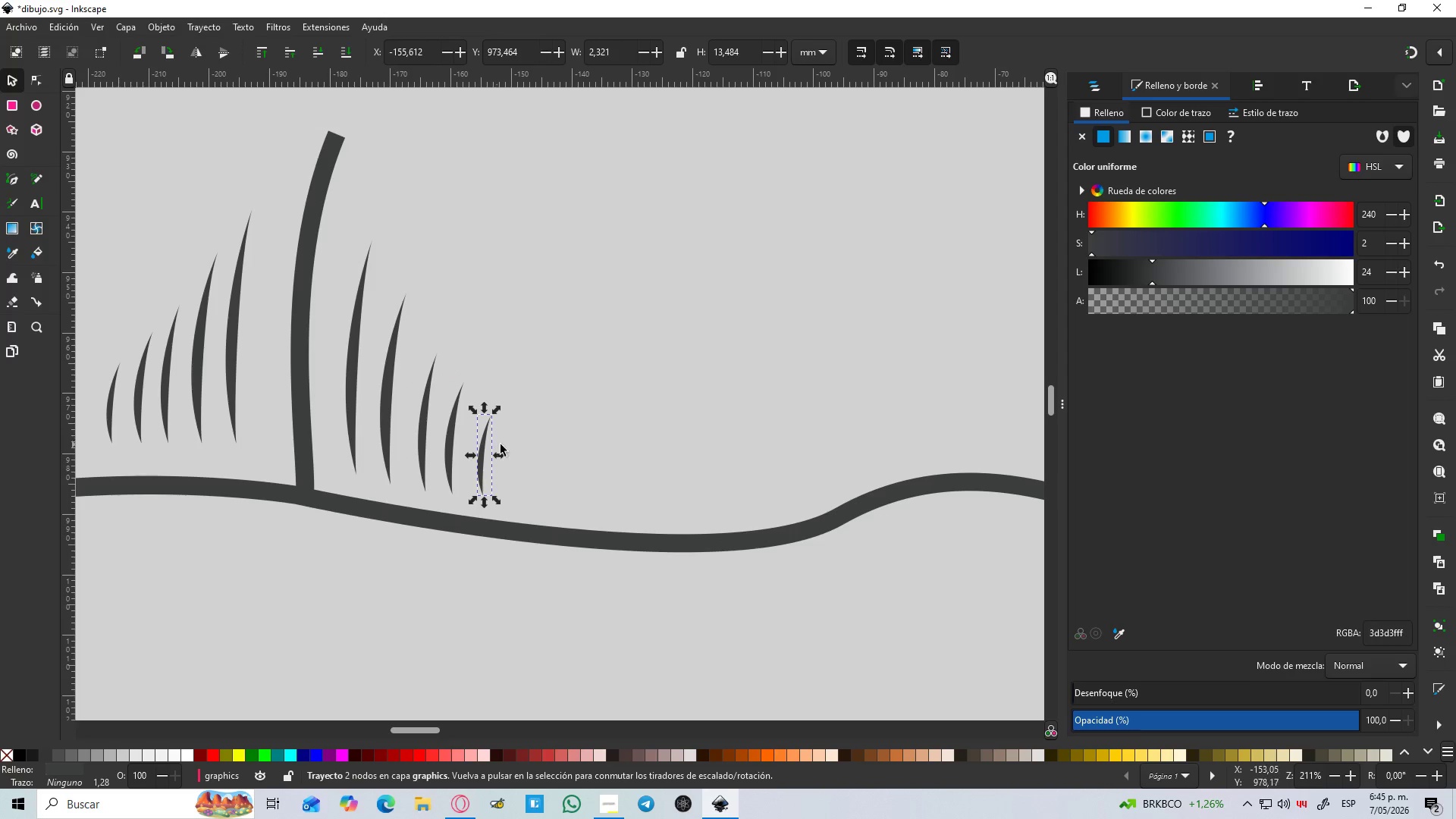 
hold_key(key=ControlLeft, duration=2.73)
left_click_drag(start_coordinate=[485, 466], to_coordinate=[623, 487])
 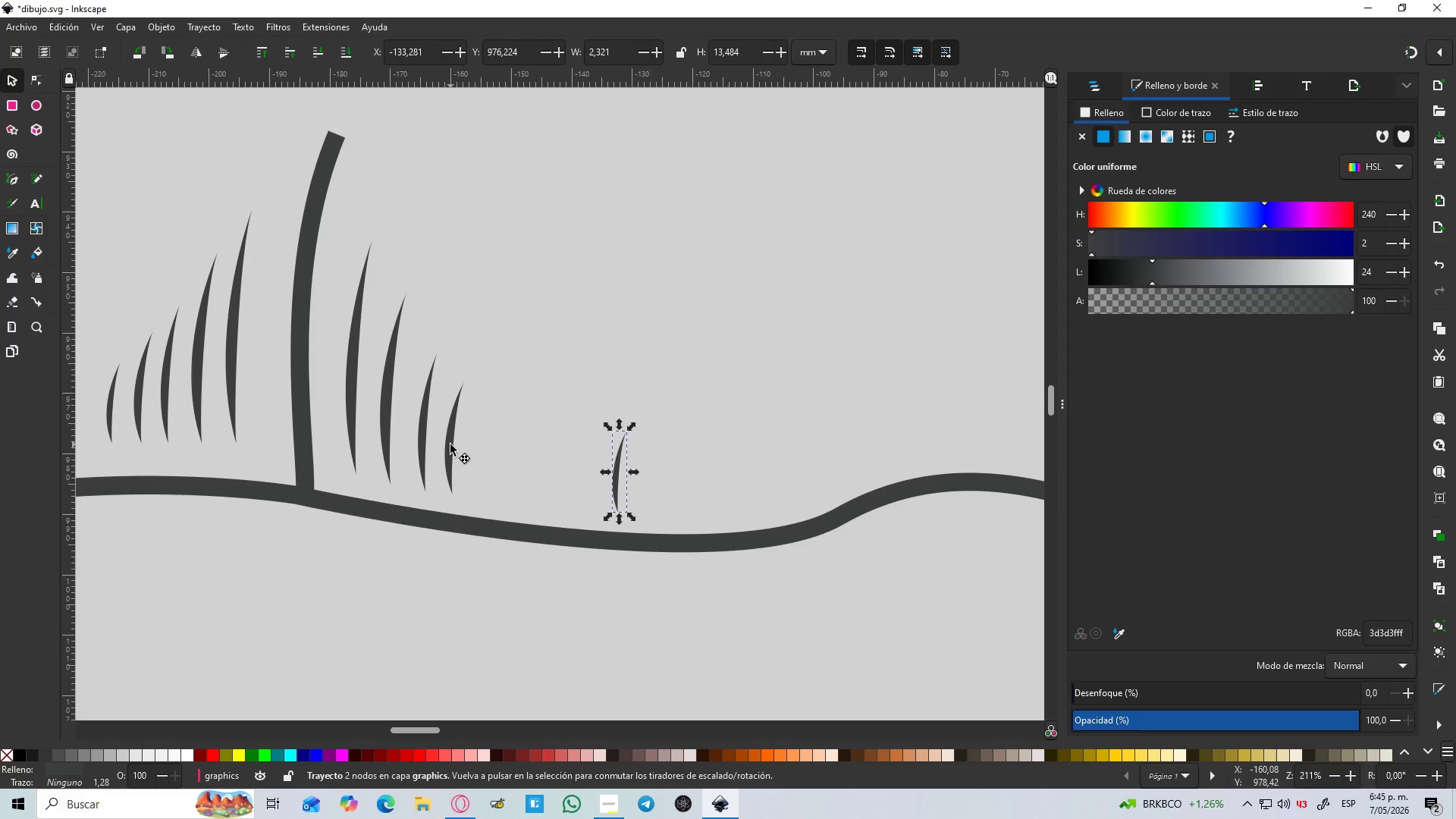 
hold_key(key=ControlLeft, duration=1.5)
 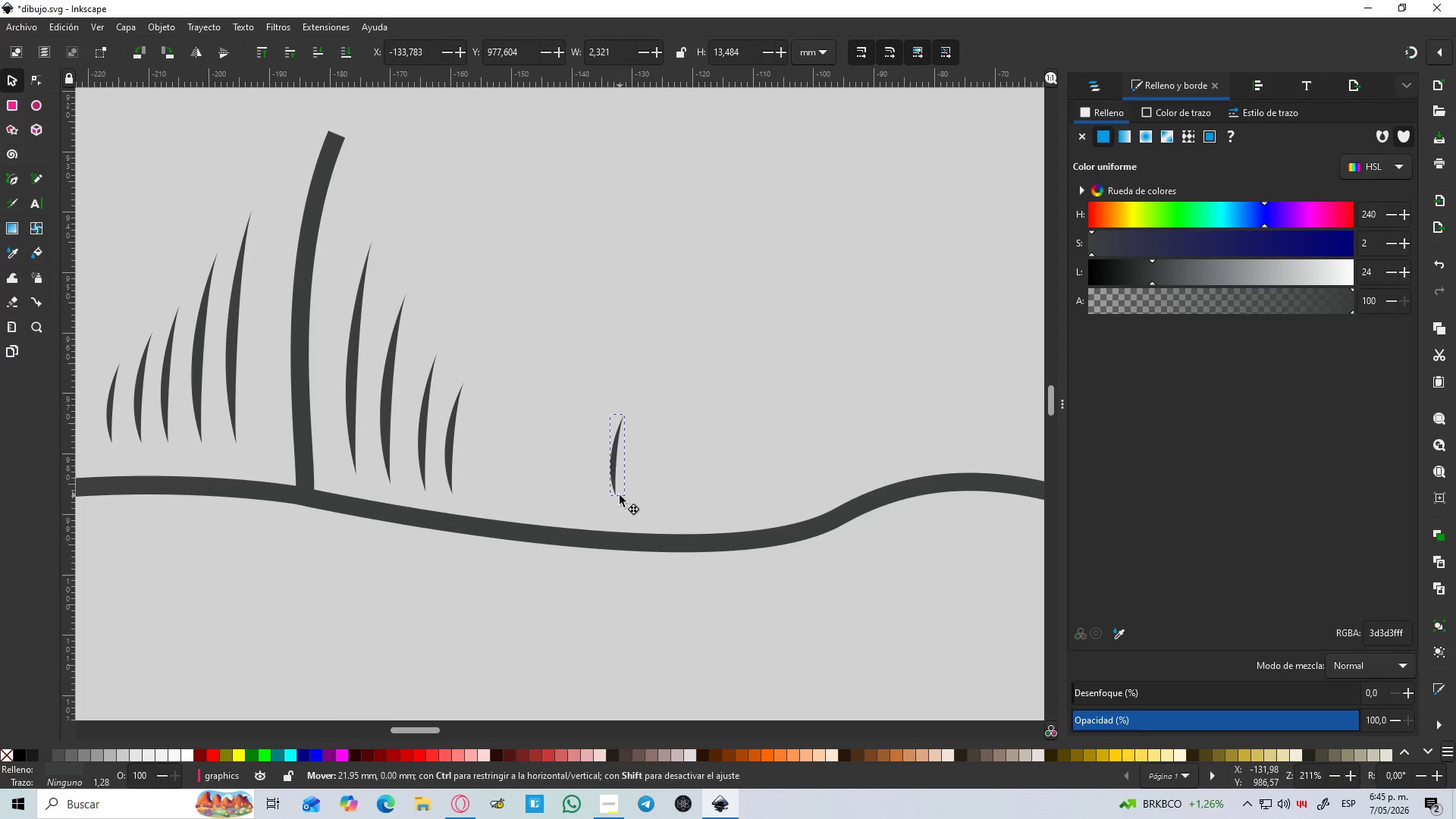 
hold_key(key=ControlLeft, duration=0.39)
 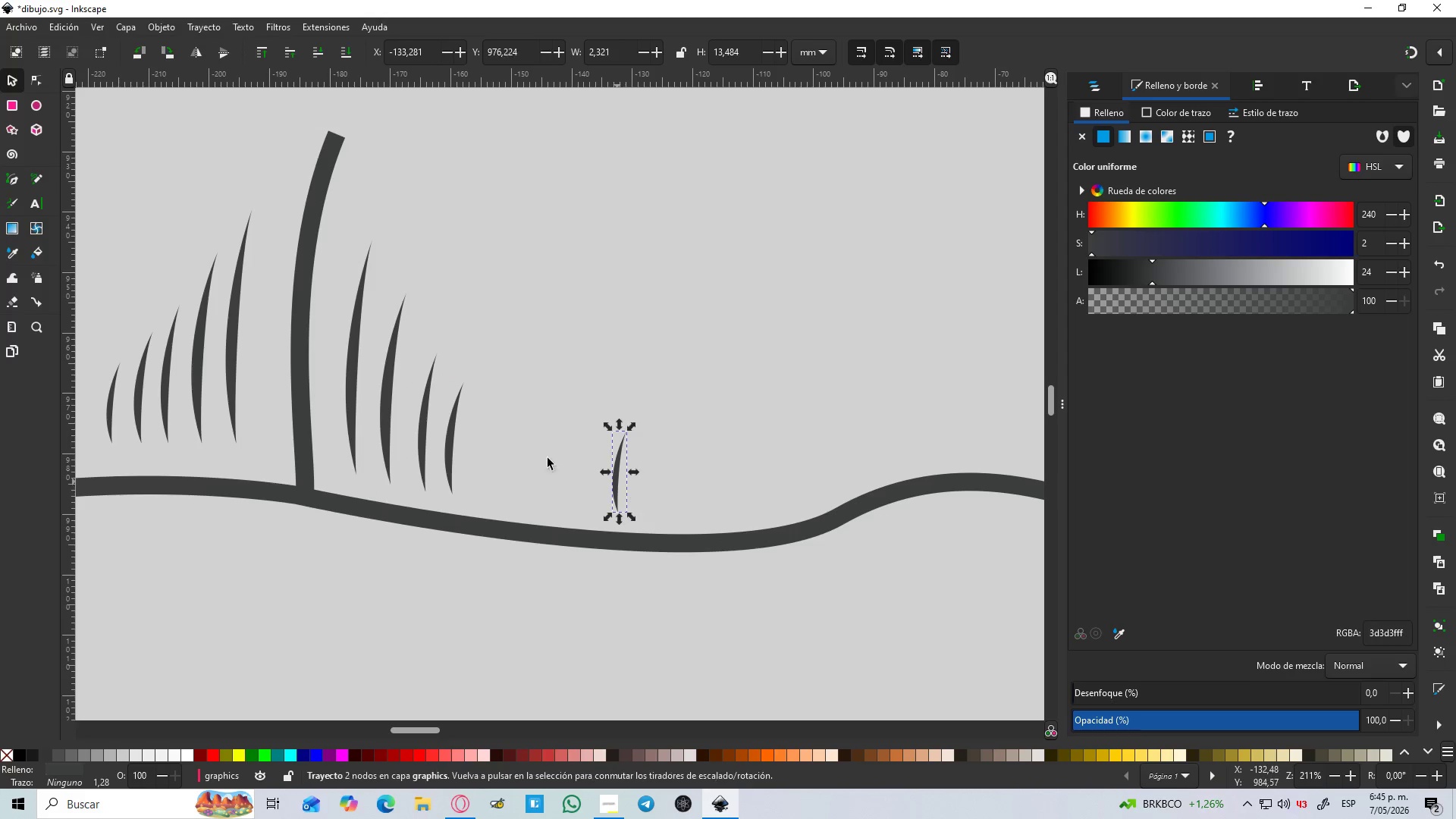 
hold_key(key=ControlLeft, duration=1.14)
 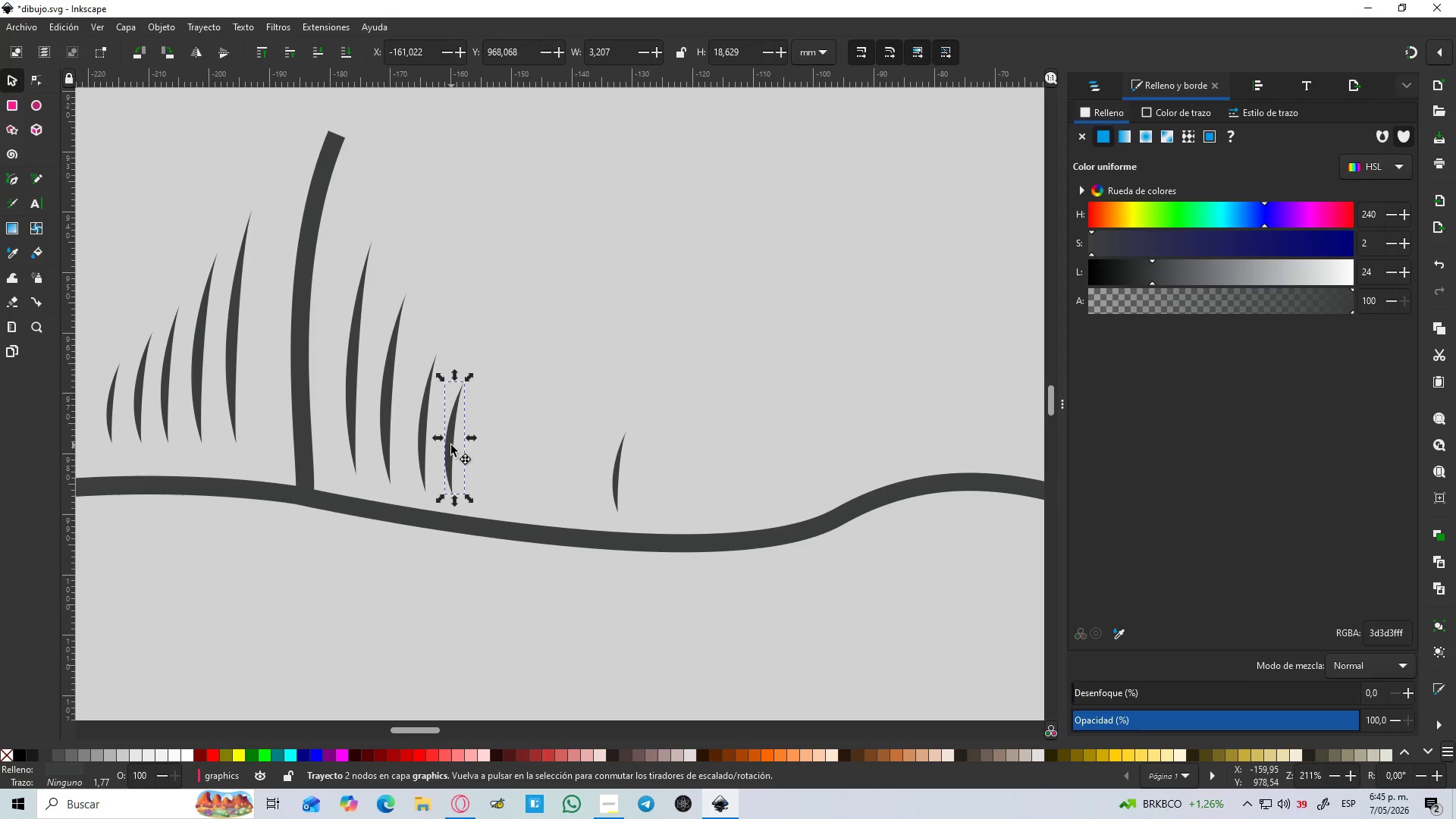 
left_click_drag(start_coordinate=[451, 445], to_coordinate=[585, 468])
 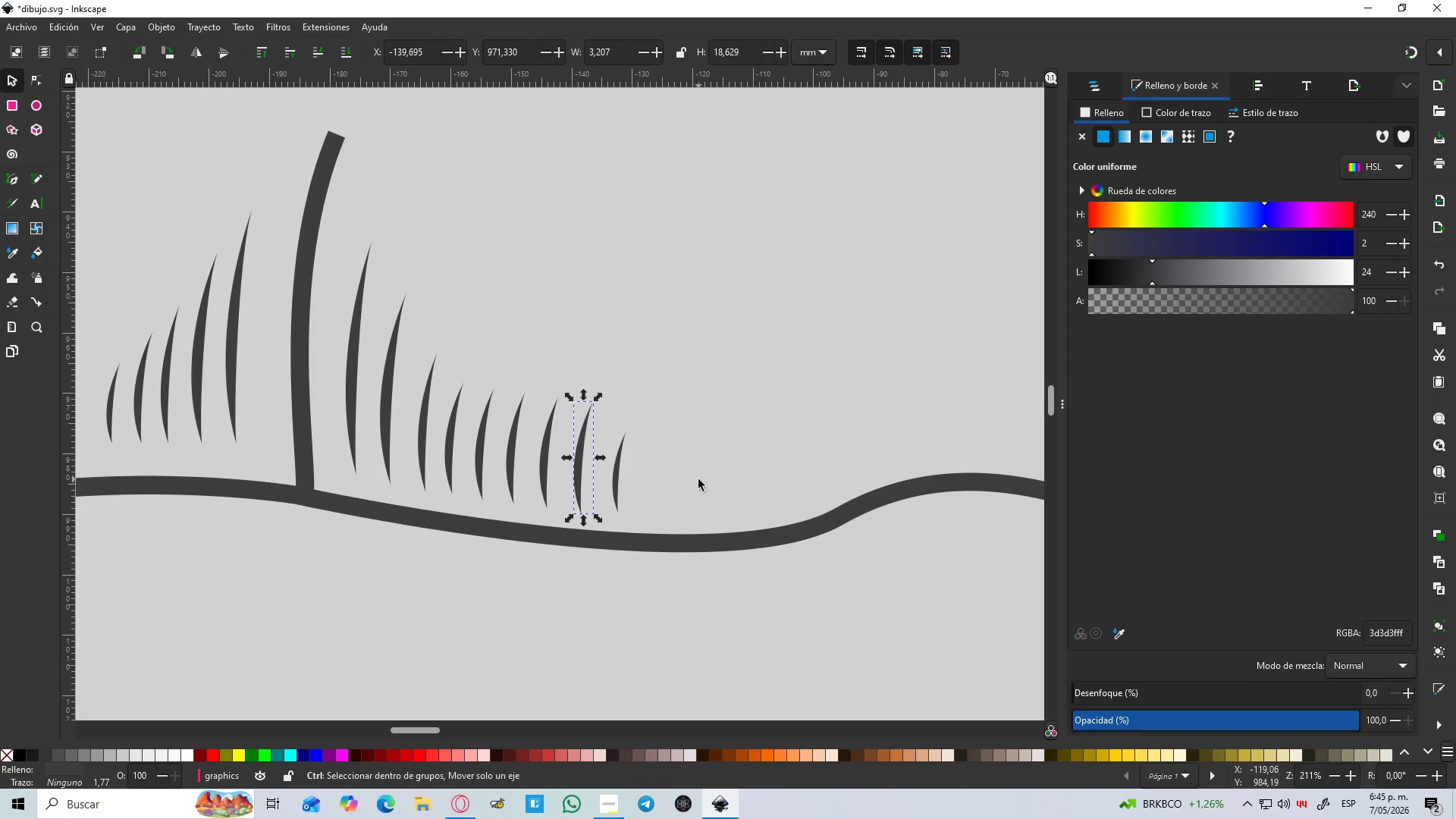 
key(Space)
 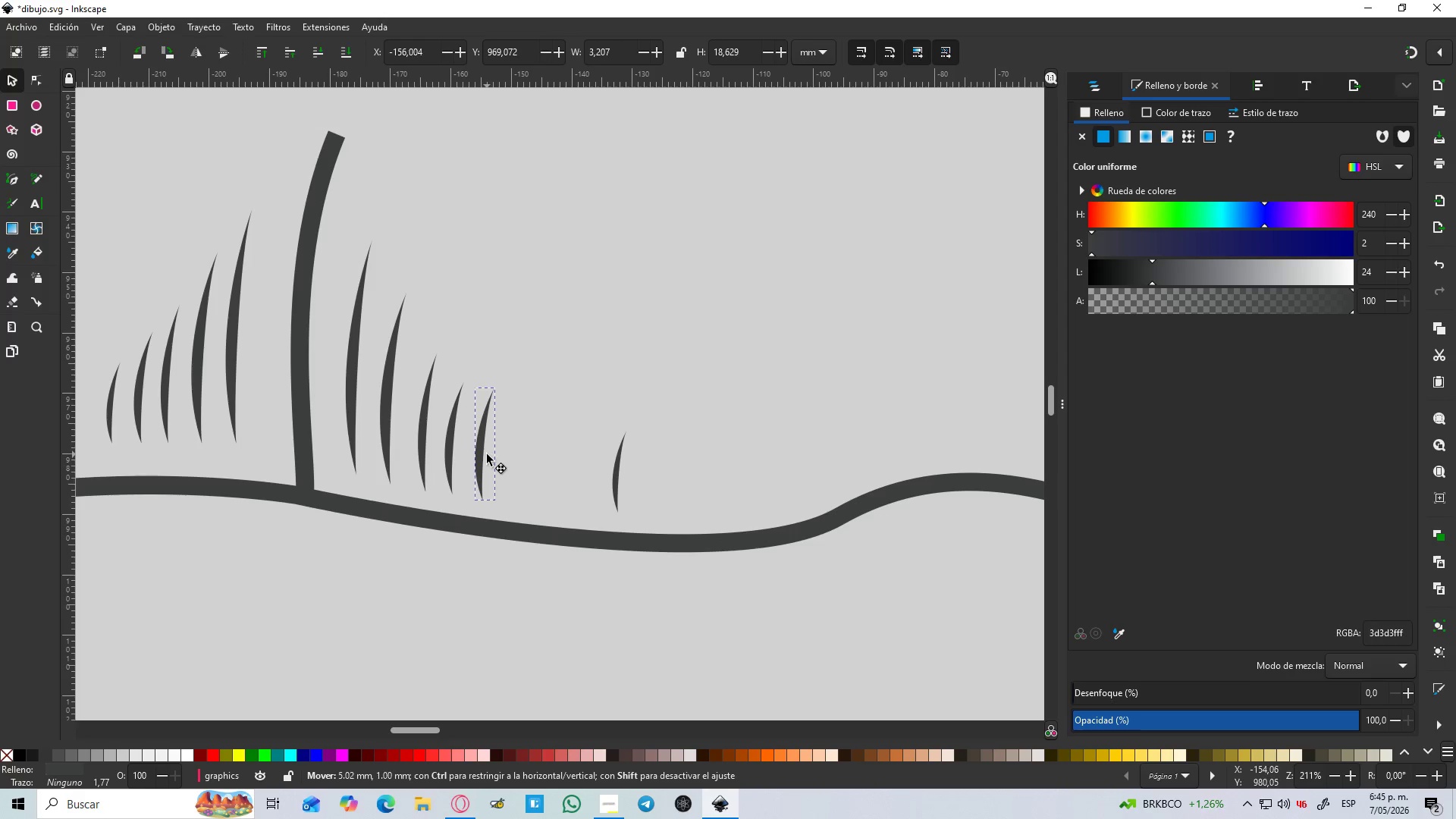 
key(Space)
 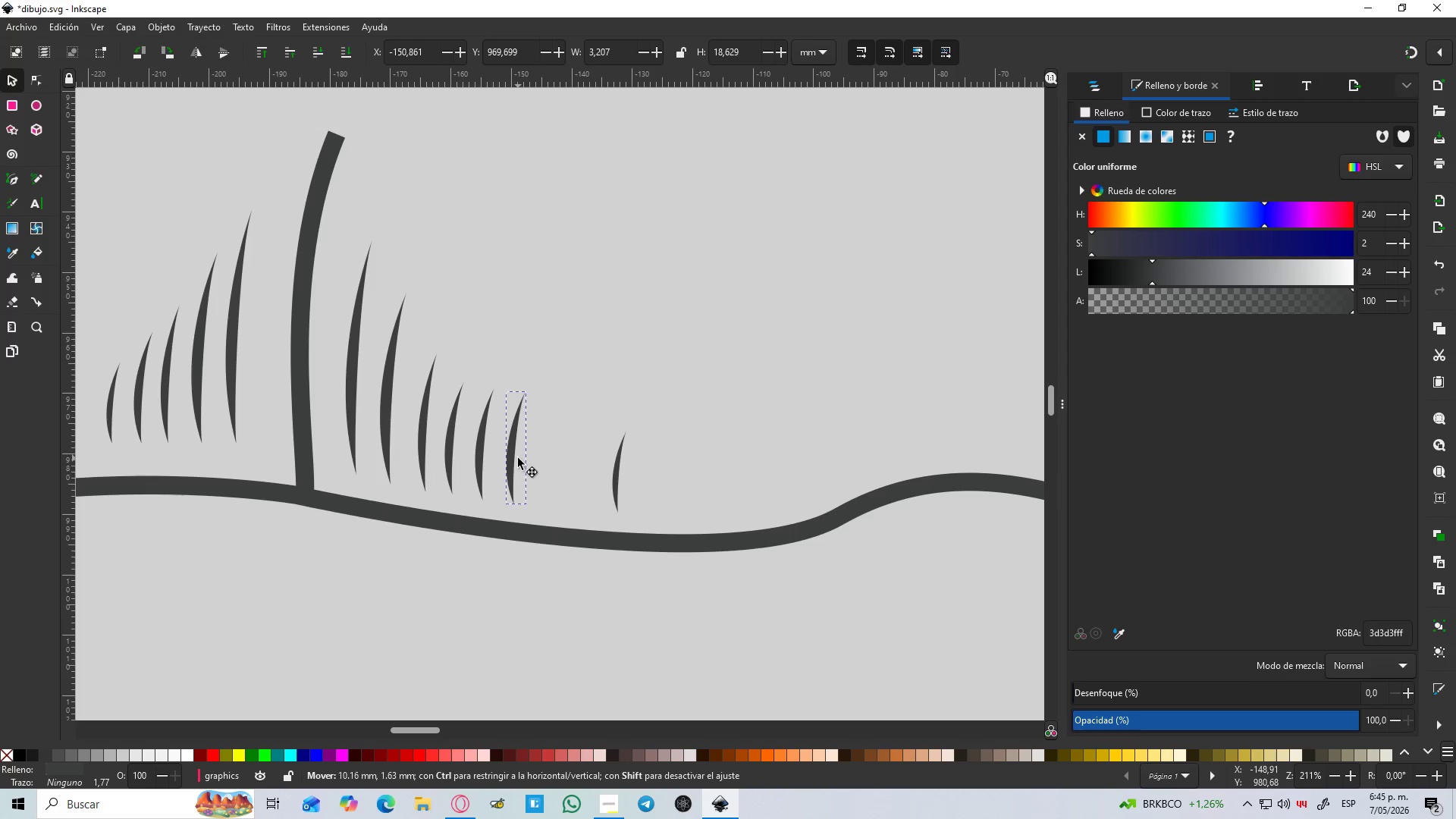 
key(Space)
 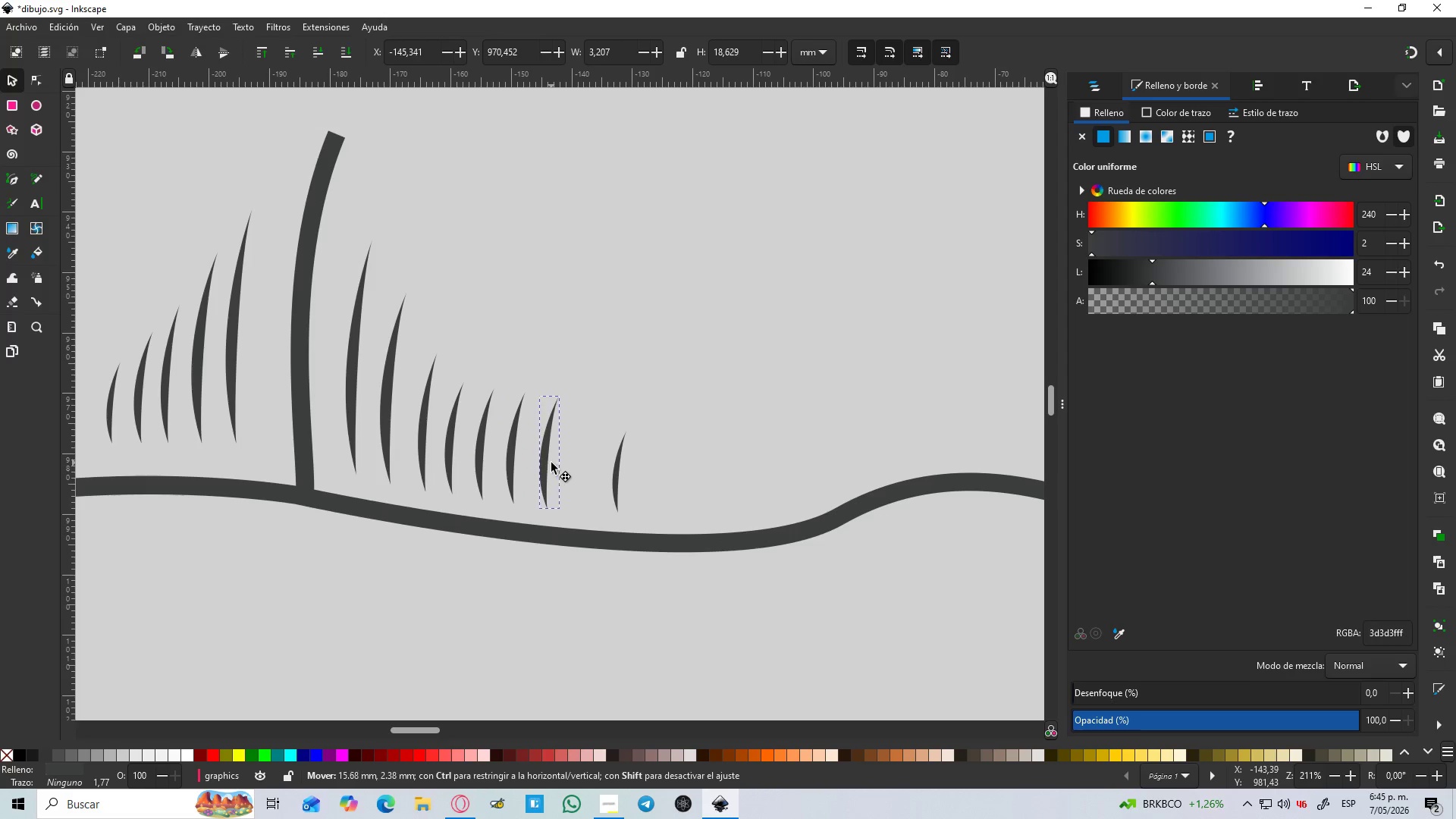 
key(Space)
 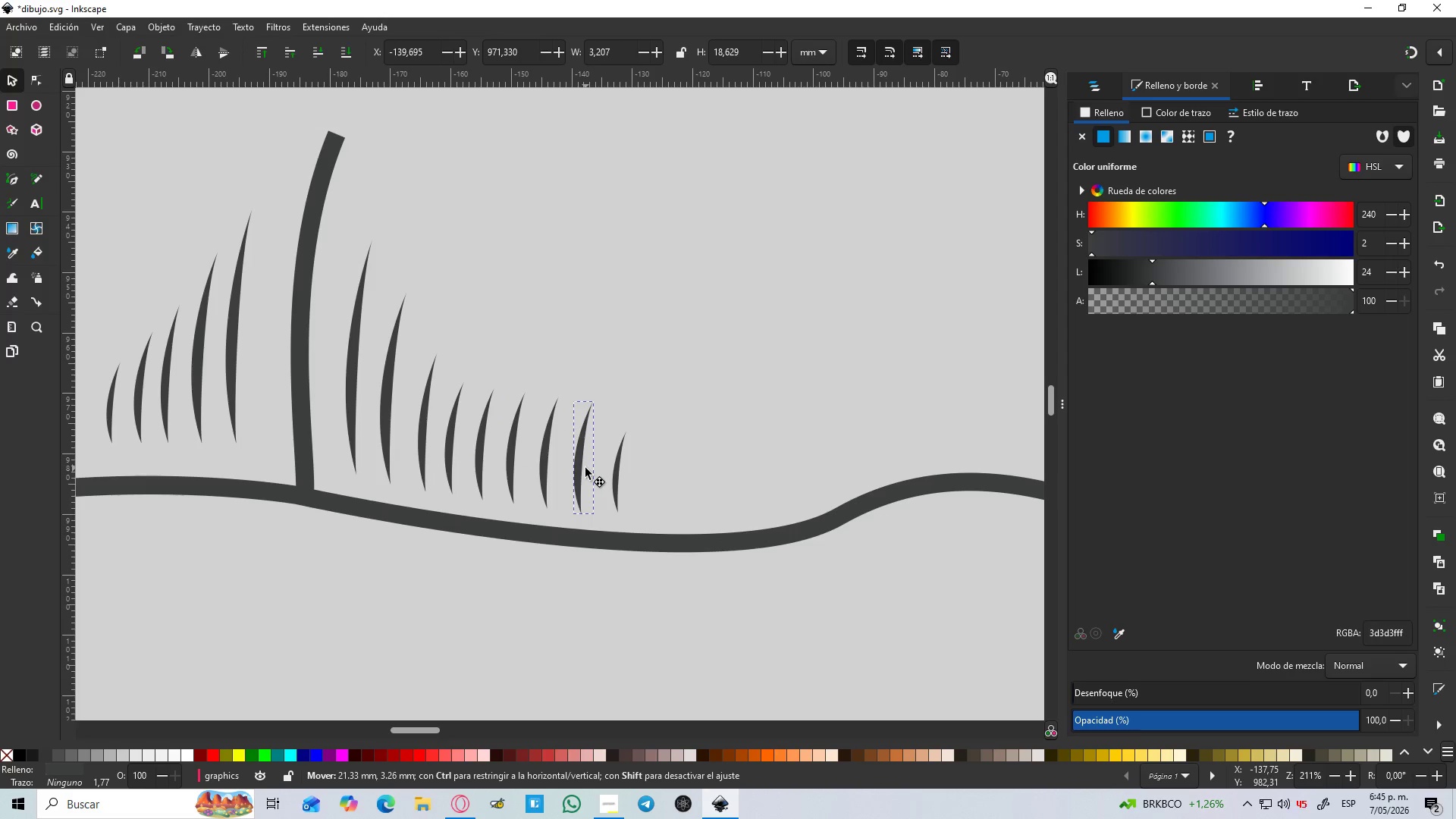 
left_click([698, 479])
 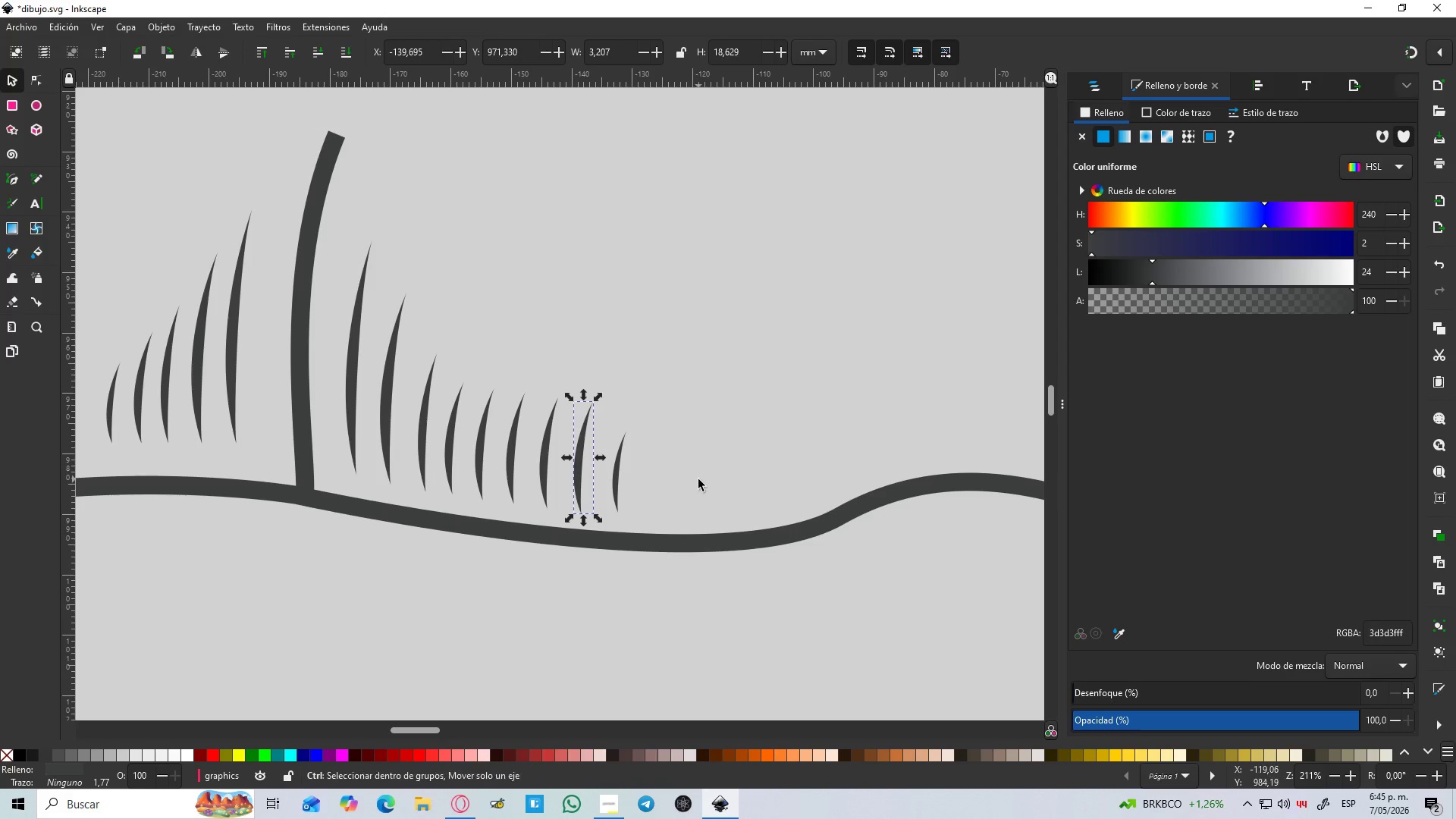 
hold_key(key=ControlLeft, duration=0.92)
scroll: coordinate [702, 479], scroll_direction: down, amount: 4.0
 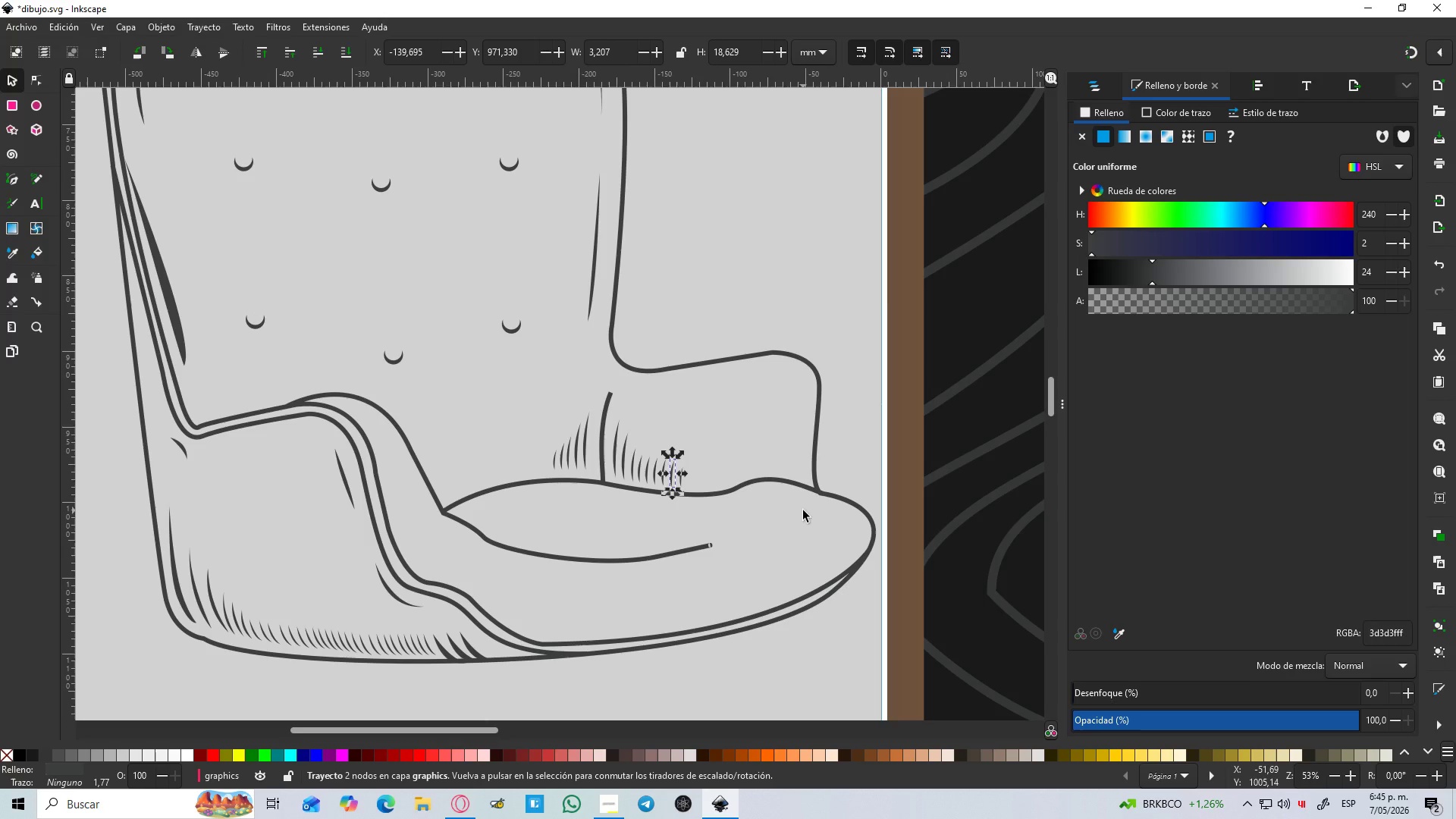 
left_click([774, 532])
 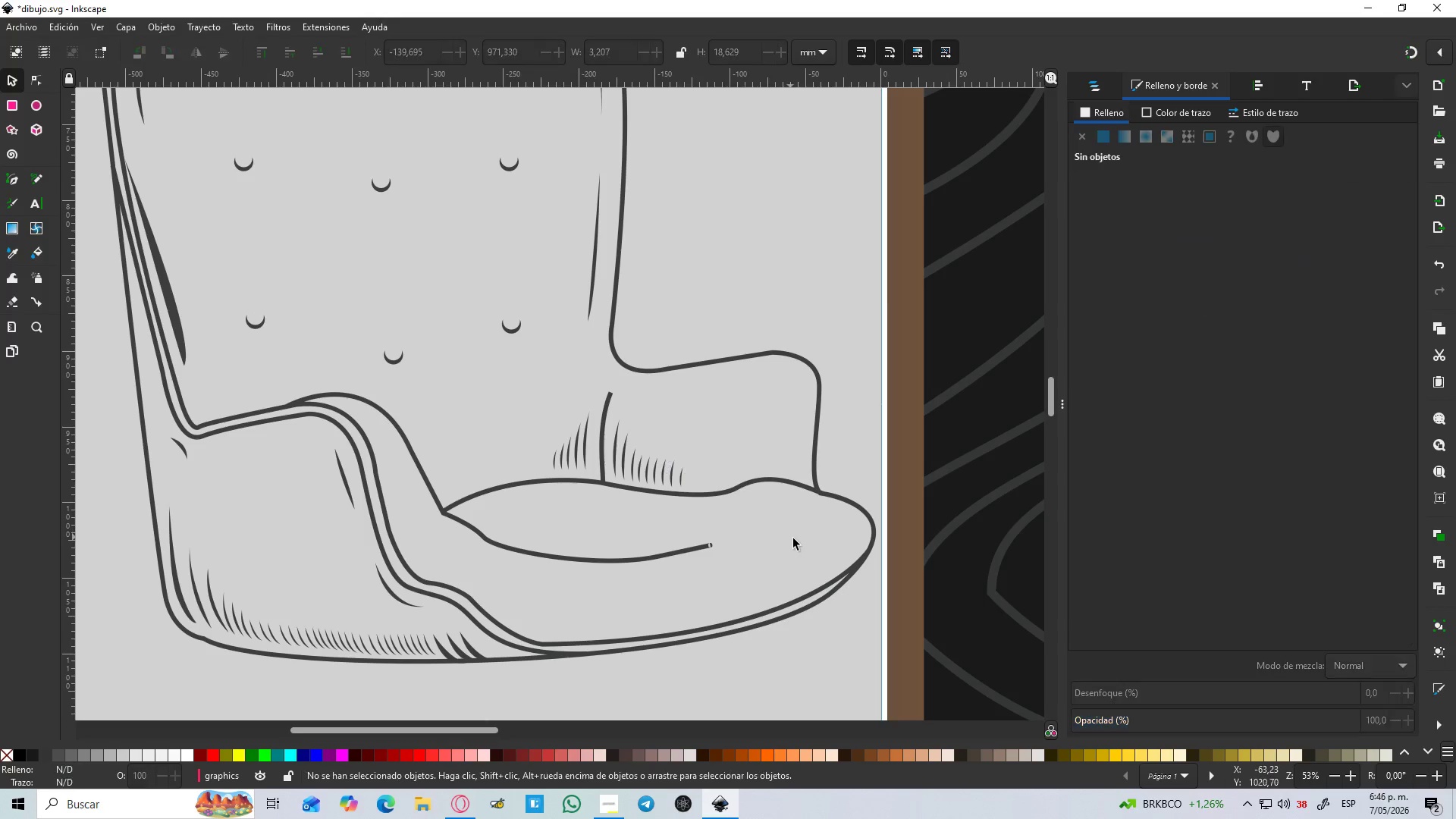 
hold_key(key=ControlLeft, duration=1.02)
scroll: coordinate [790, 526], scroll_direction: up, amount: 3.0
 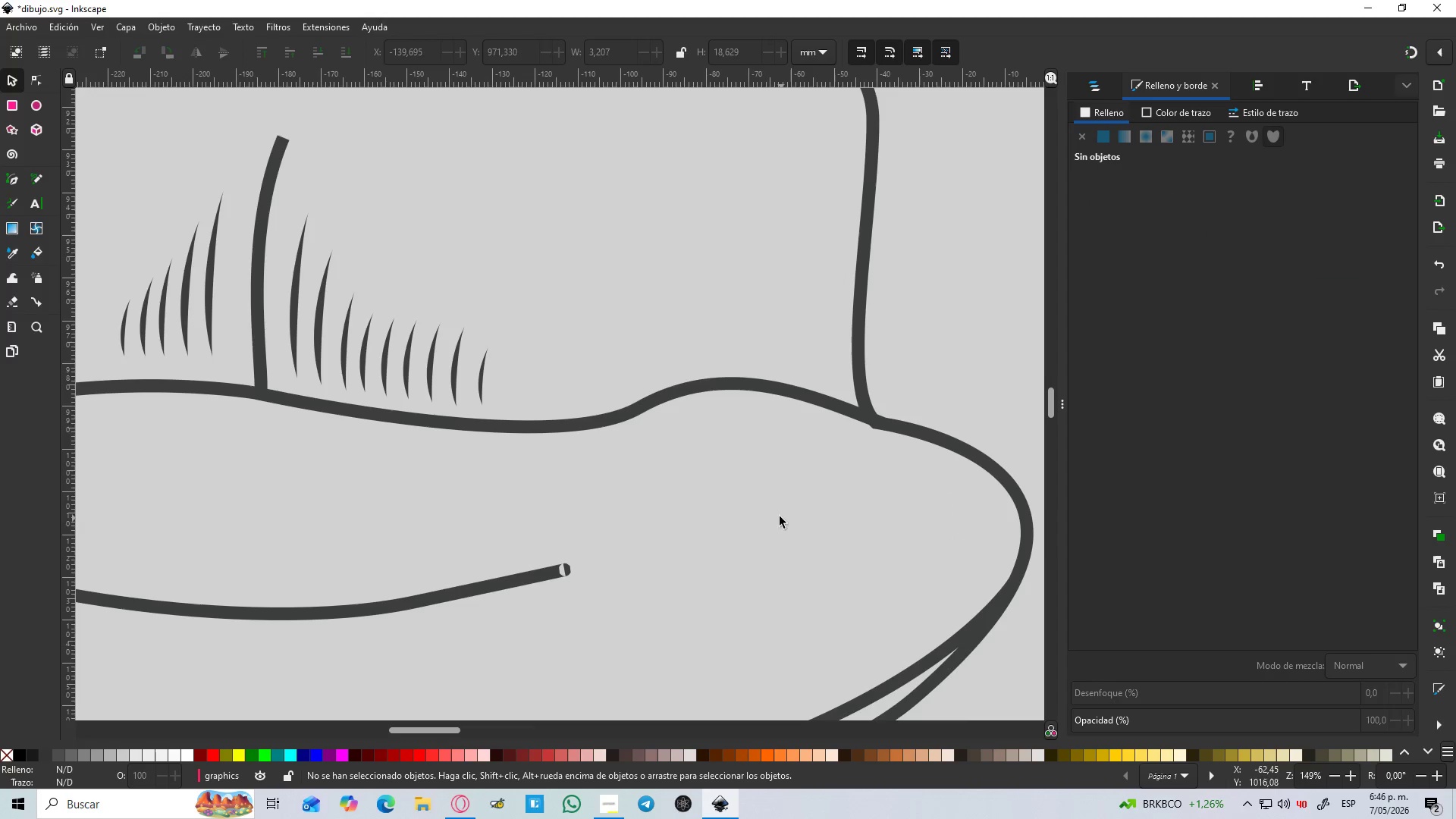 
key(B)
 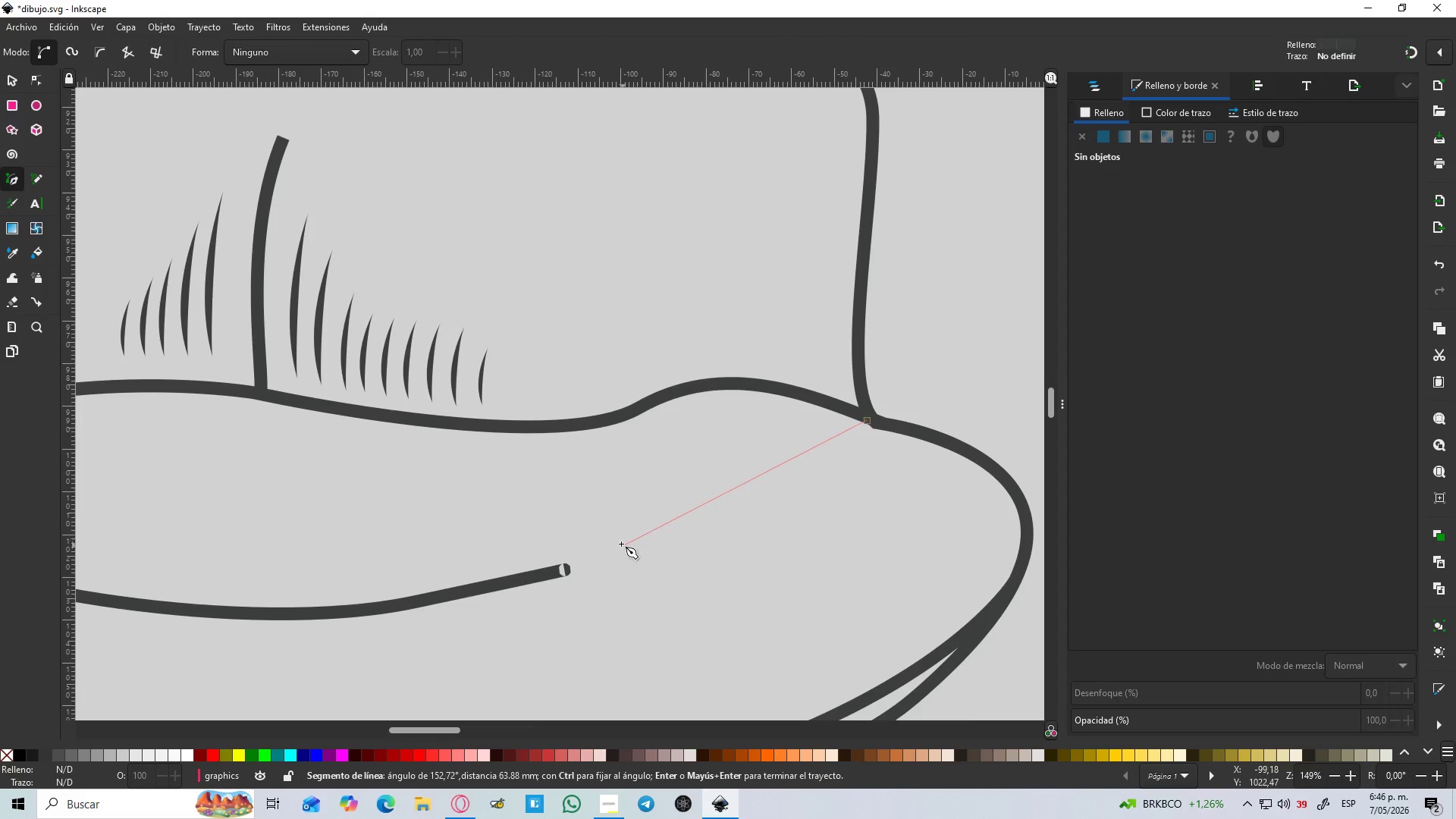 
left_click_drag(start_coordinate=[620, 544], to_coordinate=[579, 554])
 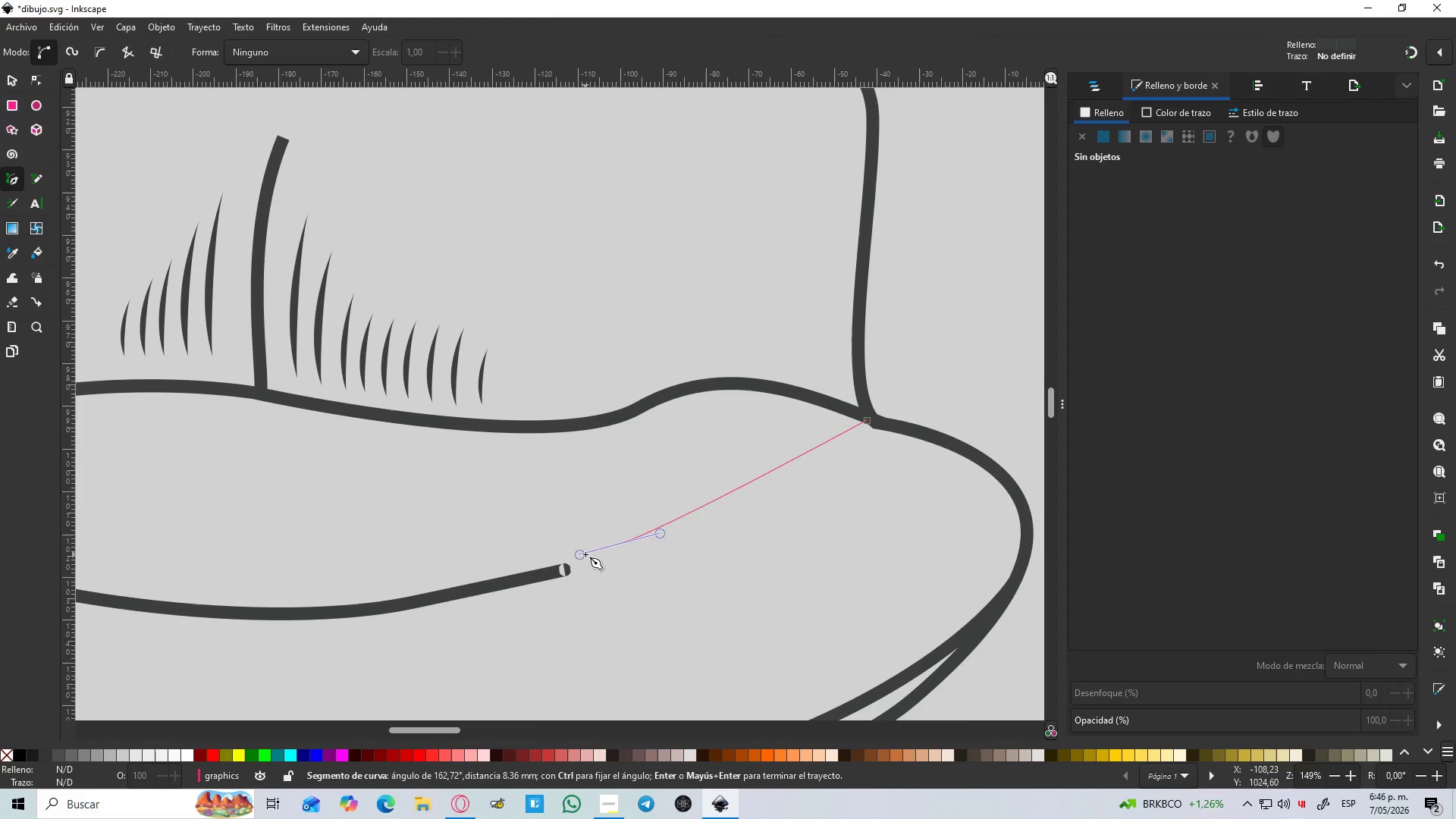 
key(Shift+L)
 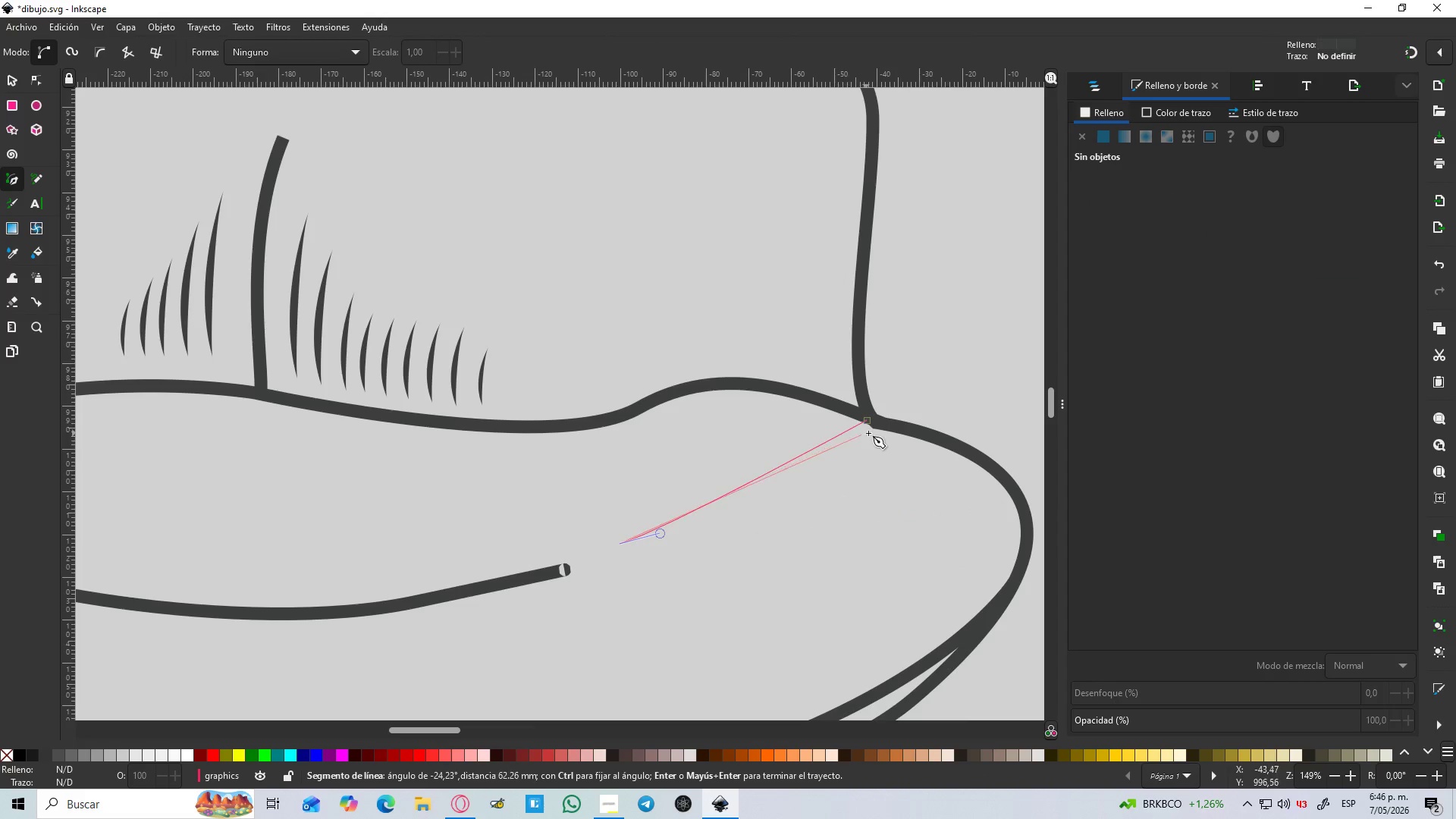 
left_click_drag(start_coordinate=[876, 425], to_coordinate=[888, 411])
 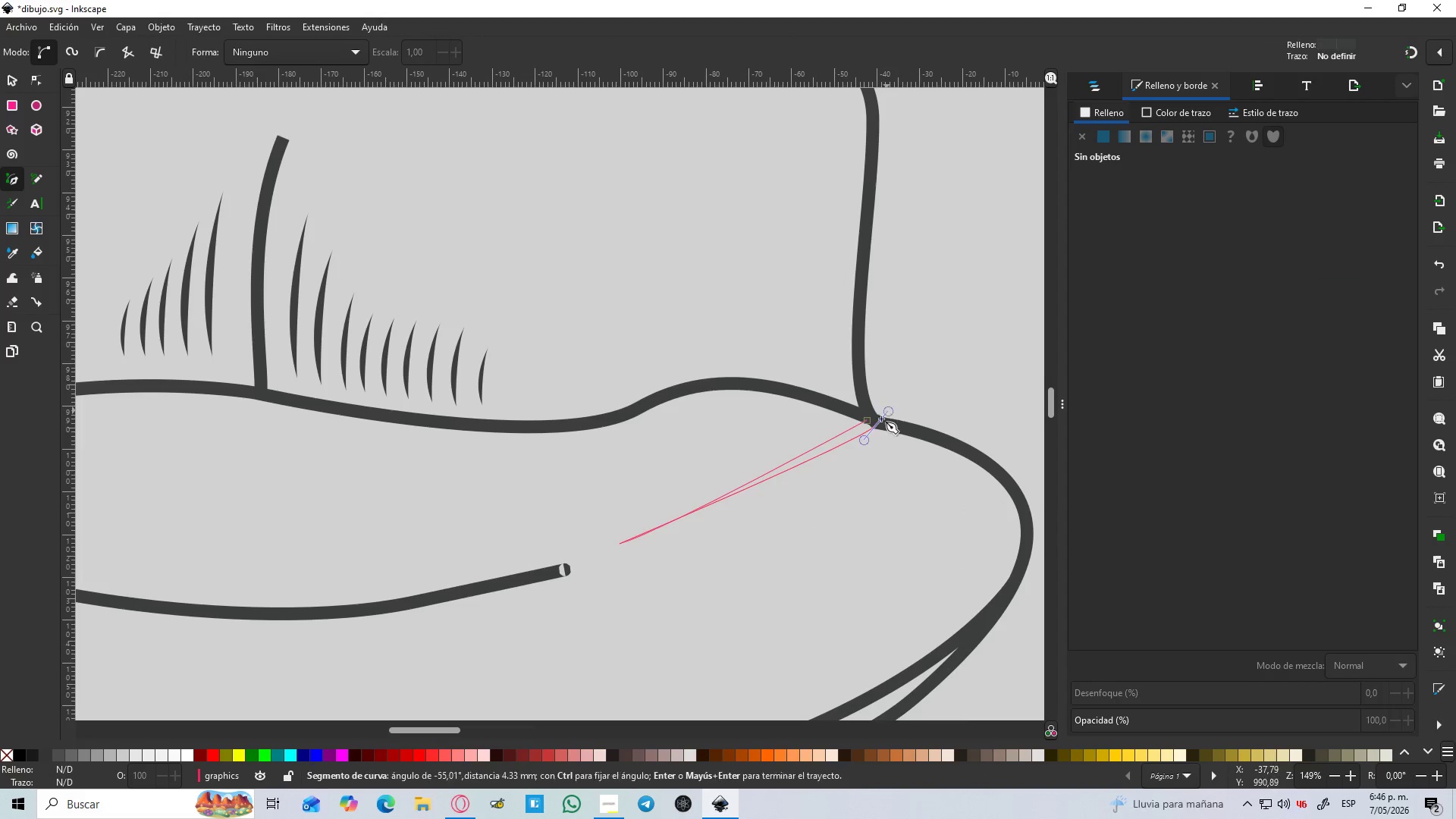 
key(Shift+L)
 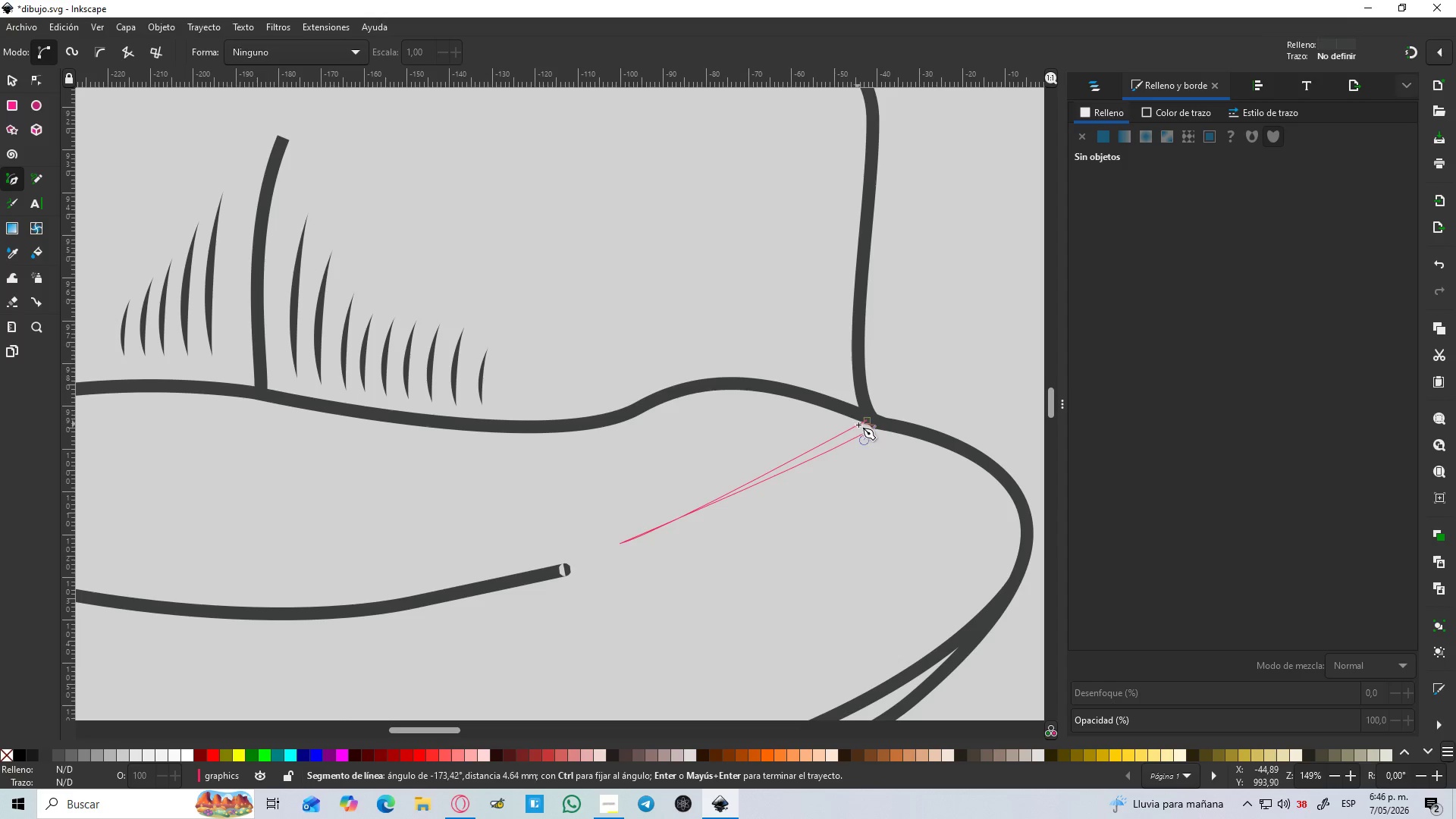 
left_click([868, 417])
 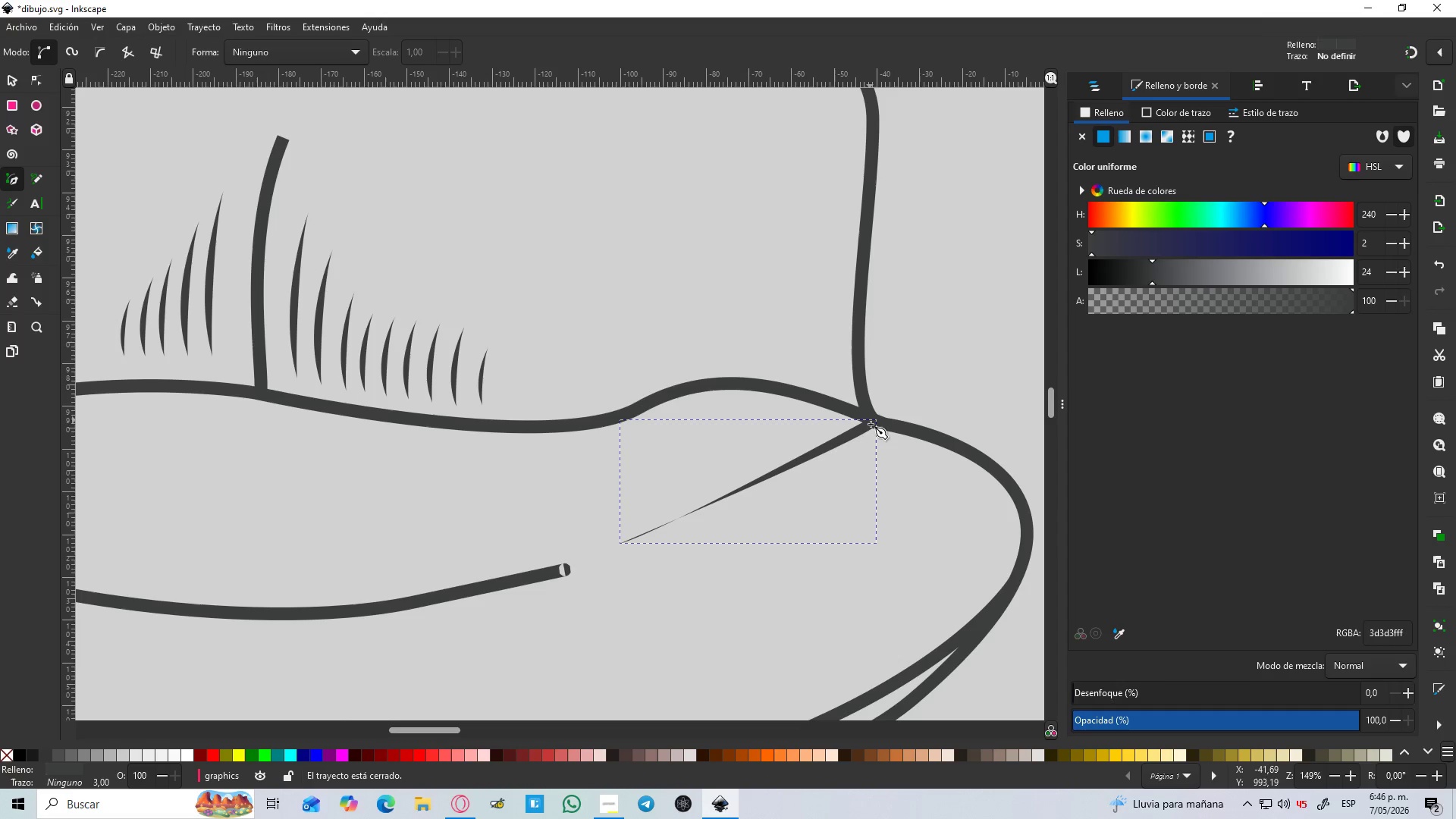 
hold_key(key=ControlLeft, duration=1.5)
scroll: coordinate [866, 455], scroll_direction: down, amount: 2.0
 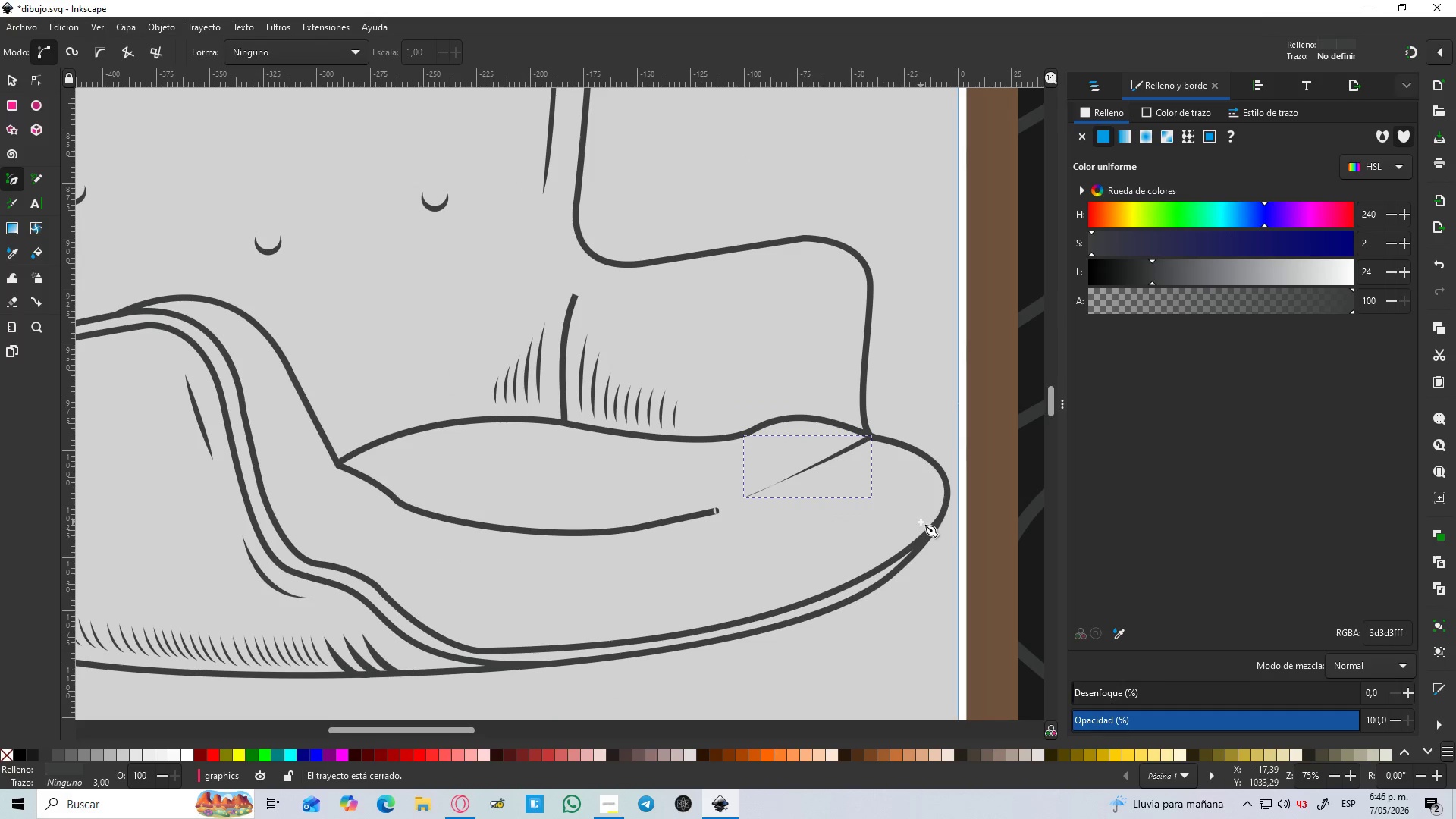 
hold_key(key=ControlLeft, duration=0.83)
scroll: coordinate [899, 535], scroll_direction: up, amount: 2.0
 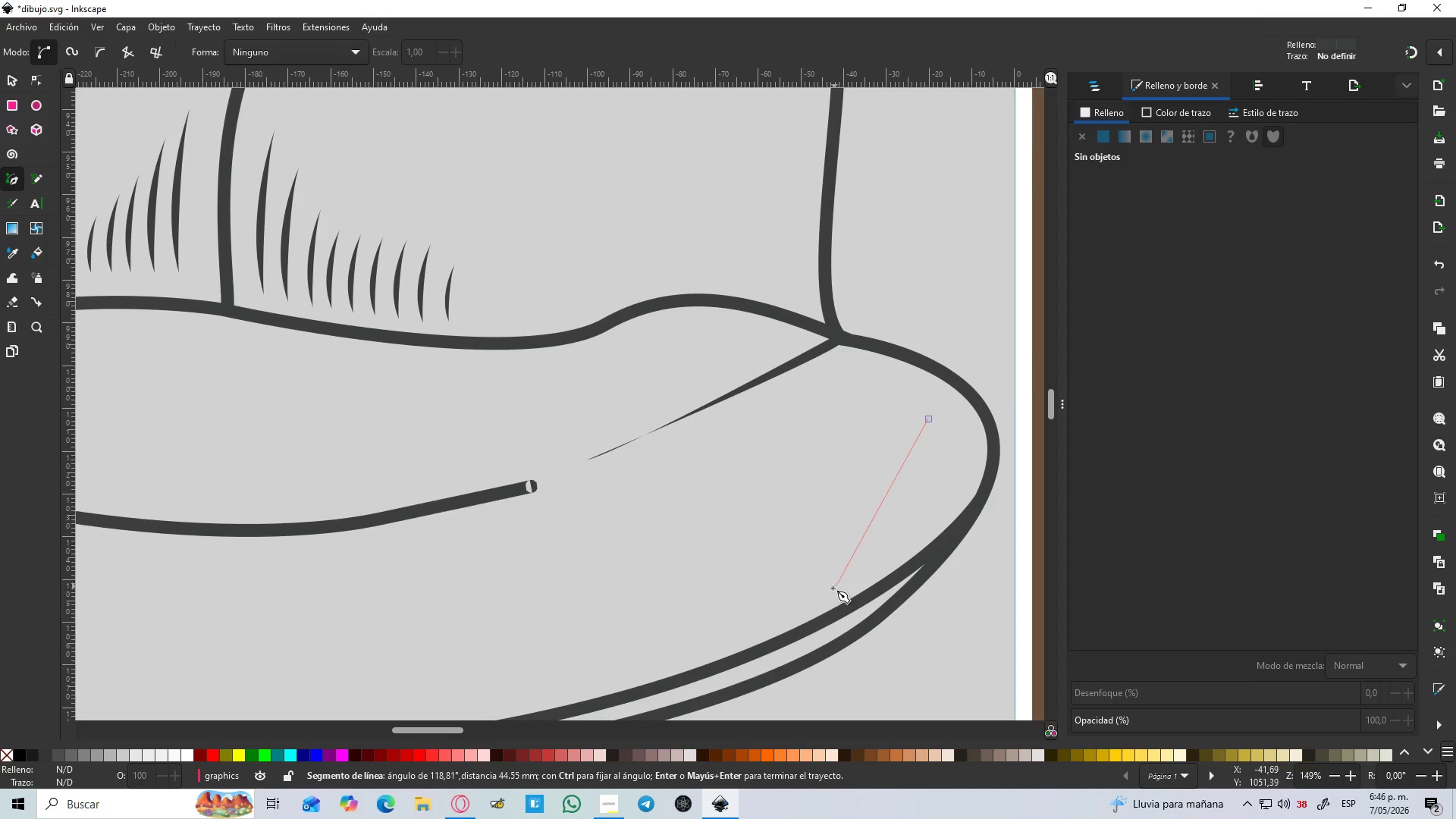 
left_click_drag(start_coordinate=[818, 592], to_coordinate=[630, 698])
 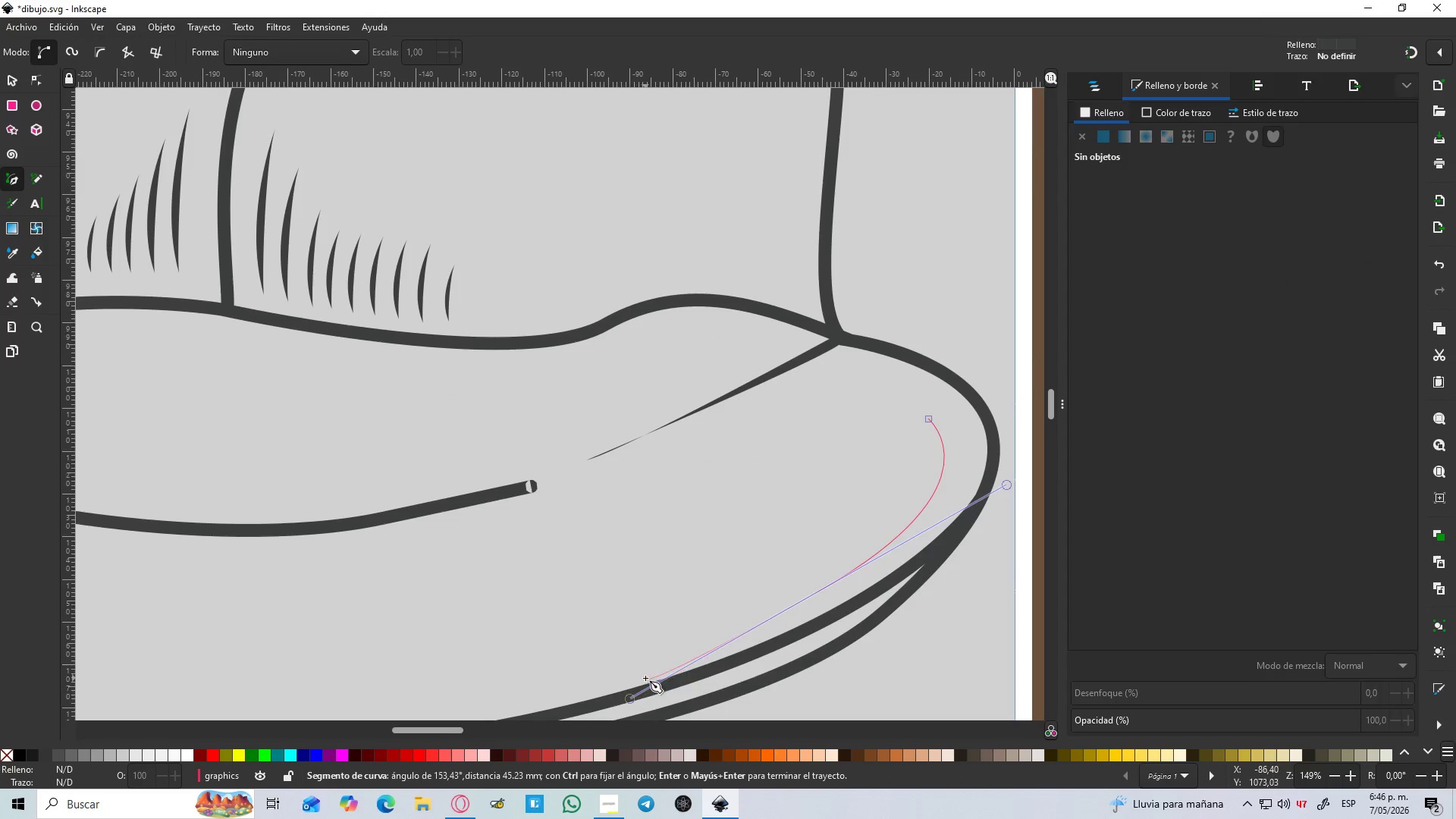 
key(Shift+L)
 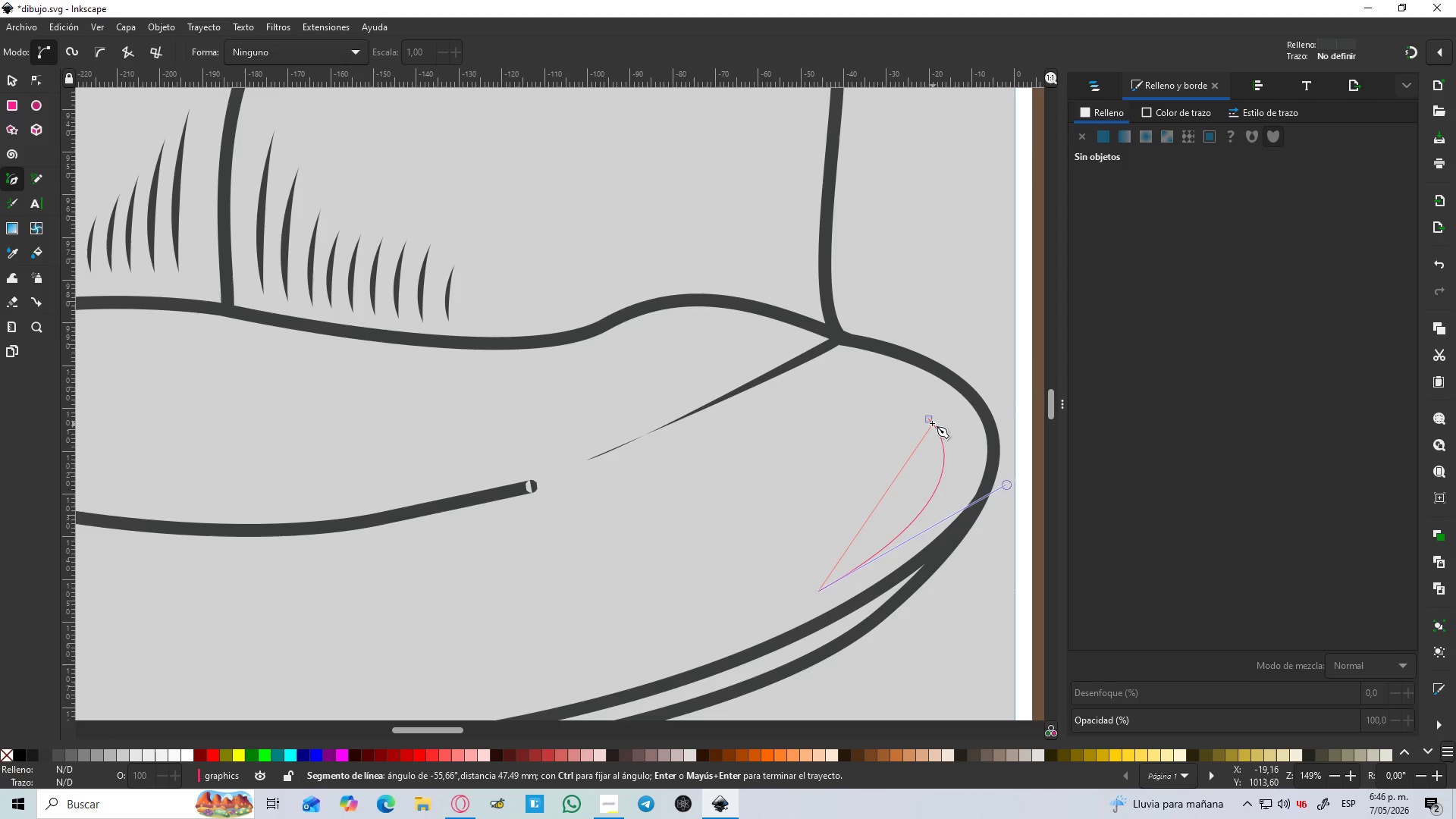 
left_click_drag(start_coordinate=[928, 418], to_coordinate=[821, 354])
 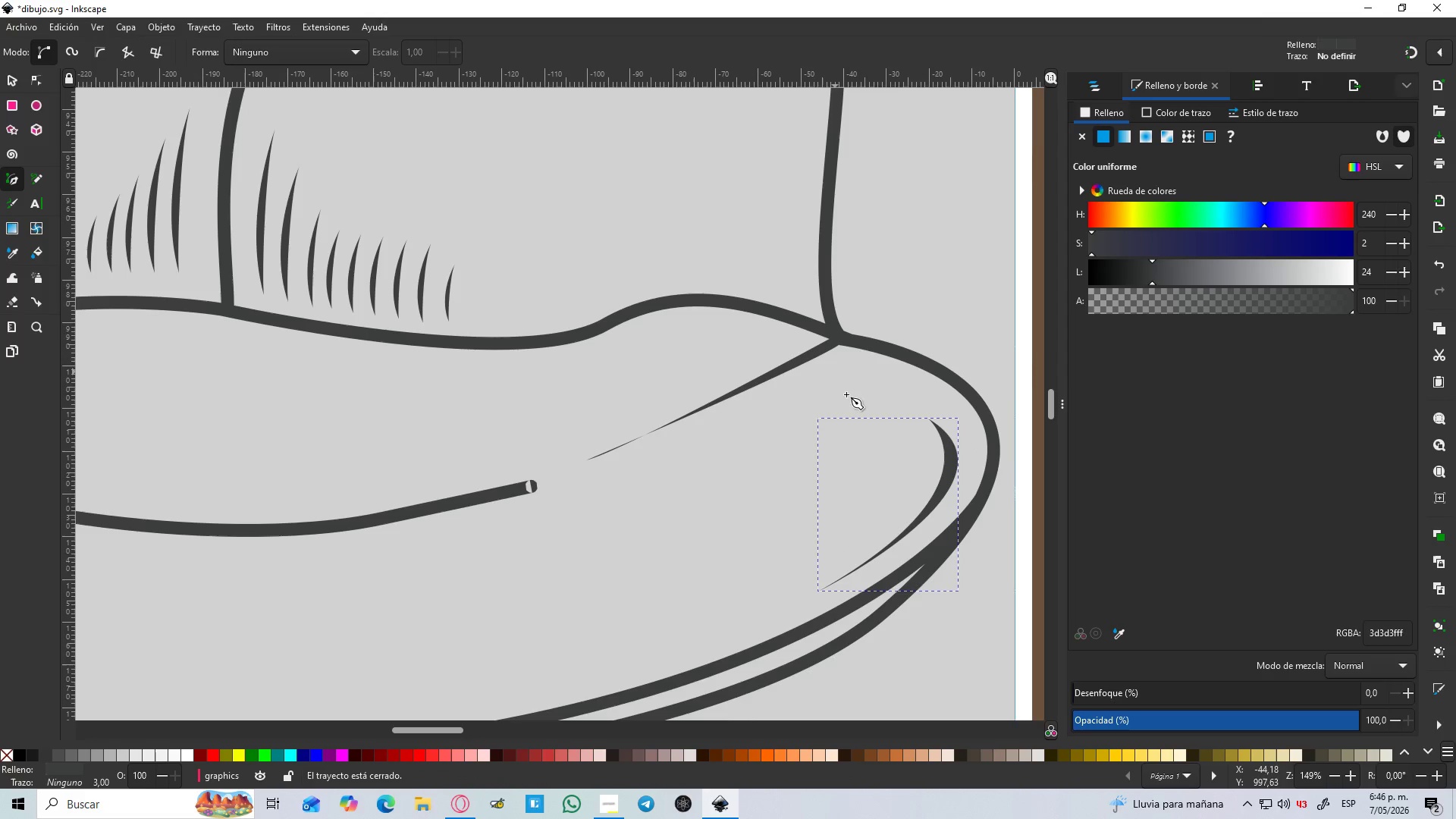 
hold_key(key=ControlLeft, duration=1.5)
scroll: coordinate [859, 497], scroll_direction: down, amount: 3.0
 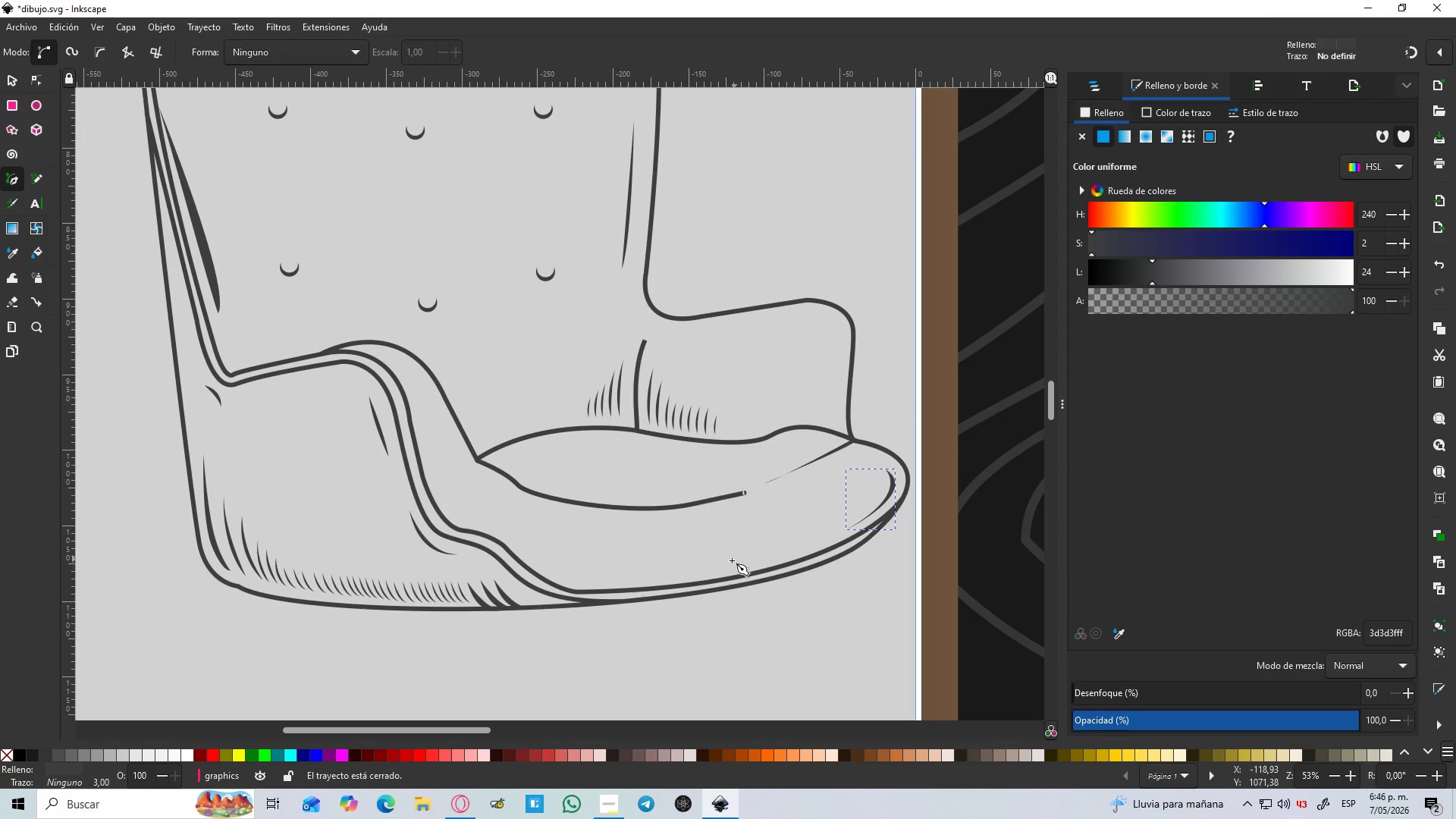 
hold_key(key=ControlLeft, duration=1.5)
 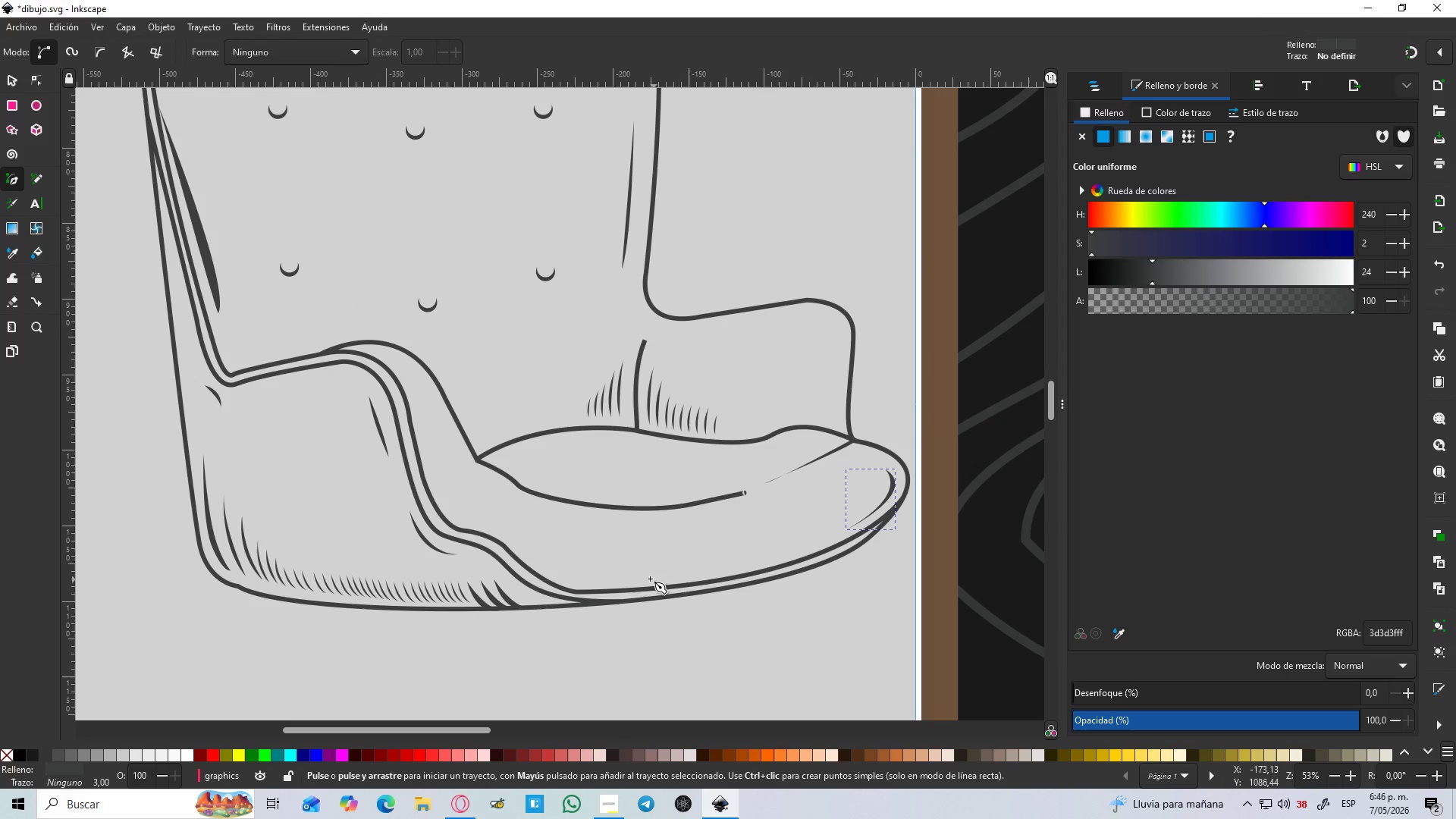 
hold_key(key=ControlLeft, duration=1.08)
 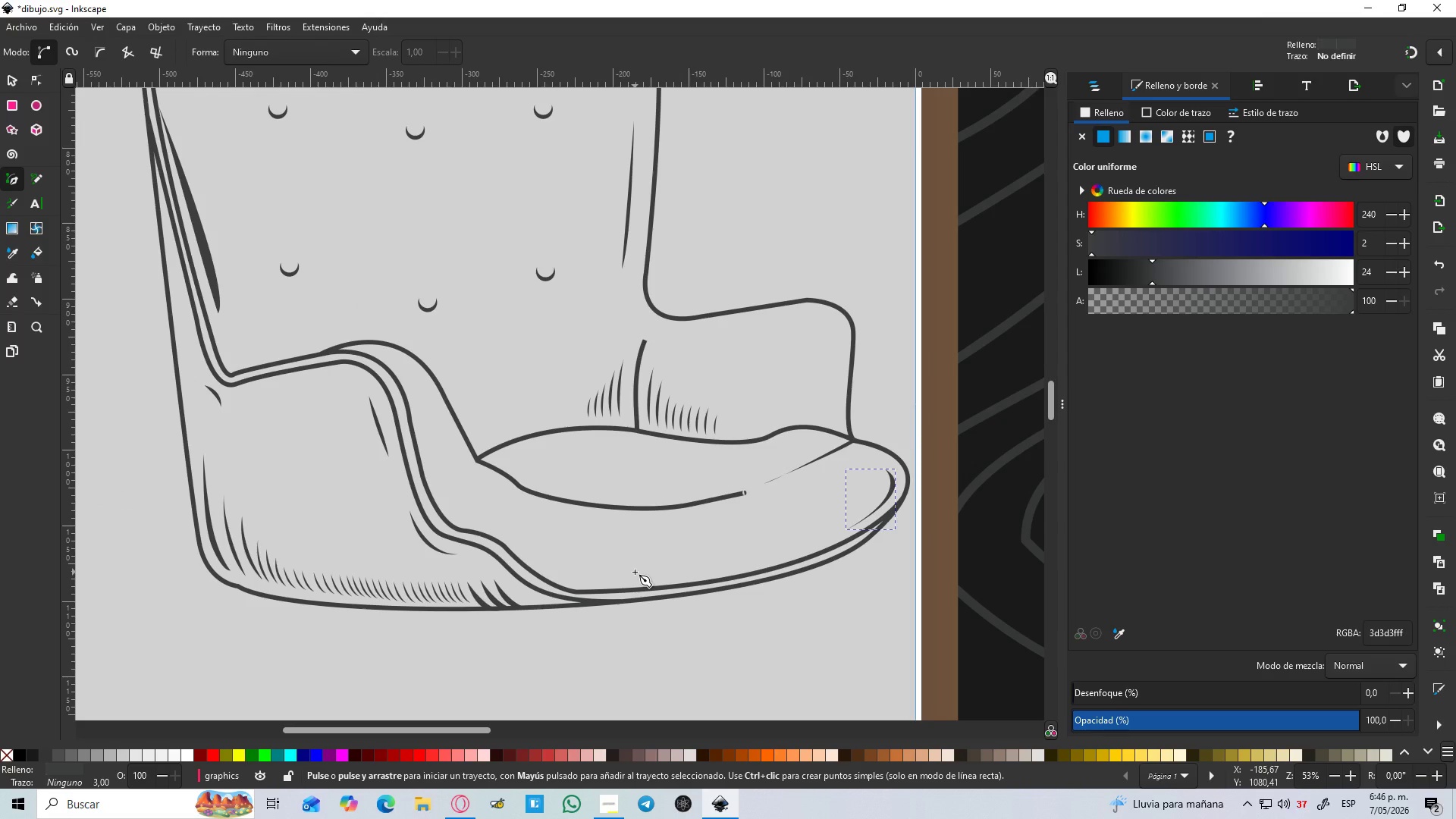 
hold_key(key=ControlLeft, duration=1.25)
 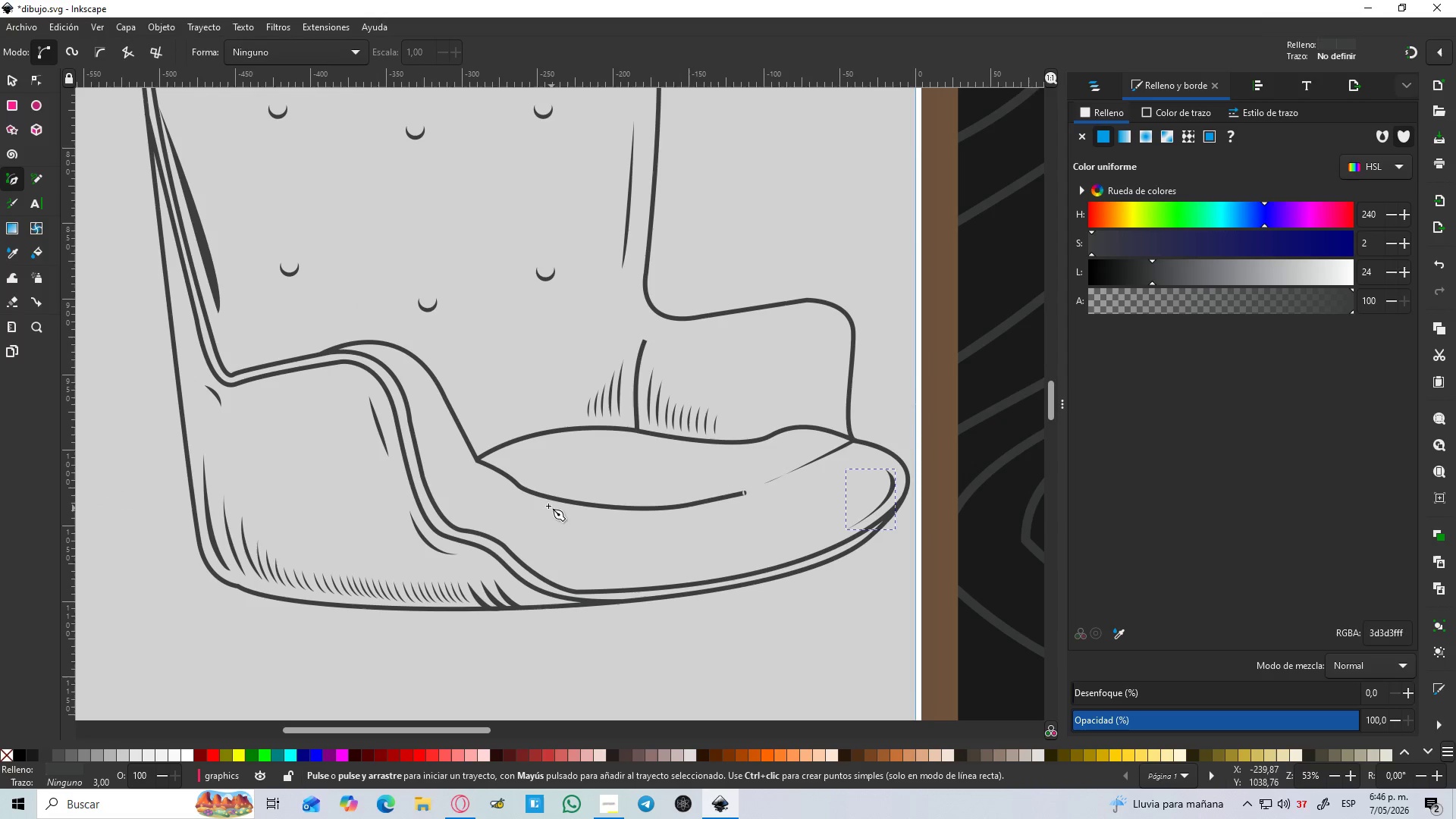 
hold_key(key=ControlLeft, duration=0.73)
scroll: coordinate [515, 454], scroll_direction: up, amount: 2.0
 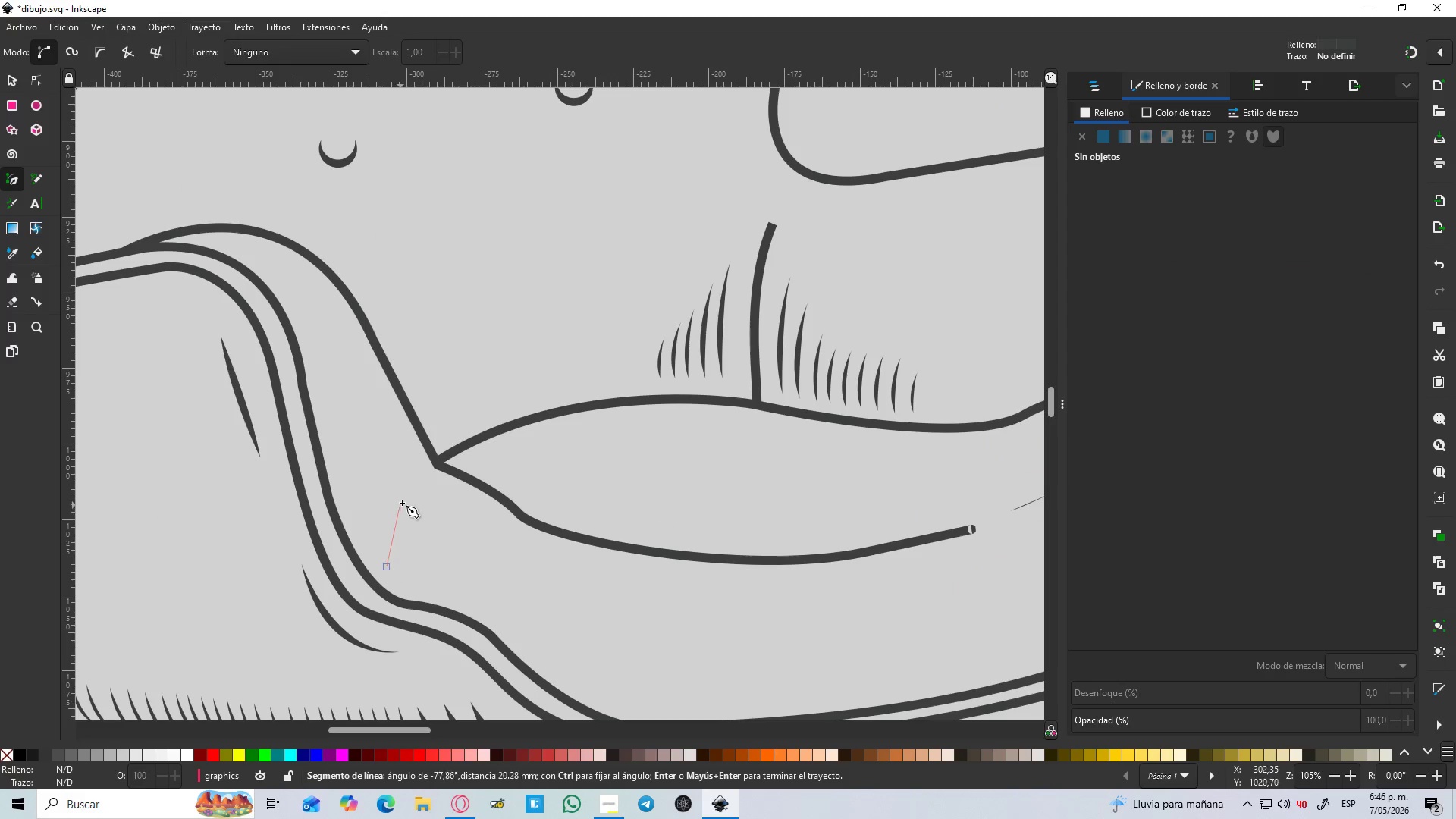 
left_click_drag(start_coordinate=[406, 499], to_coordinate=[428, 475])
 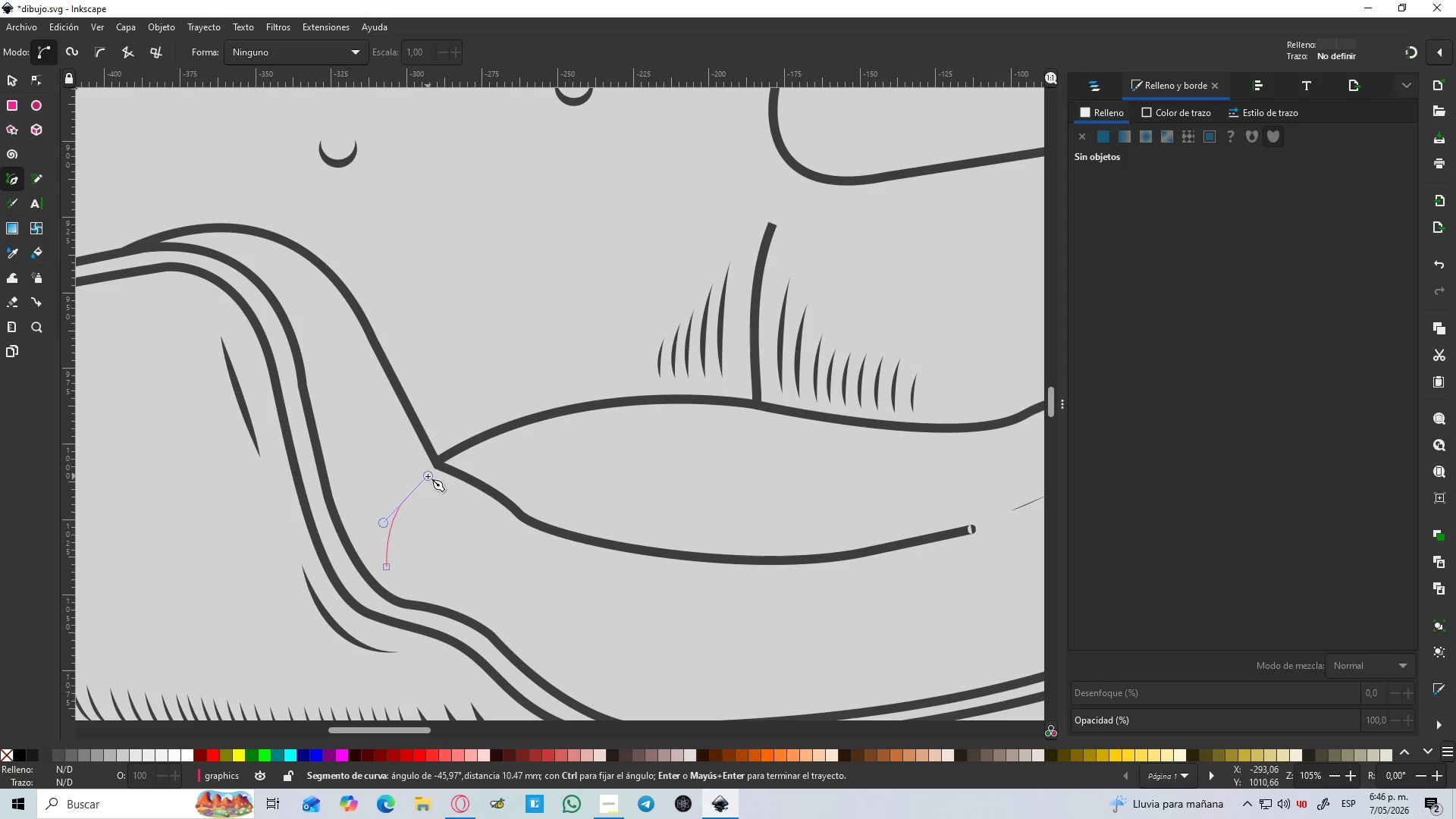 
key(Shift+L)
 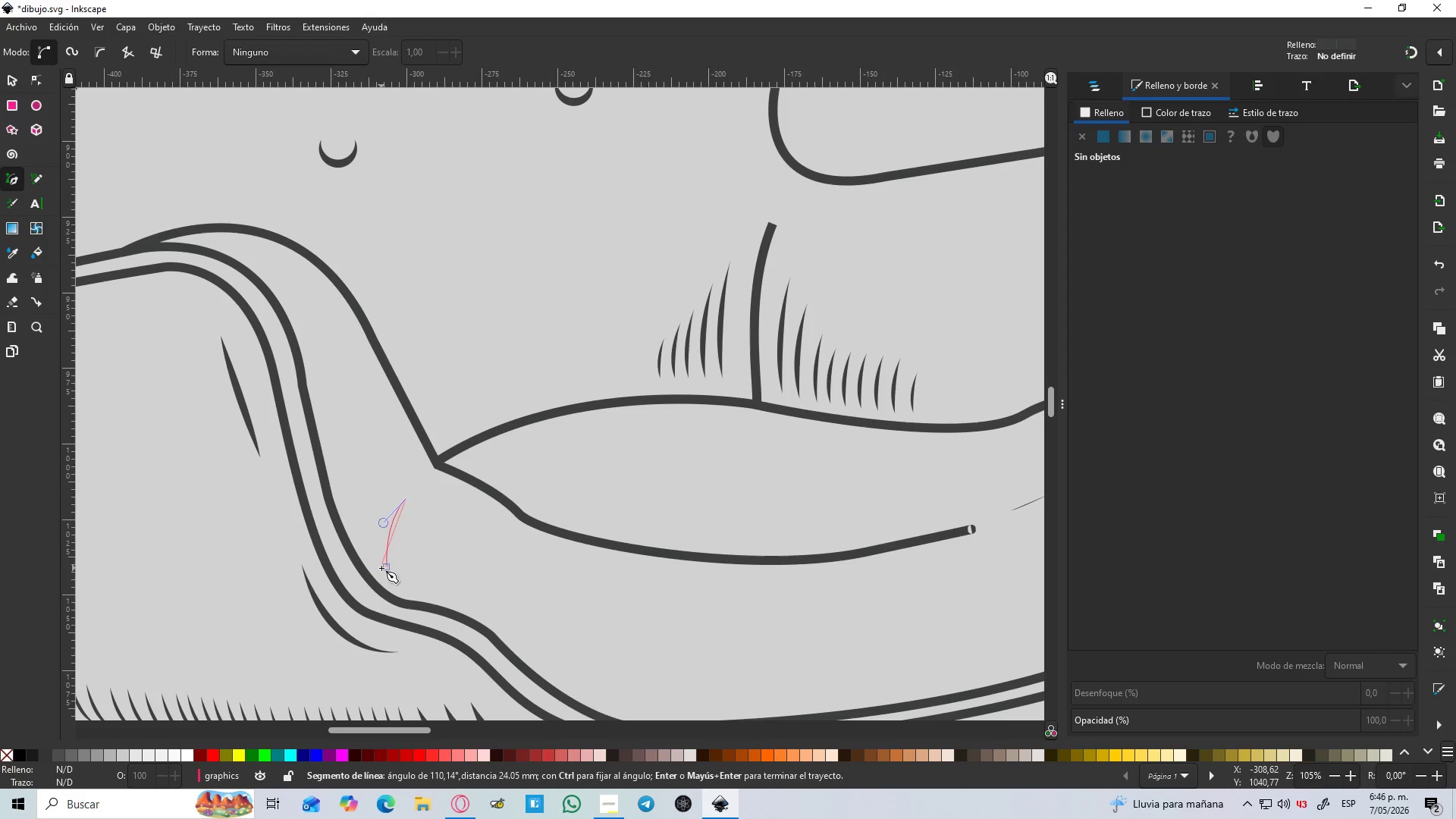 
left_click_drag(start_coordinate=[386, 563], to_coordinate=[402, 617])
 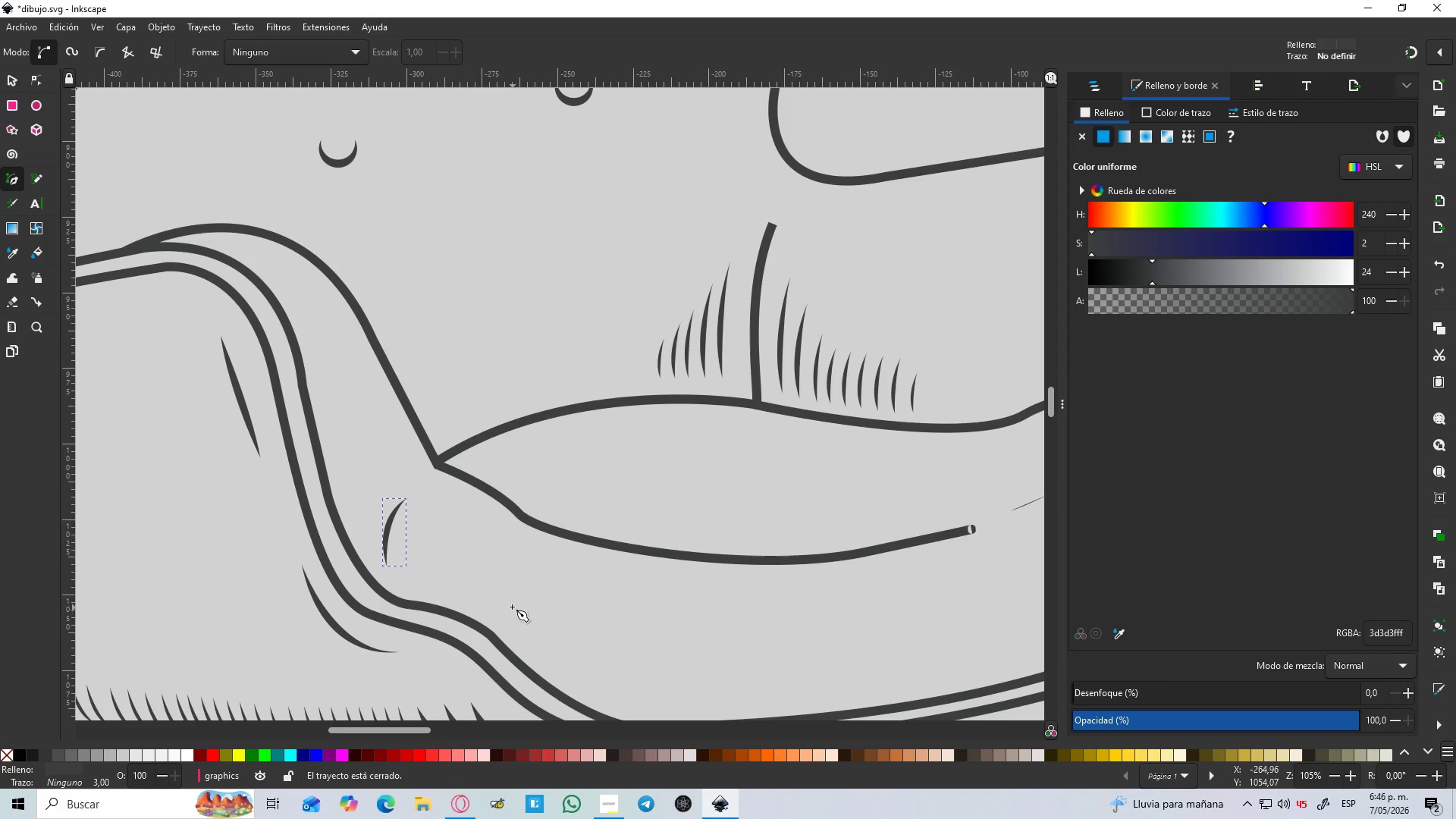 
hold_key(key=Space, duration=0.52)
 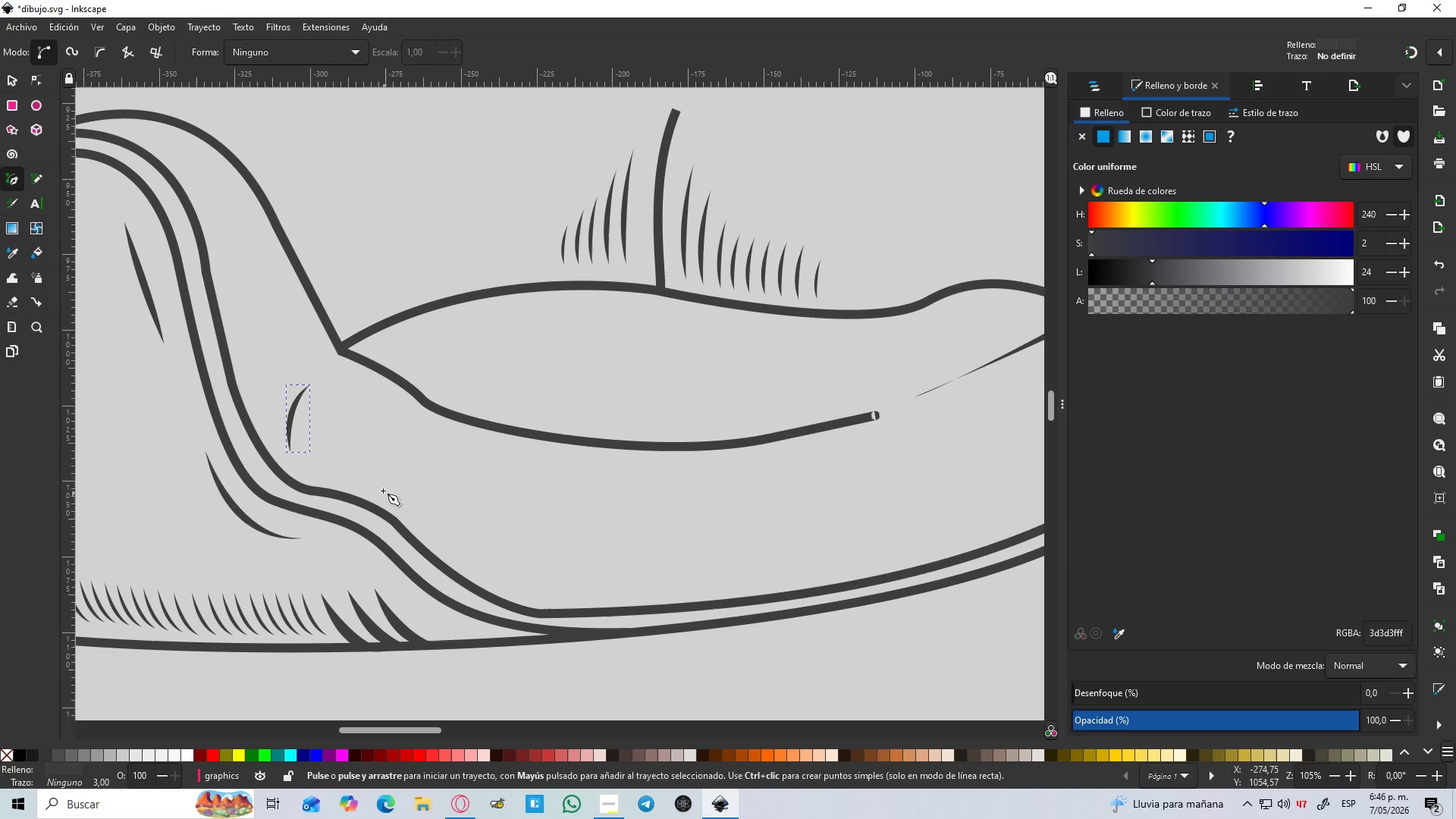 
left_click([378, 486])
 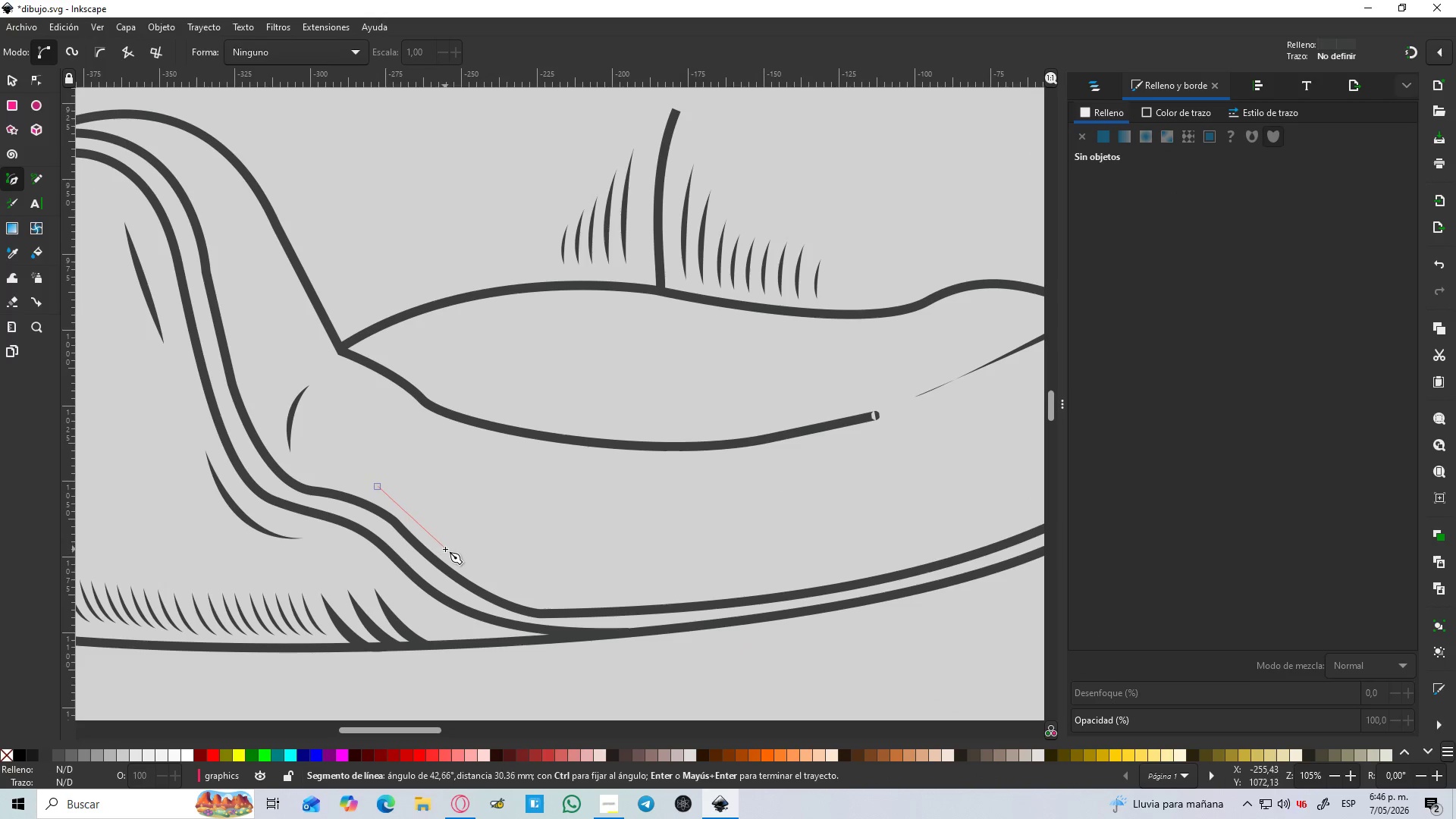 
left_click_drag(start_coordinate=[447, 552], to_coordinate=[473, 590])
 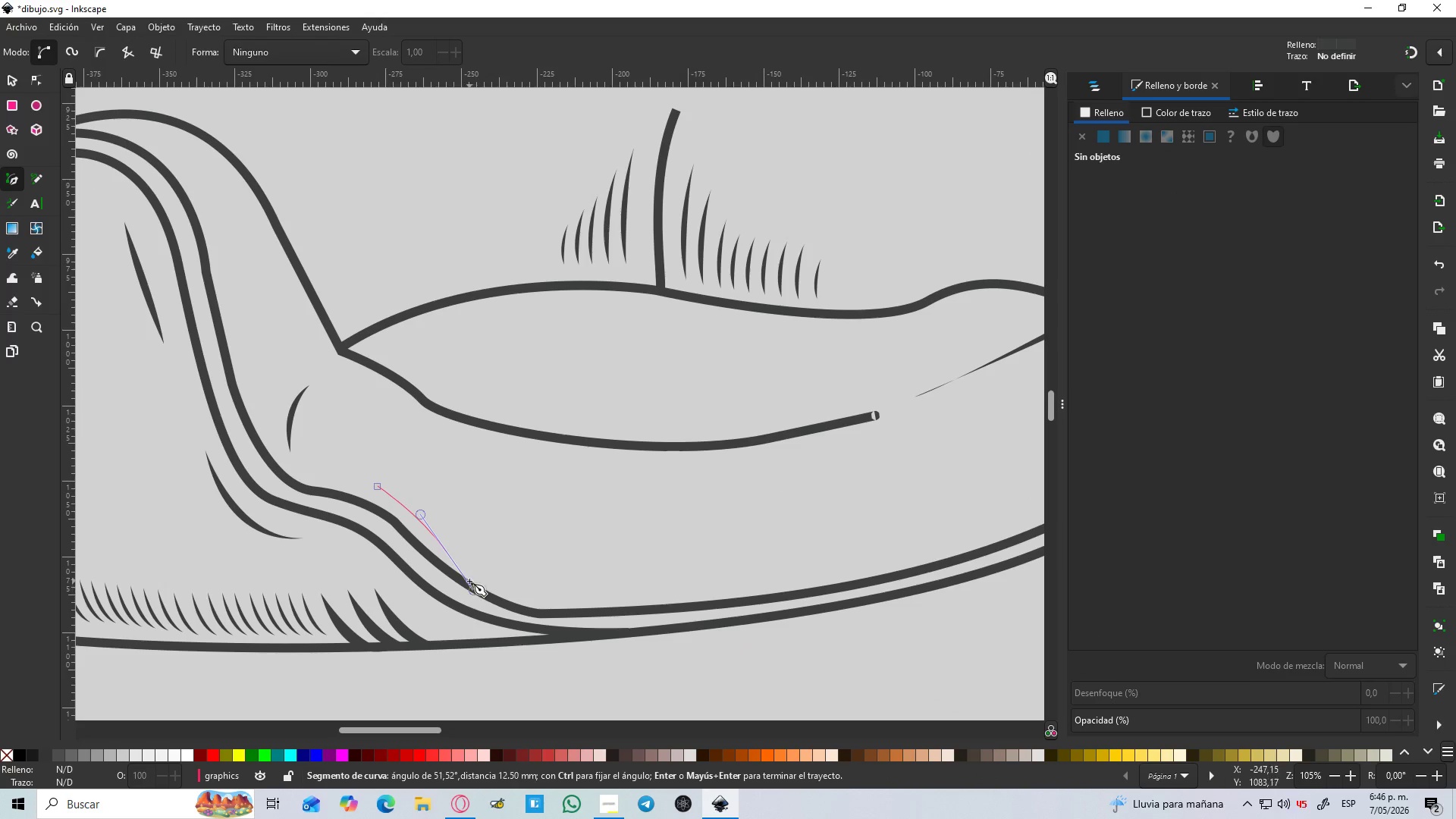 
key(Shift+L)
 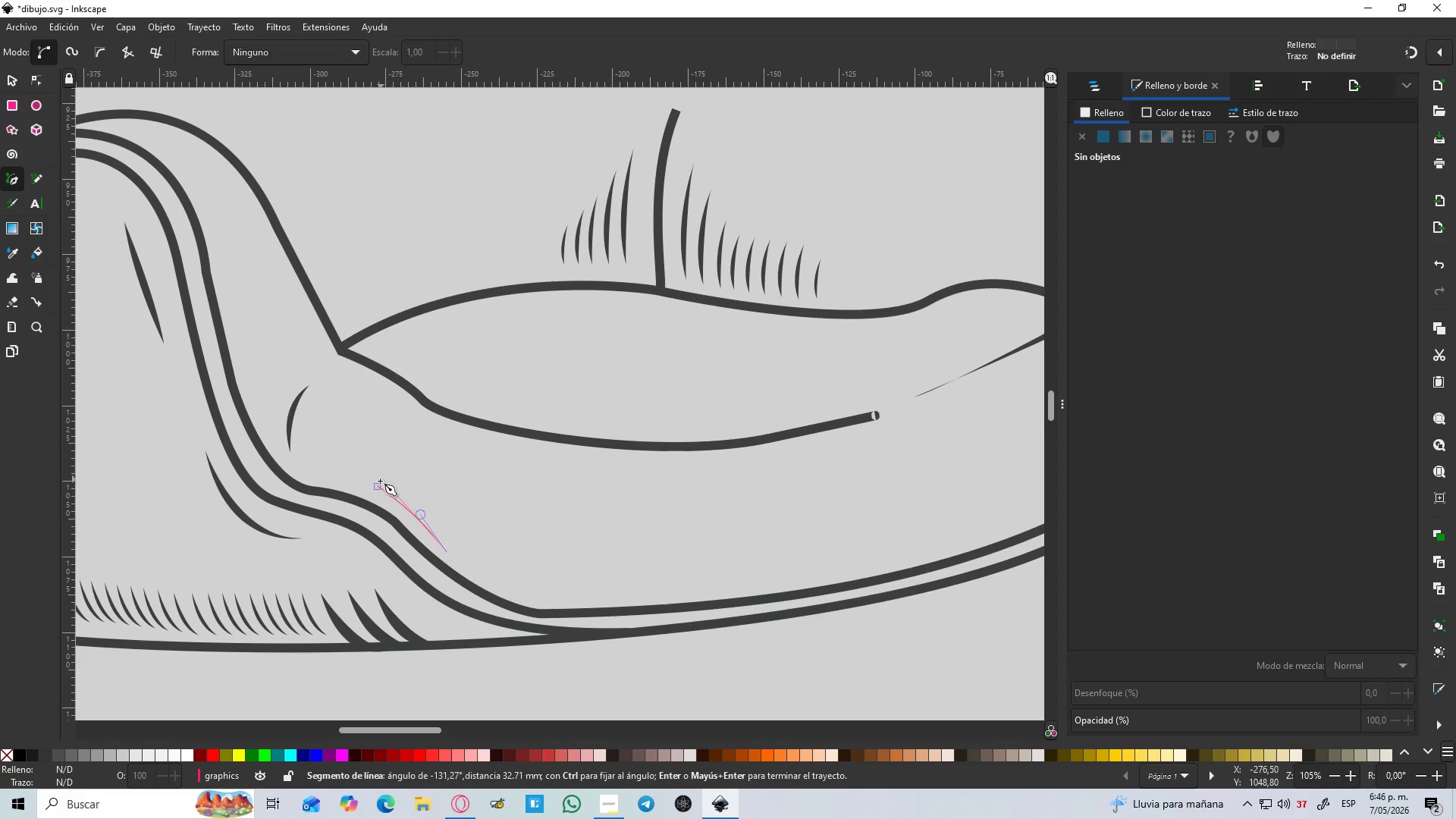 
left_click_drag(start_coordinate=[376, 488], to_coordinate=[324, 463])
 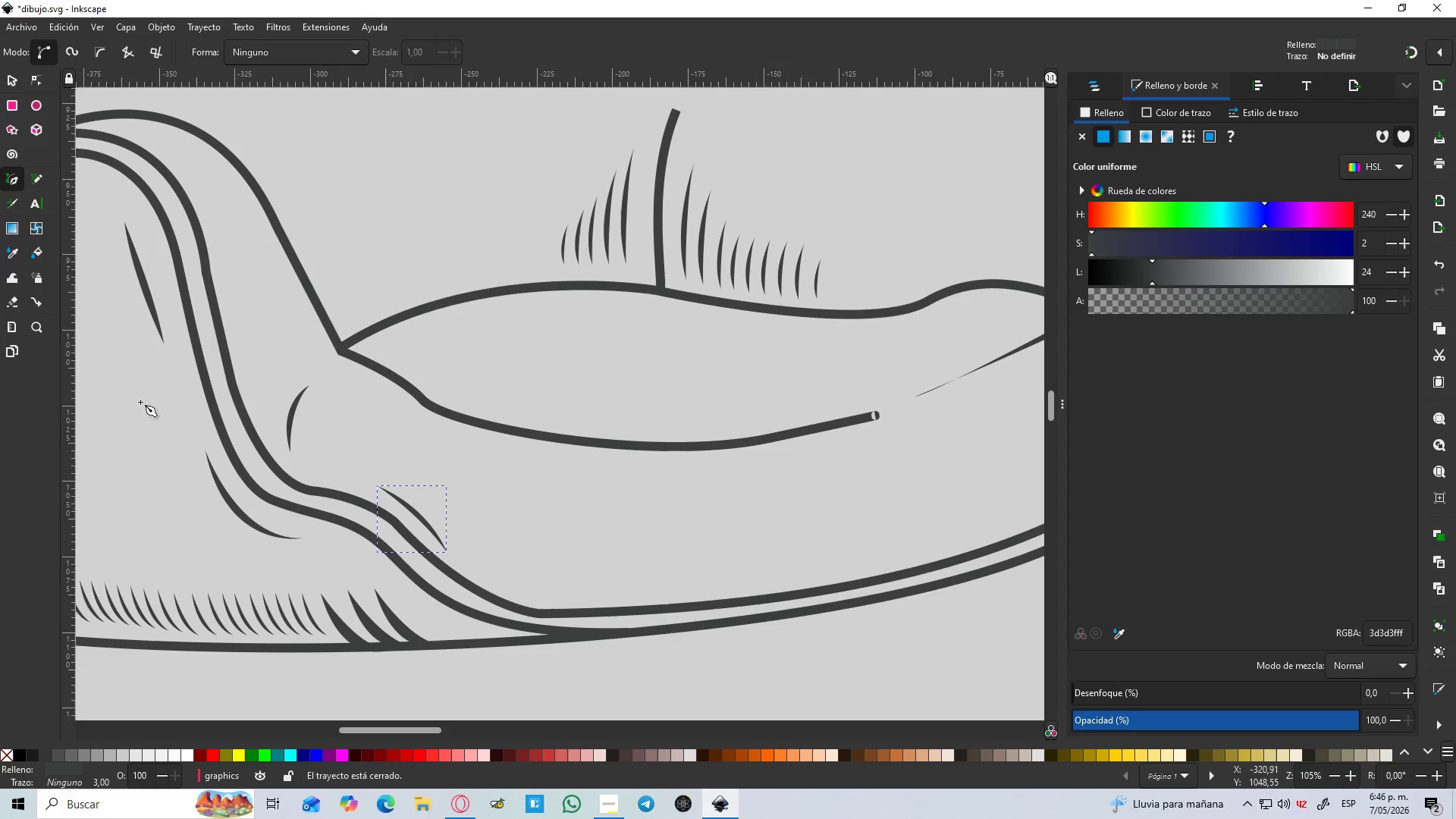 
key(Control+D)
 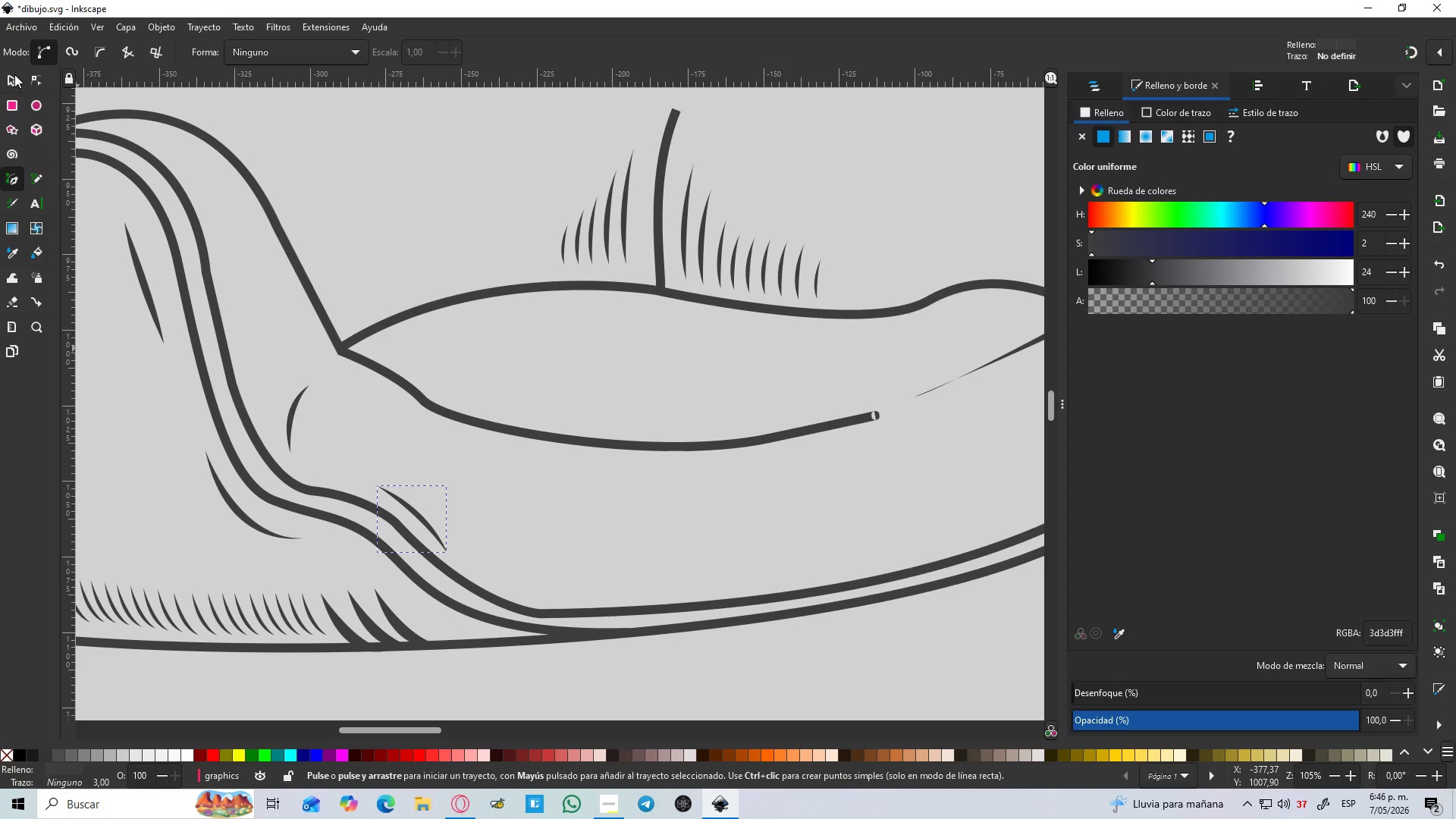 
left_click([15, 80])
 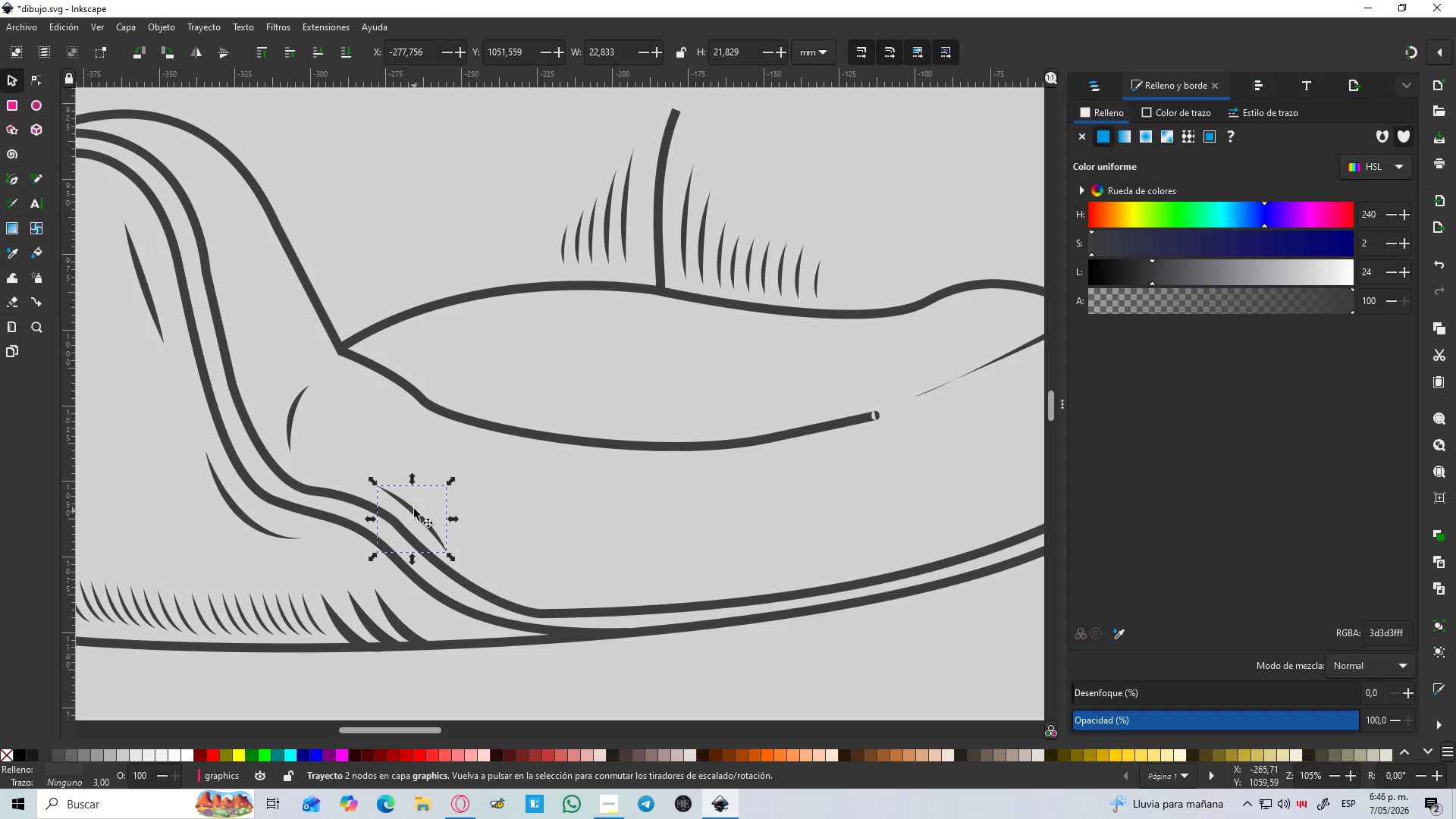 
left_click_drag(start_coordinate=[410, 513], to_coordinate=[425, 495])
 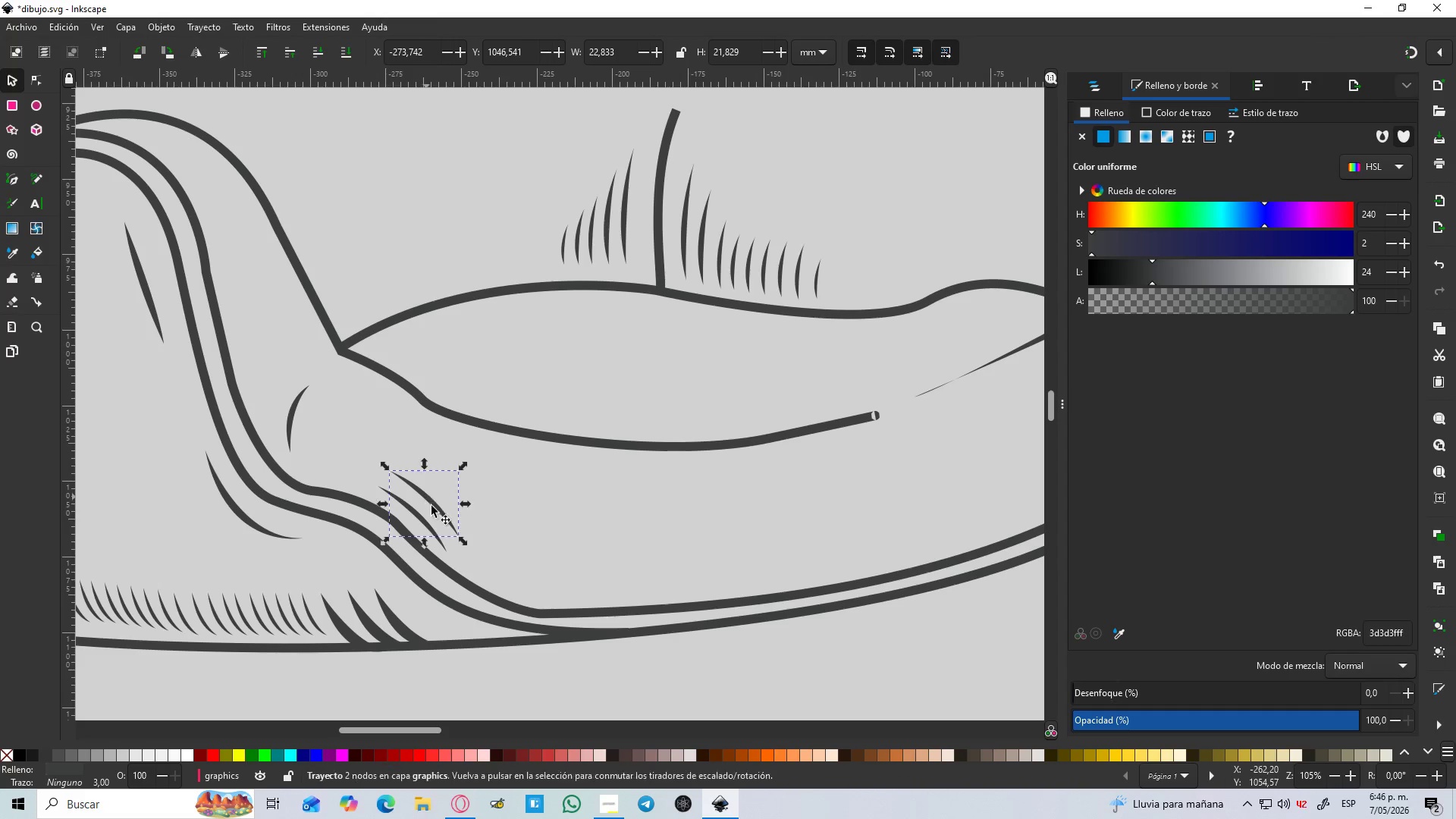 
hold_key(key=ControlLeft, duration=1.5)
left_click_drag(start_coordinate=[463, 545], to_coordinate=[519, 580])
 